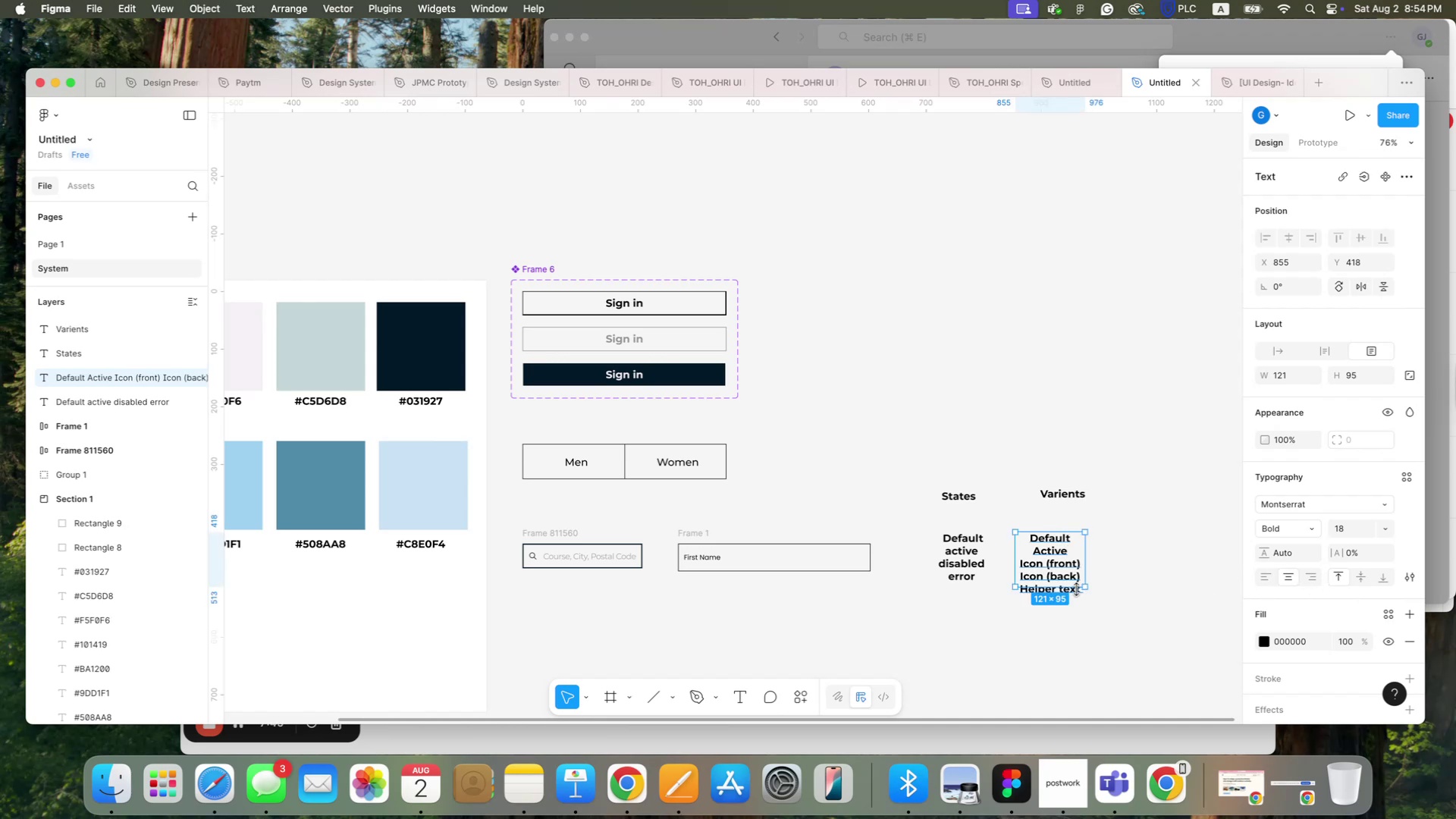 
left_click_drag(start_coordinate=[1074, 588], to_coordinate=[1073, 601])
 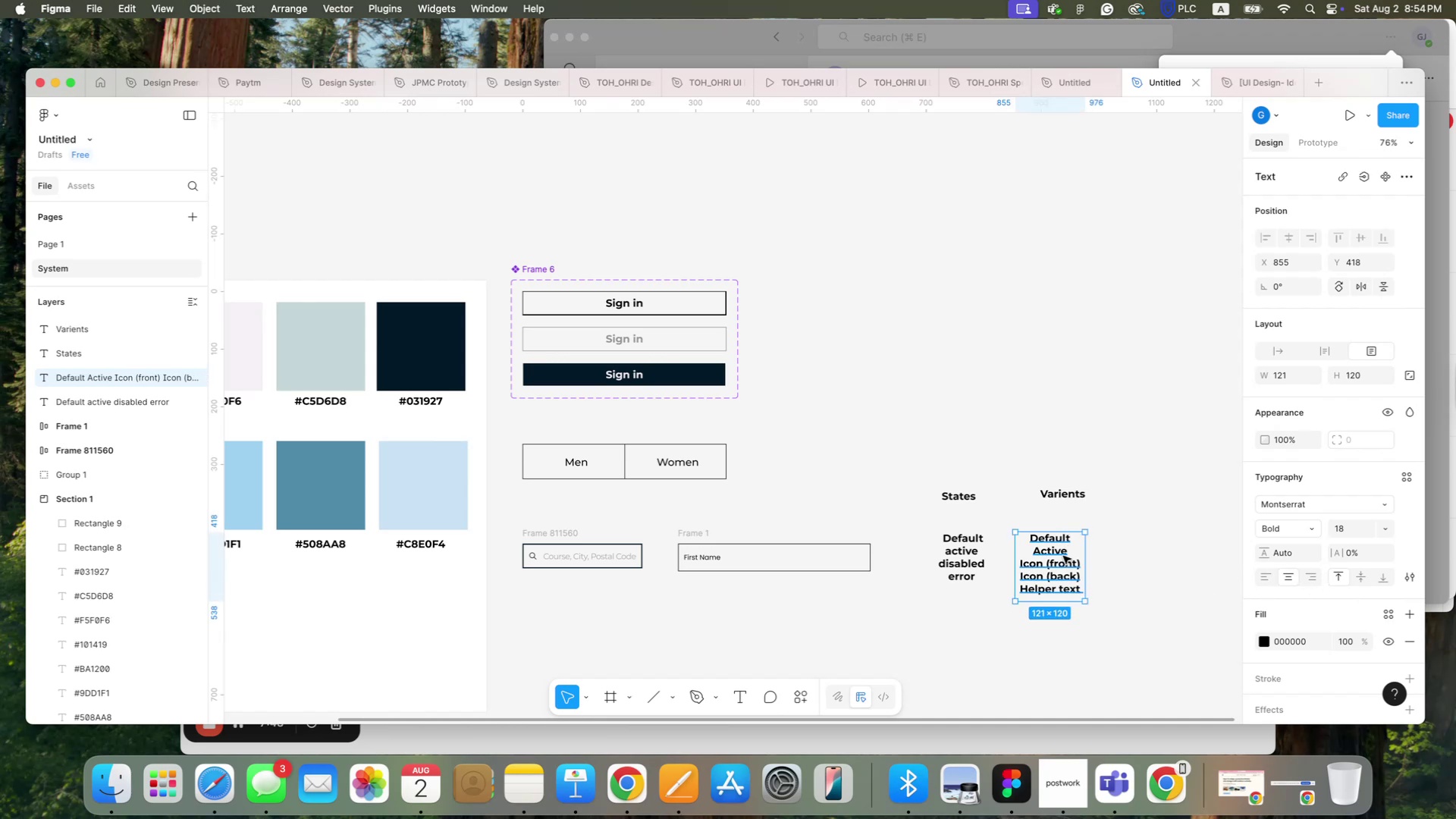 
double_click([1063, 556])
 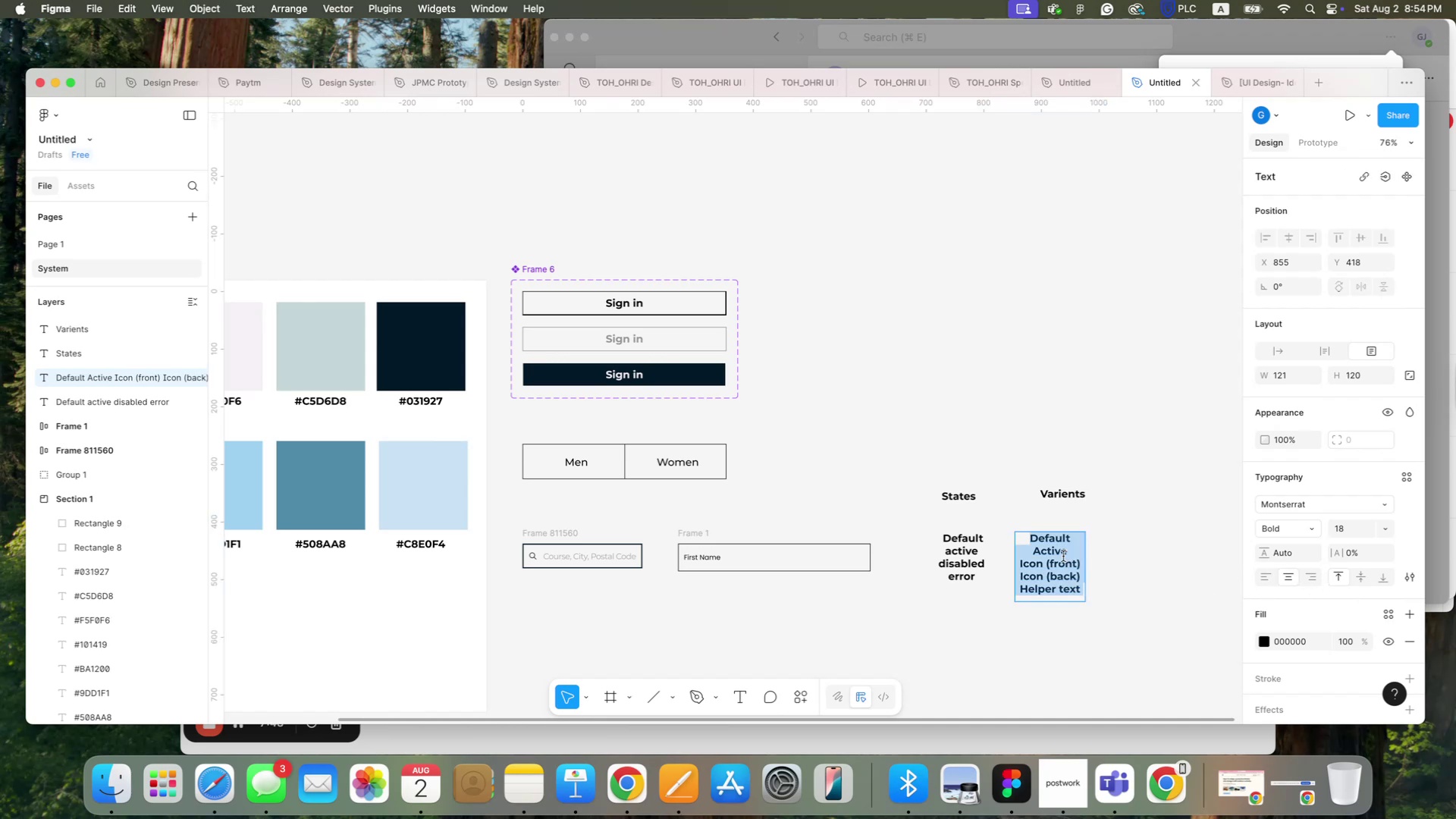 
triple_click([1063, 556])
 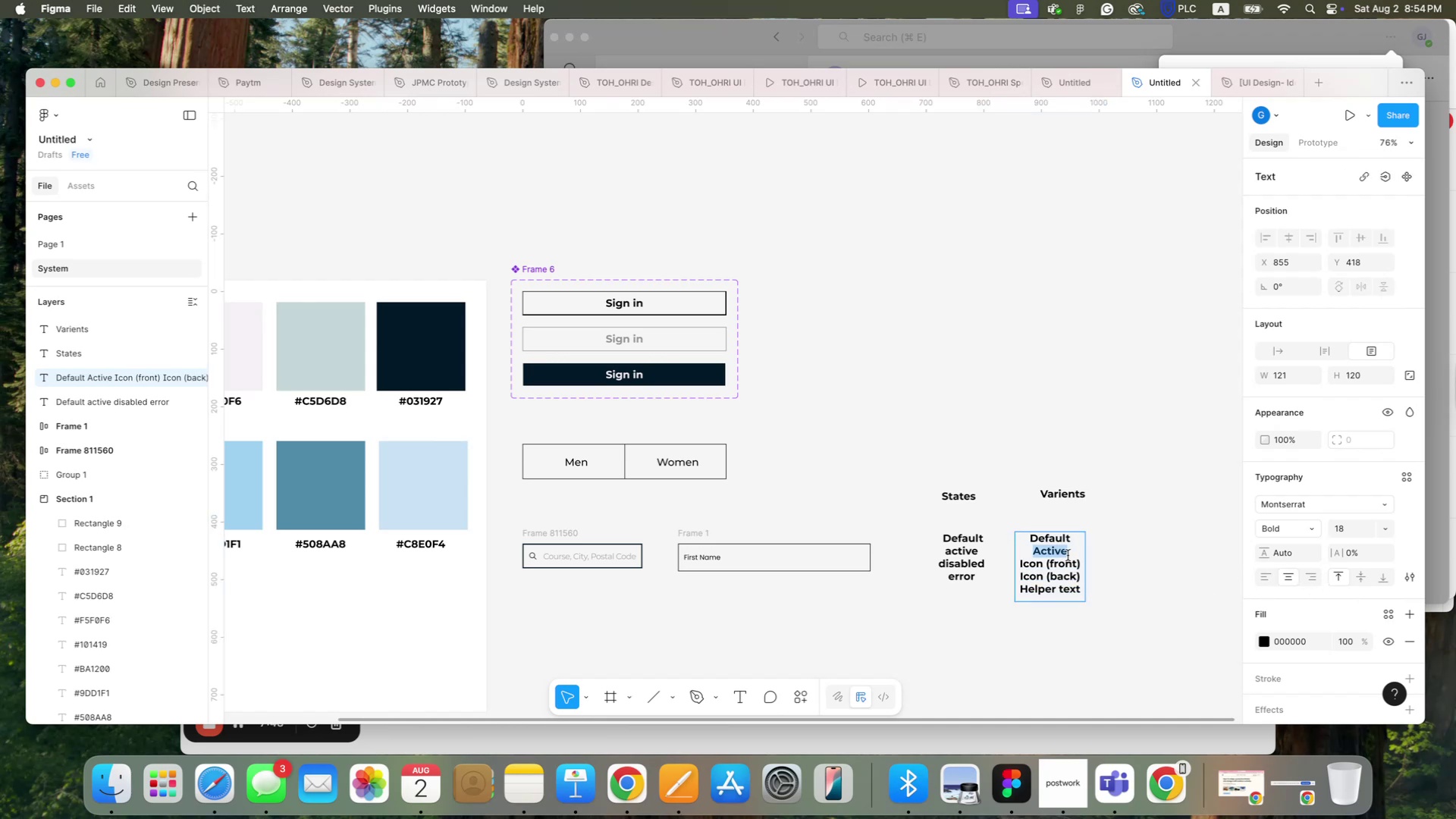 
left_click([1068, 555])
 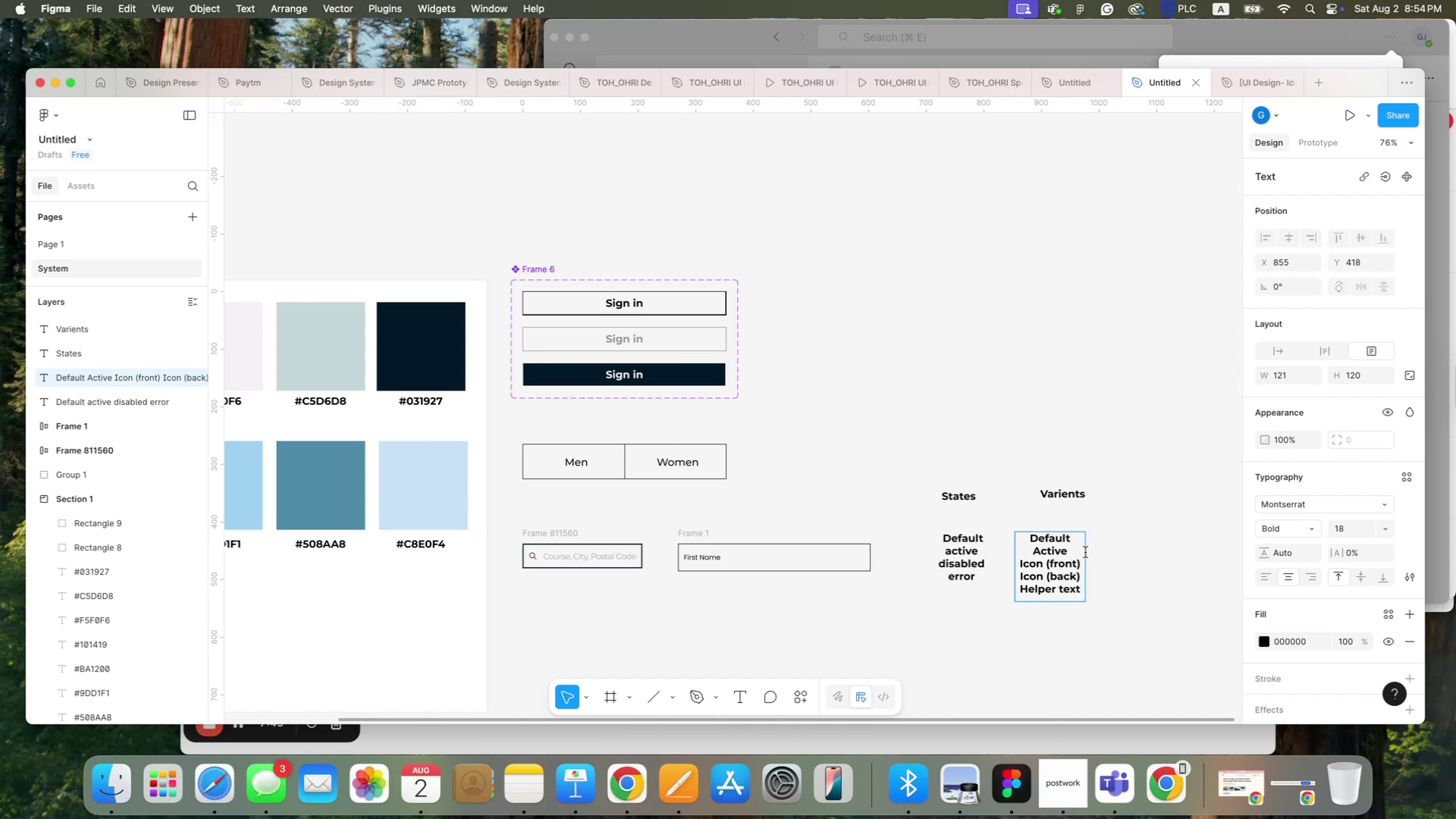 
key(Enter)
 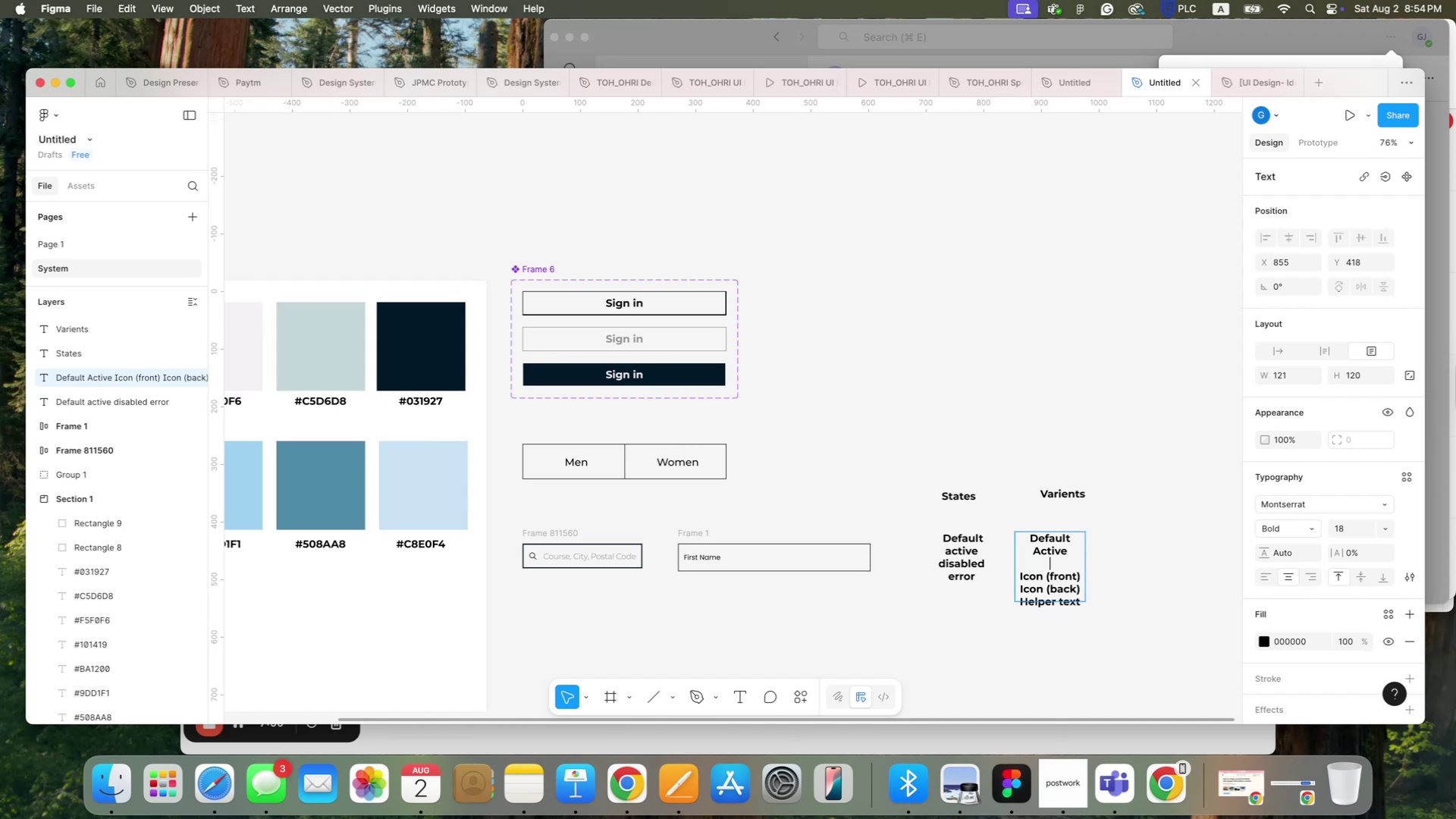 
type(error)
 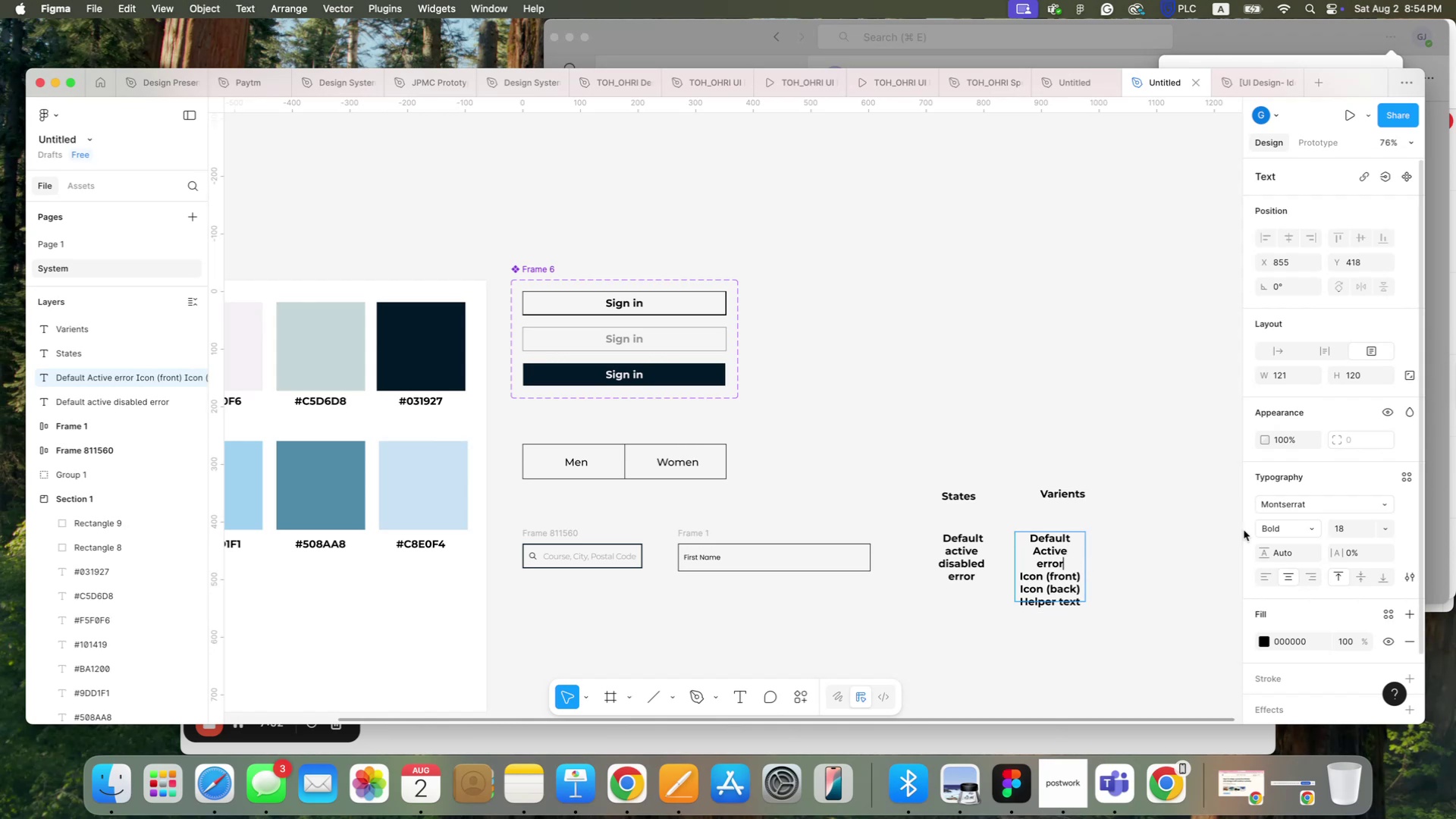 
left_click([1138, 560])
 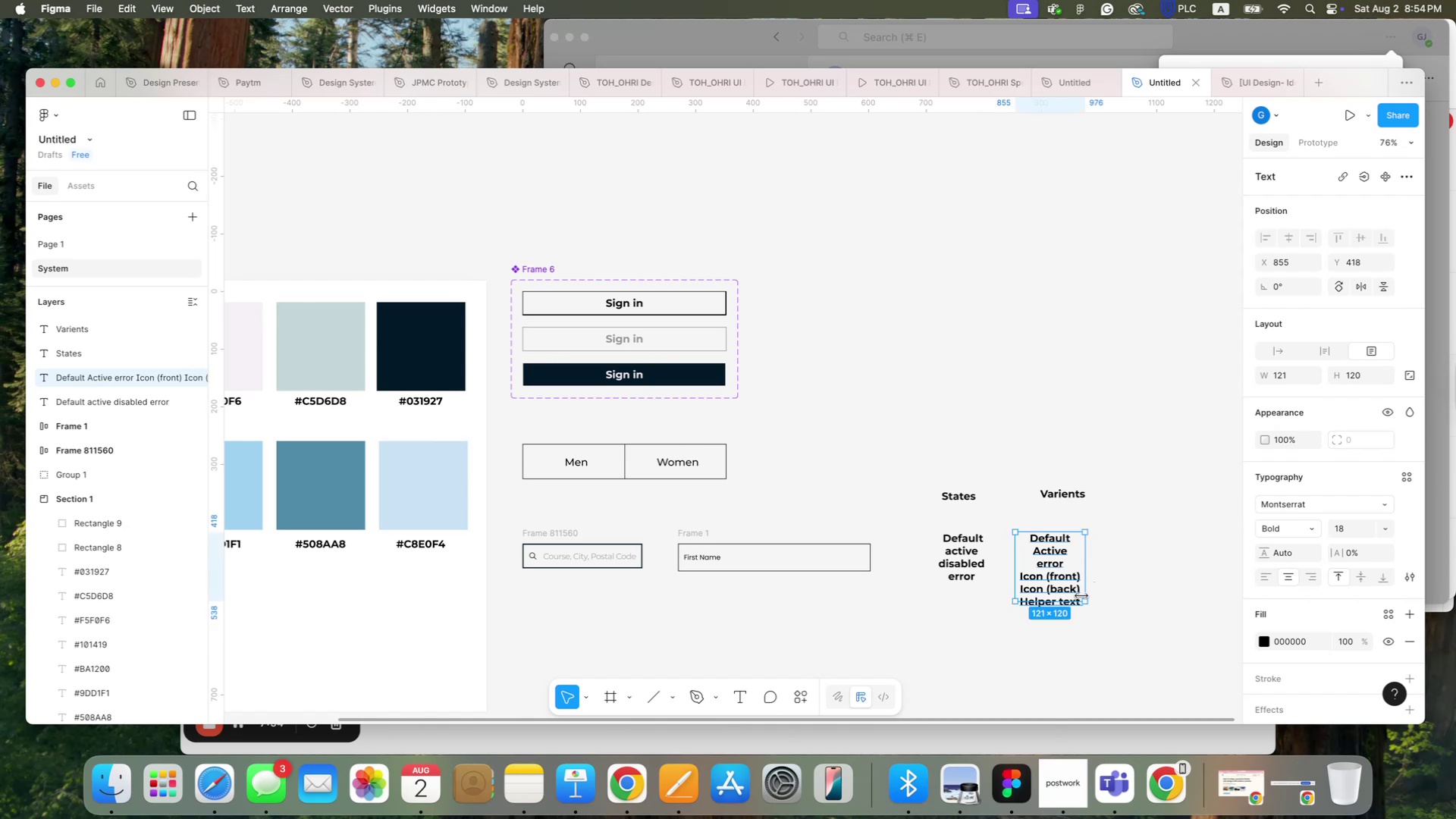 
left_click_drag(start_coordinate=[1075, 604], to_coordinate=[1075, 619])
 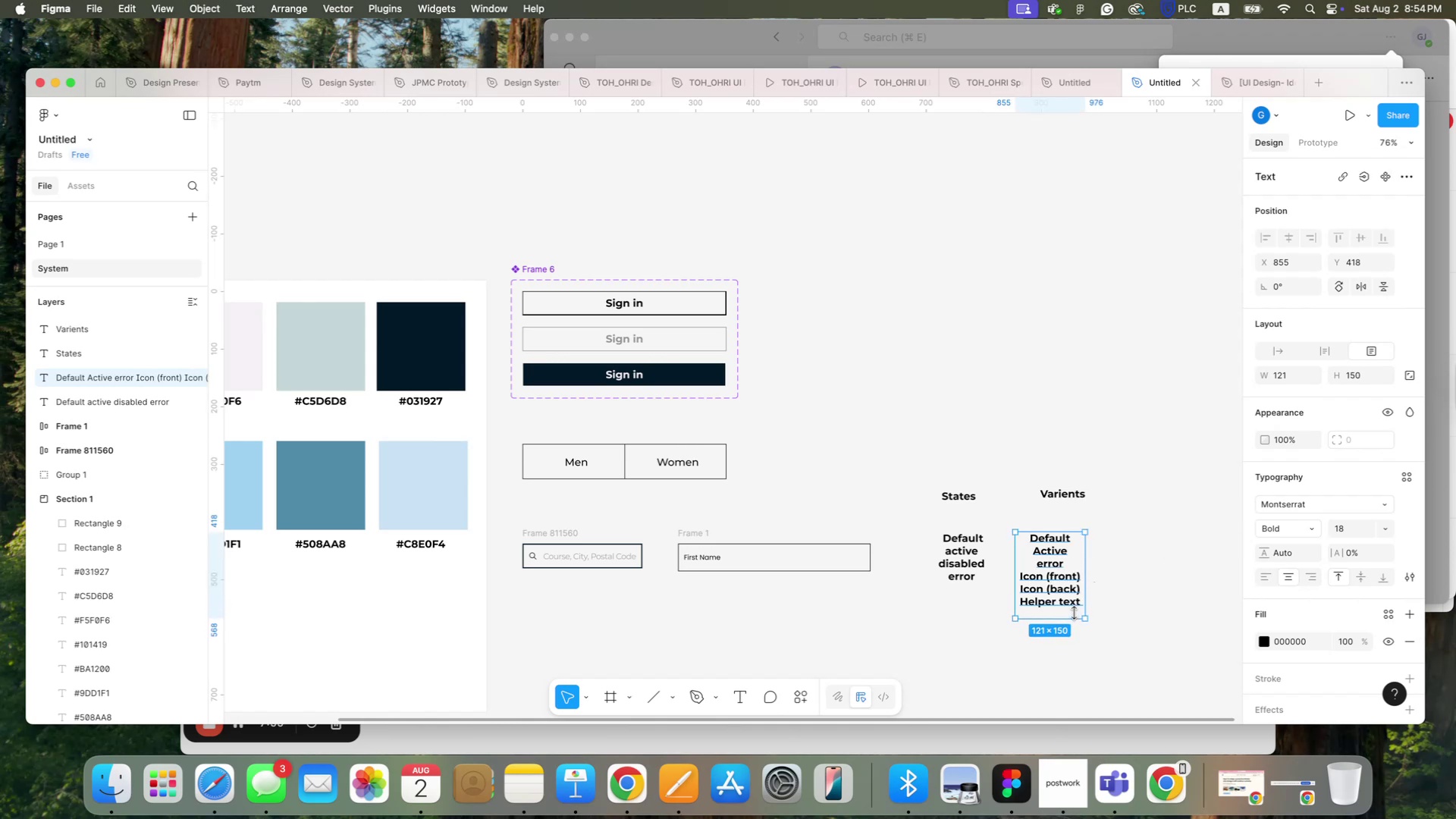 
left_click([1074, 613])
 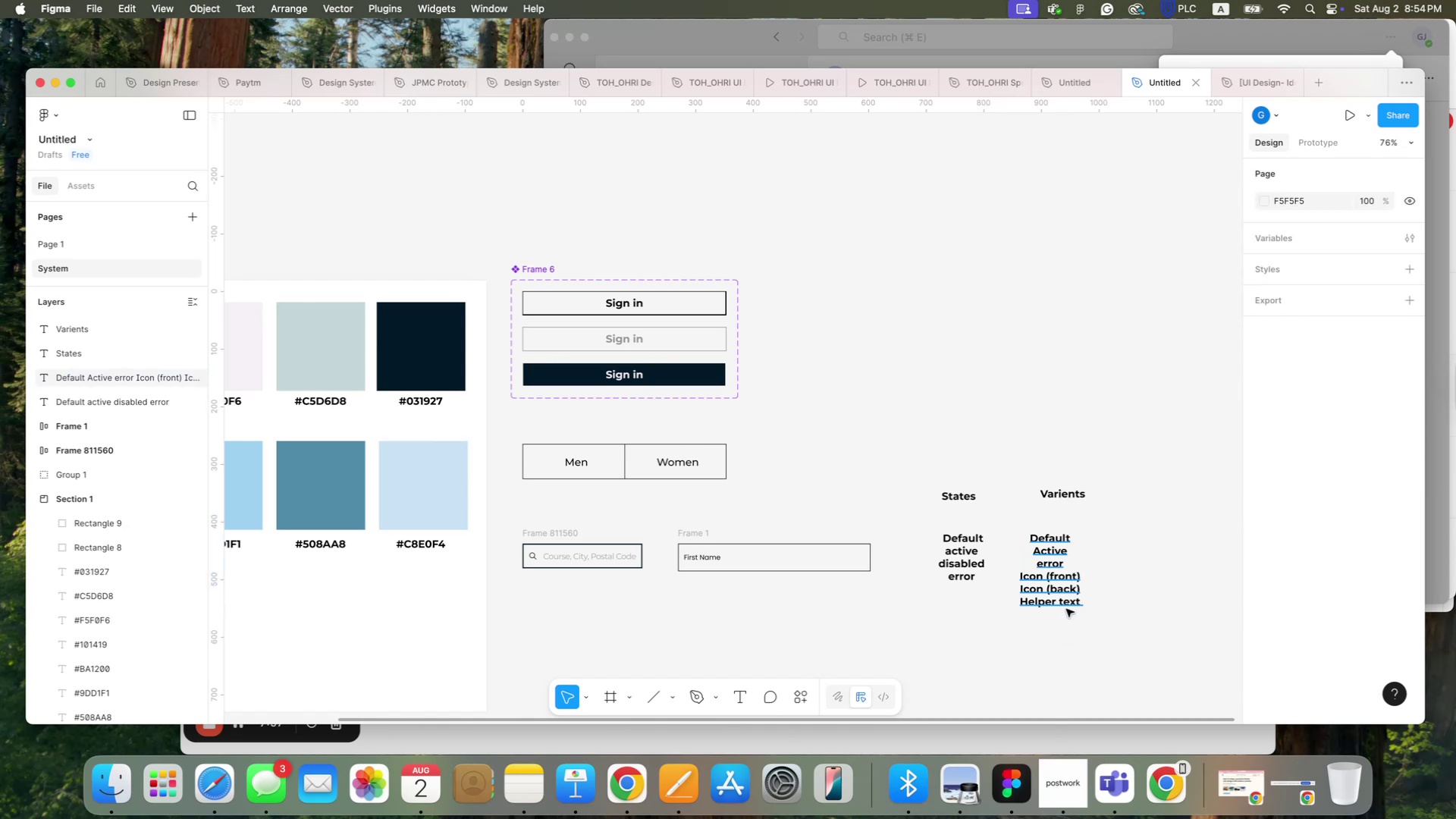 
double_click([1069, 607])
 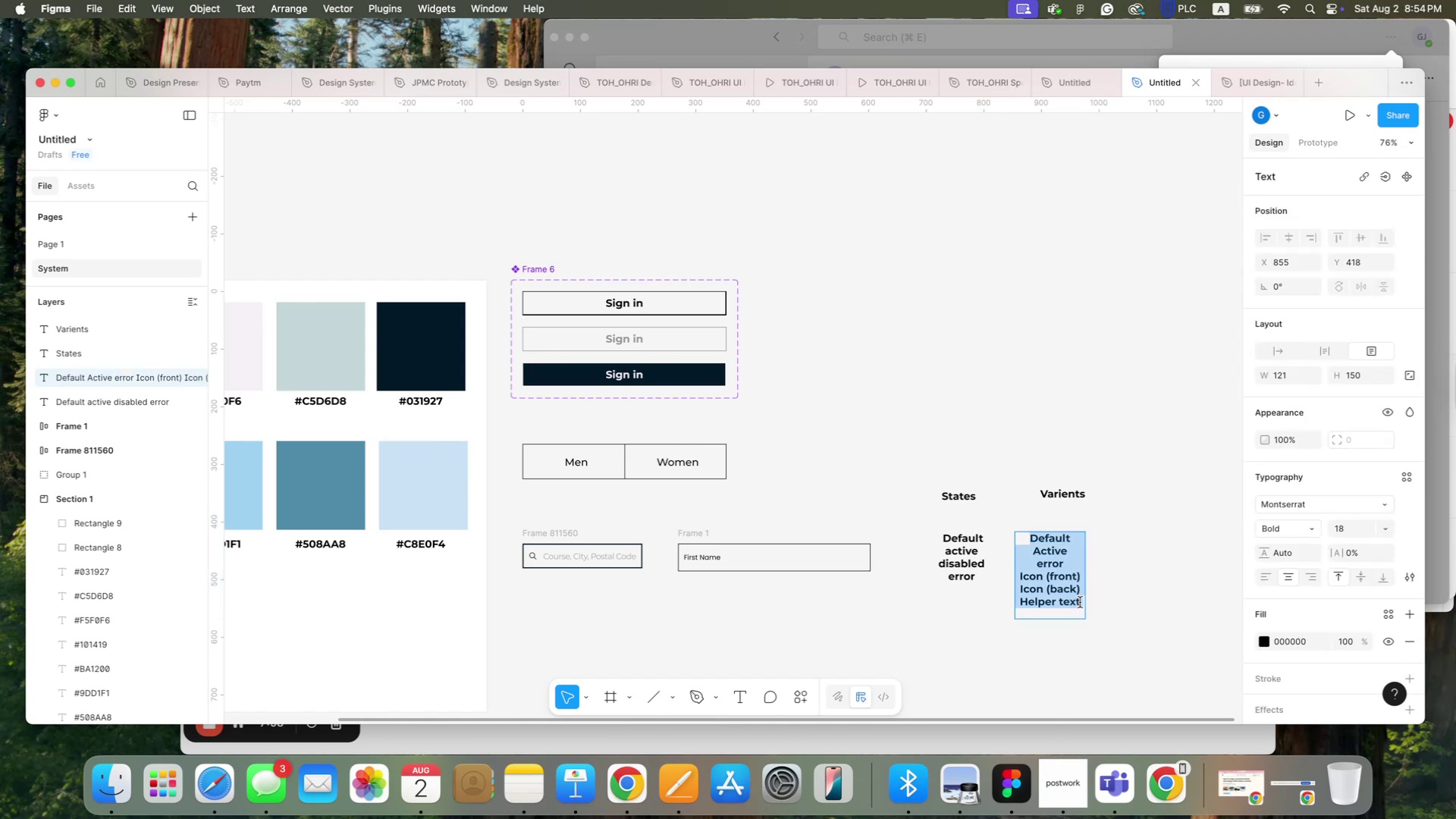 
left_click([1080, 601])
 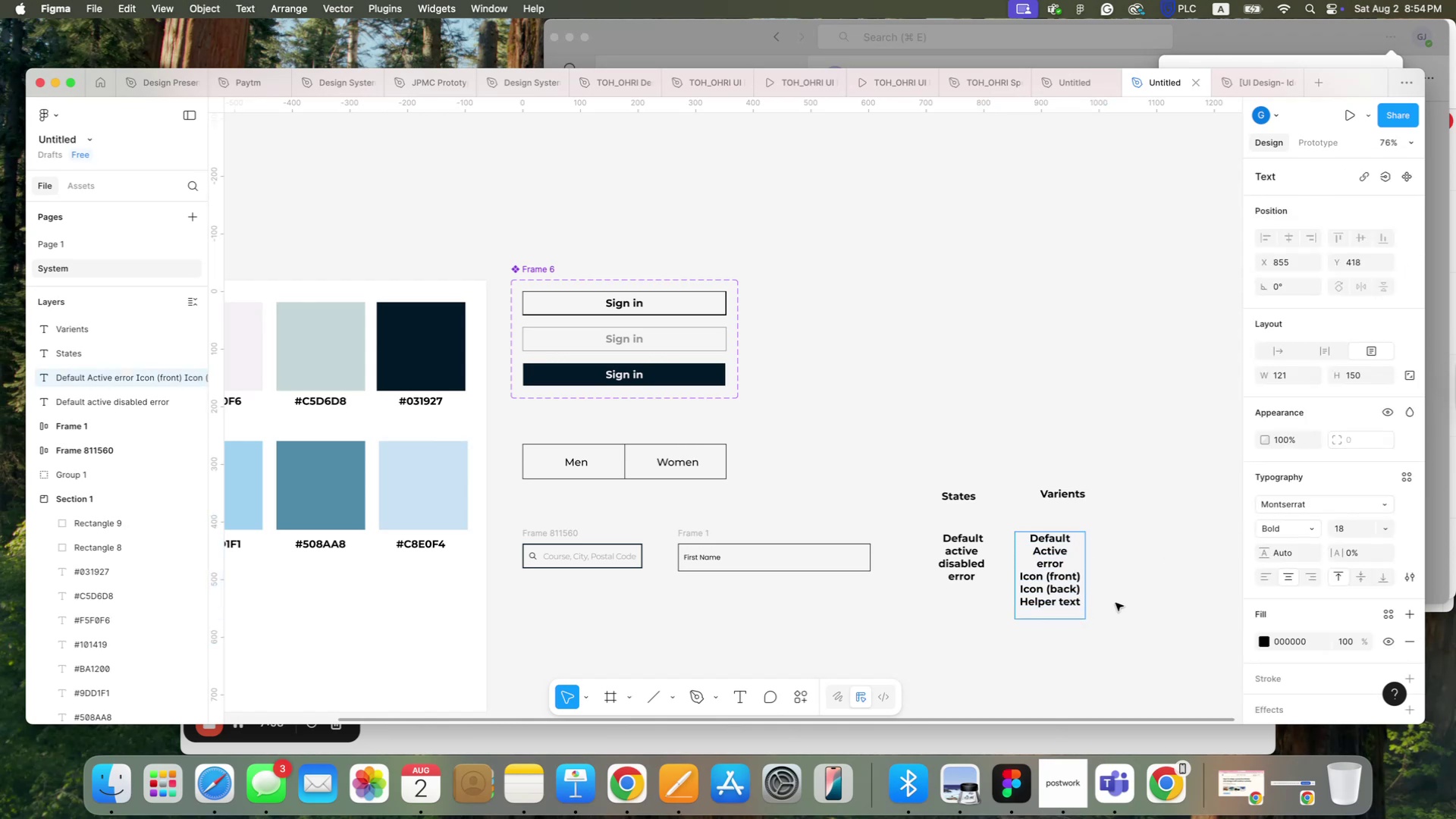 
key(Enter)
 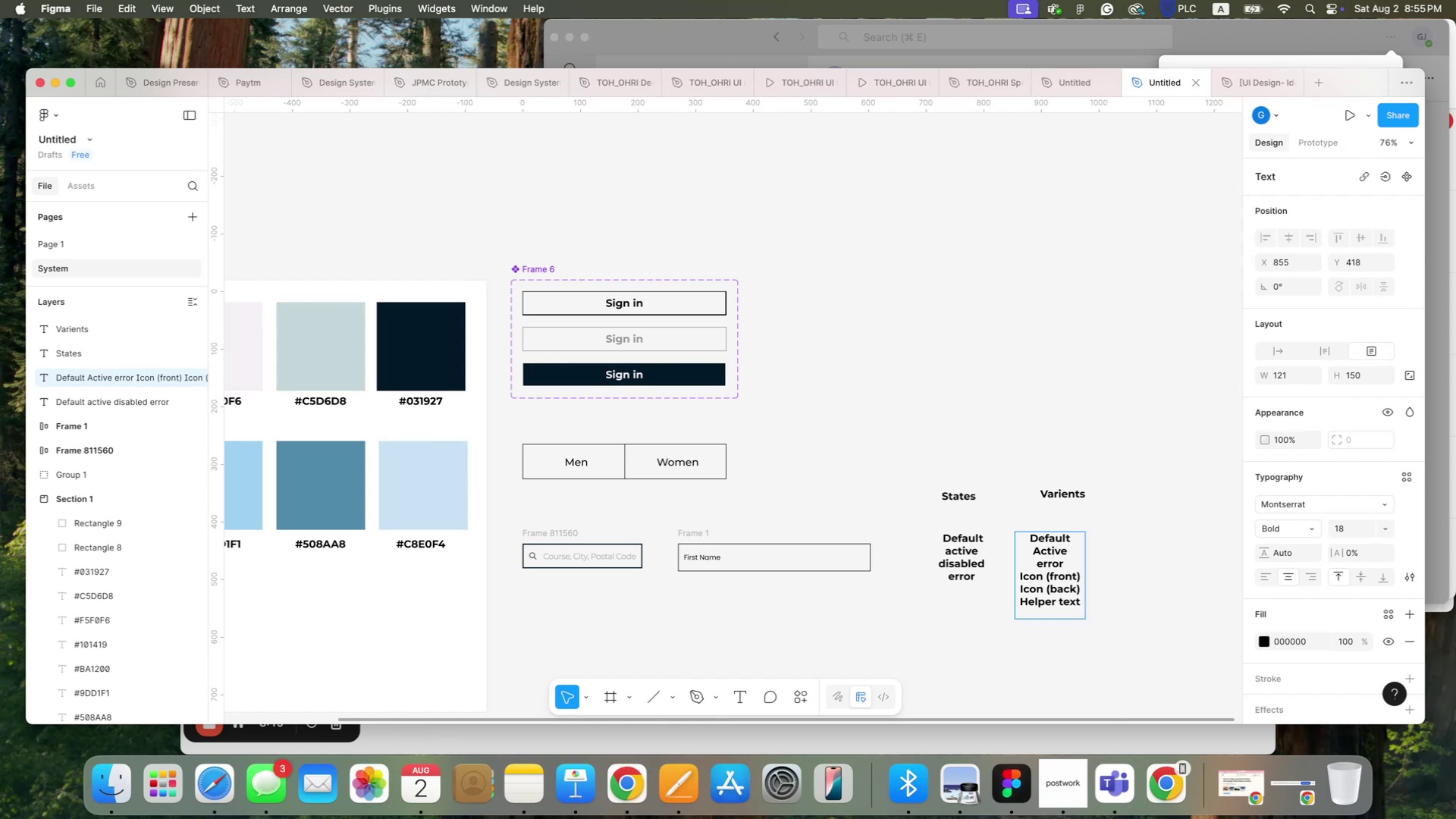 
wait(24.62)
 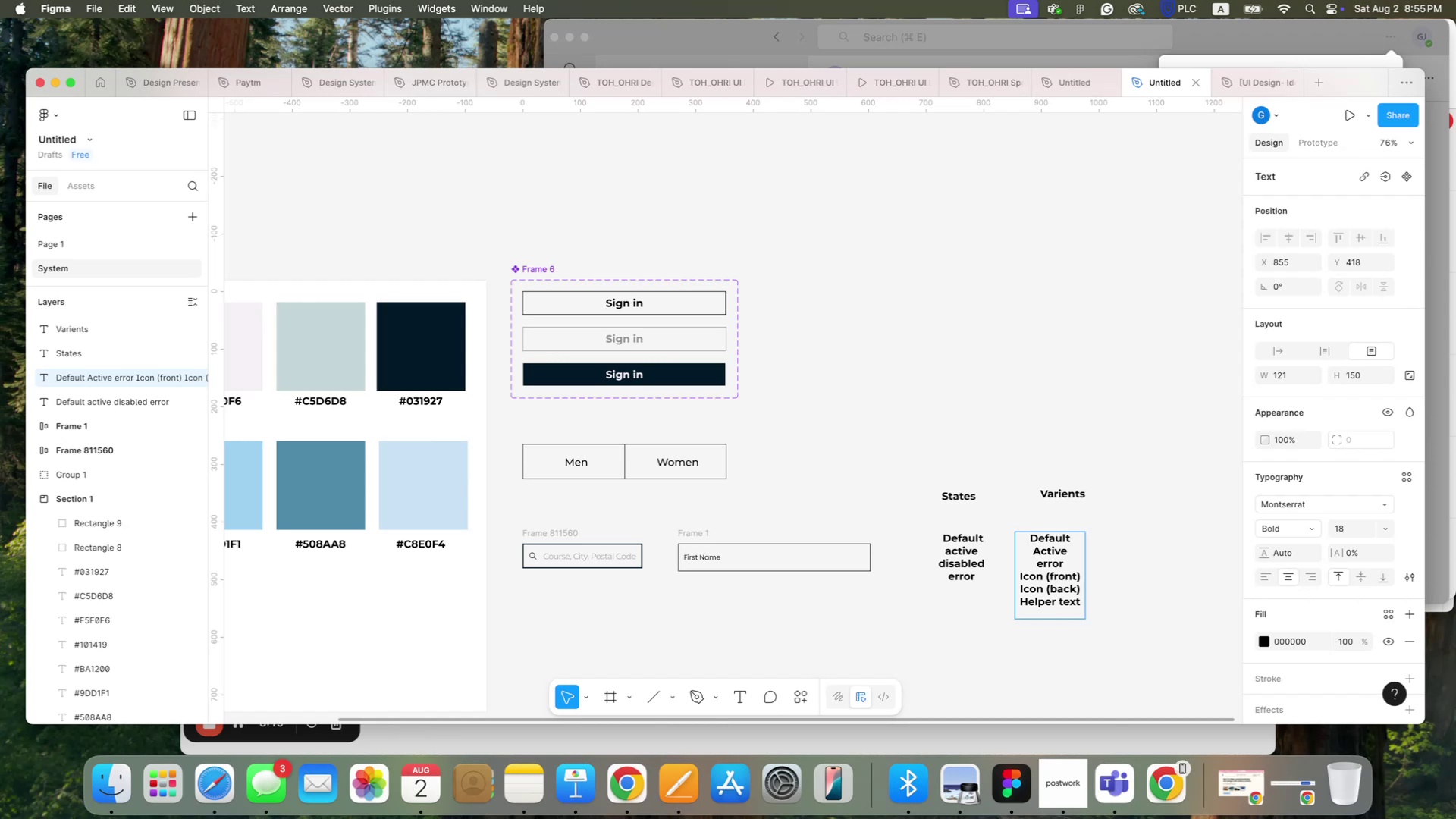 
left_click([1062, 607])
 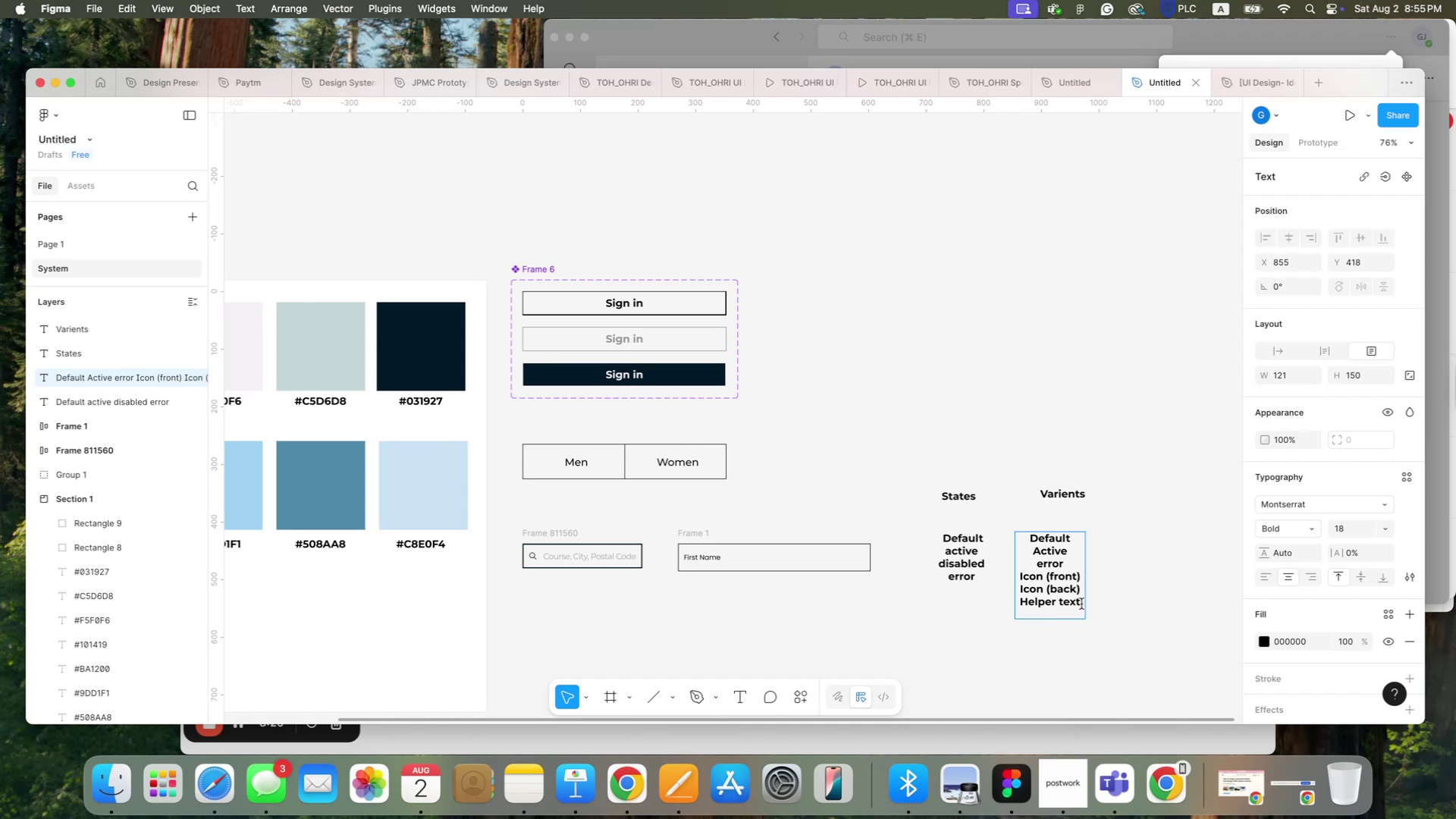 
left_click_drag(start_coordinate=[1083, 604], to_coordinate=[1012, 600])
 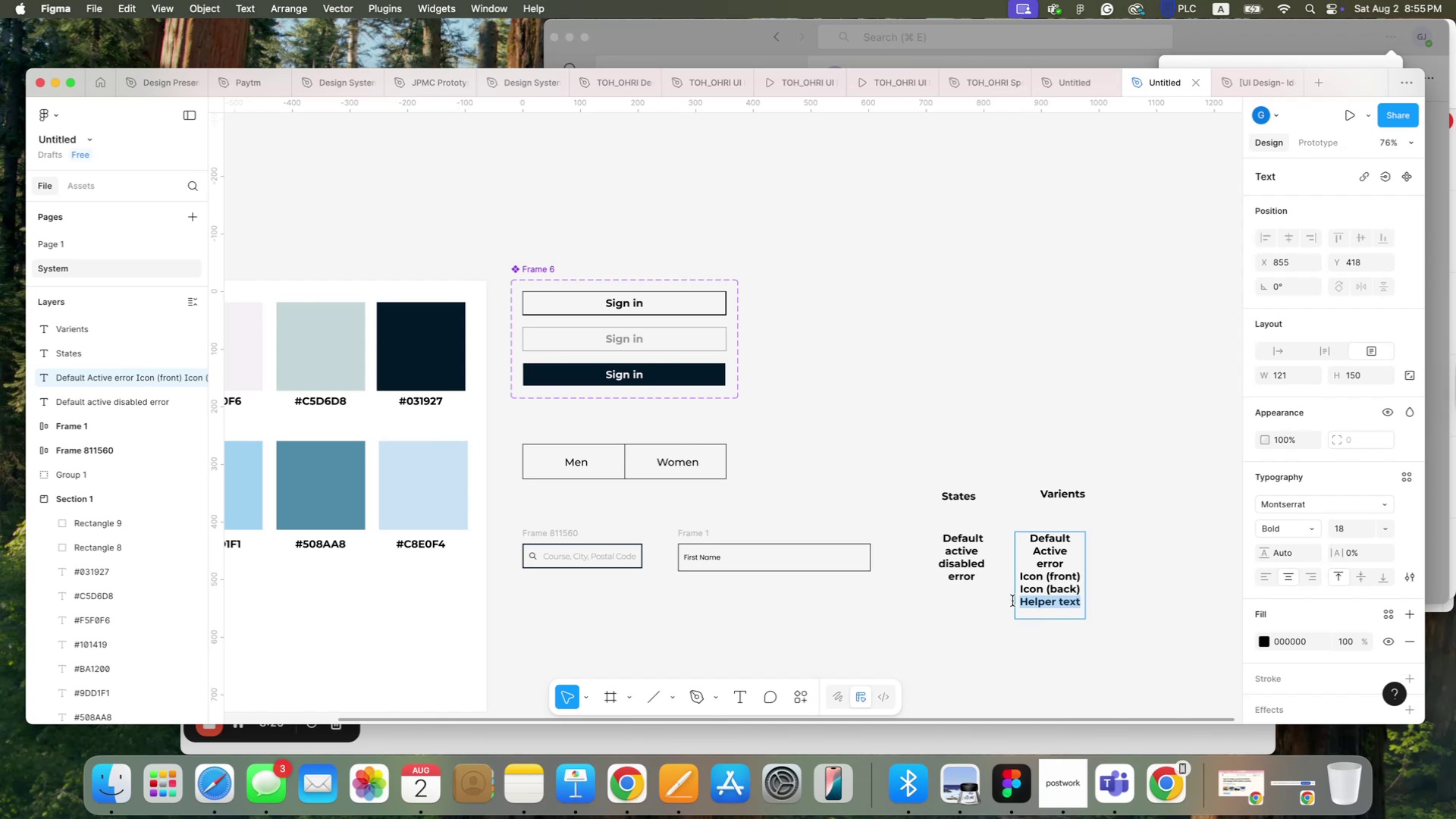 
key(Meta+C)
 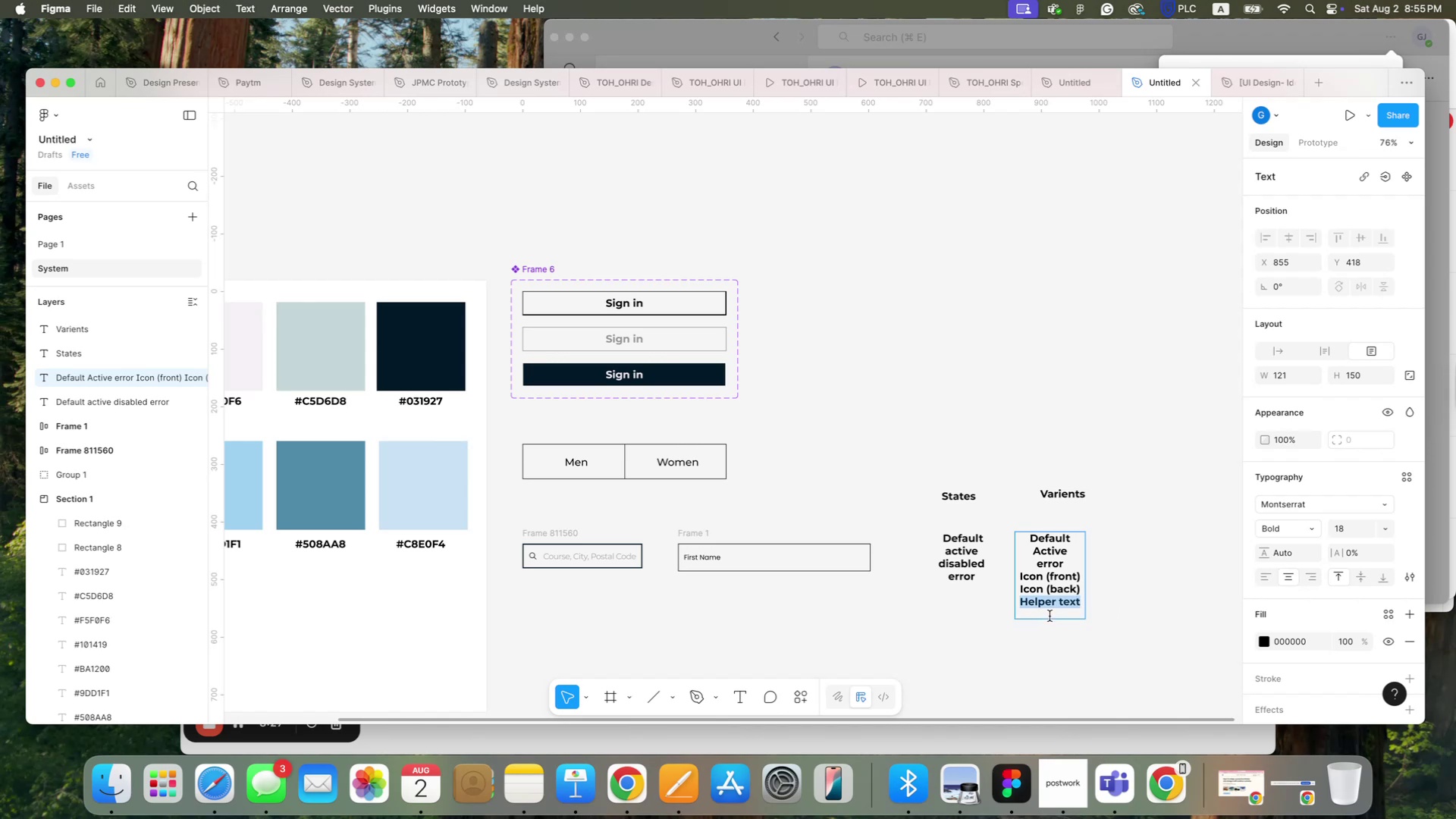 
left_click([1050, 614])
 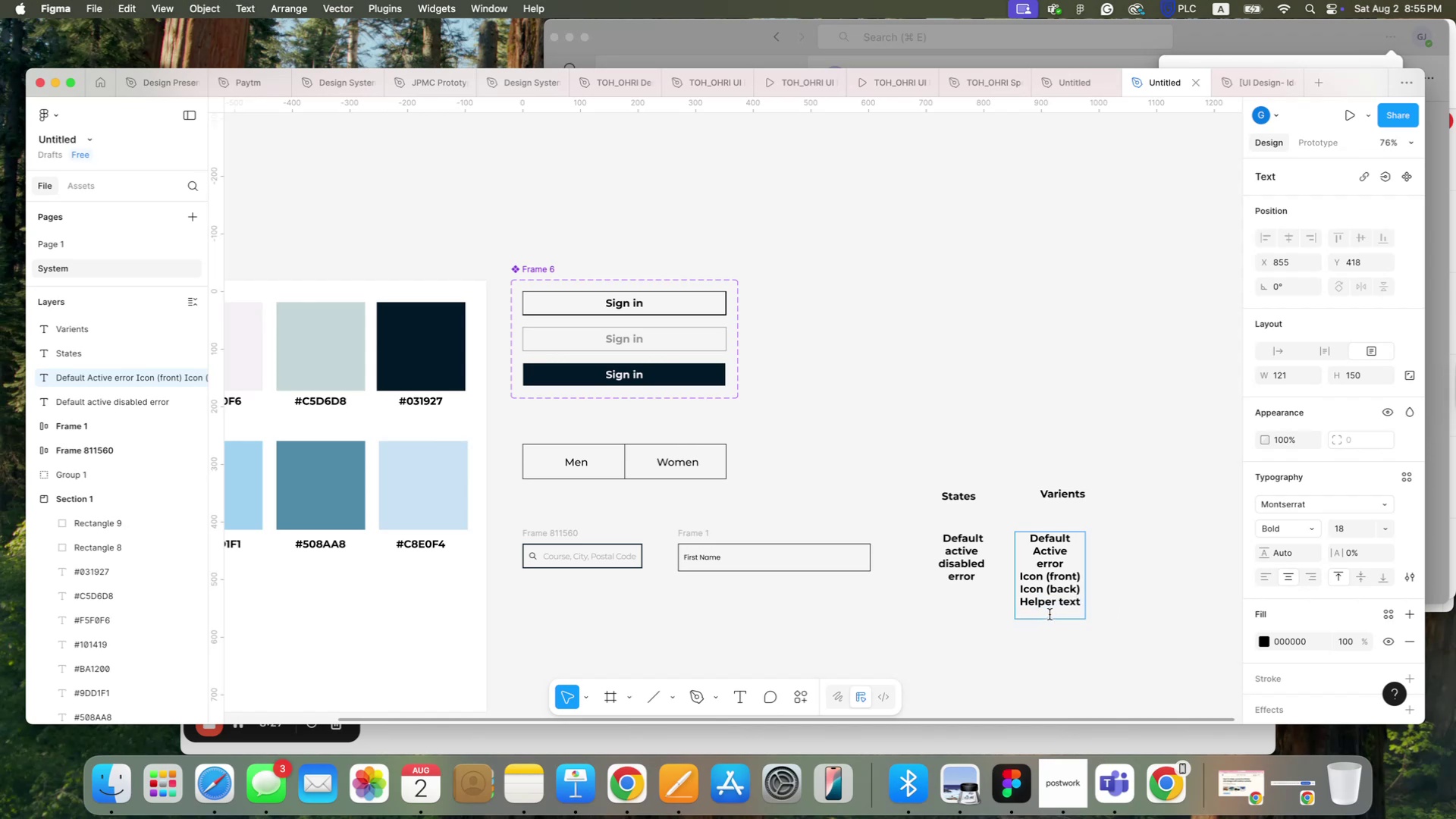 
key(Meta+V)
 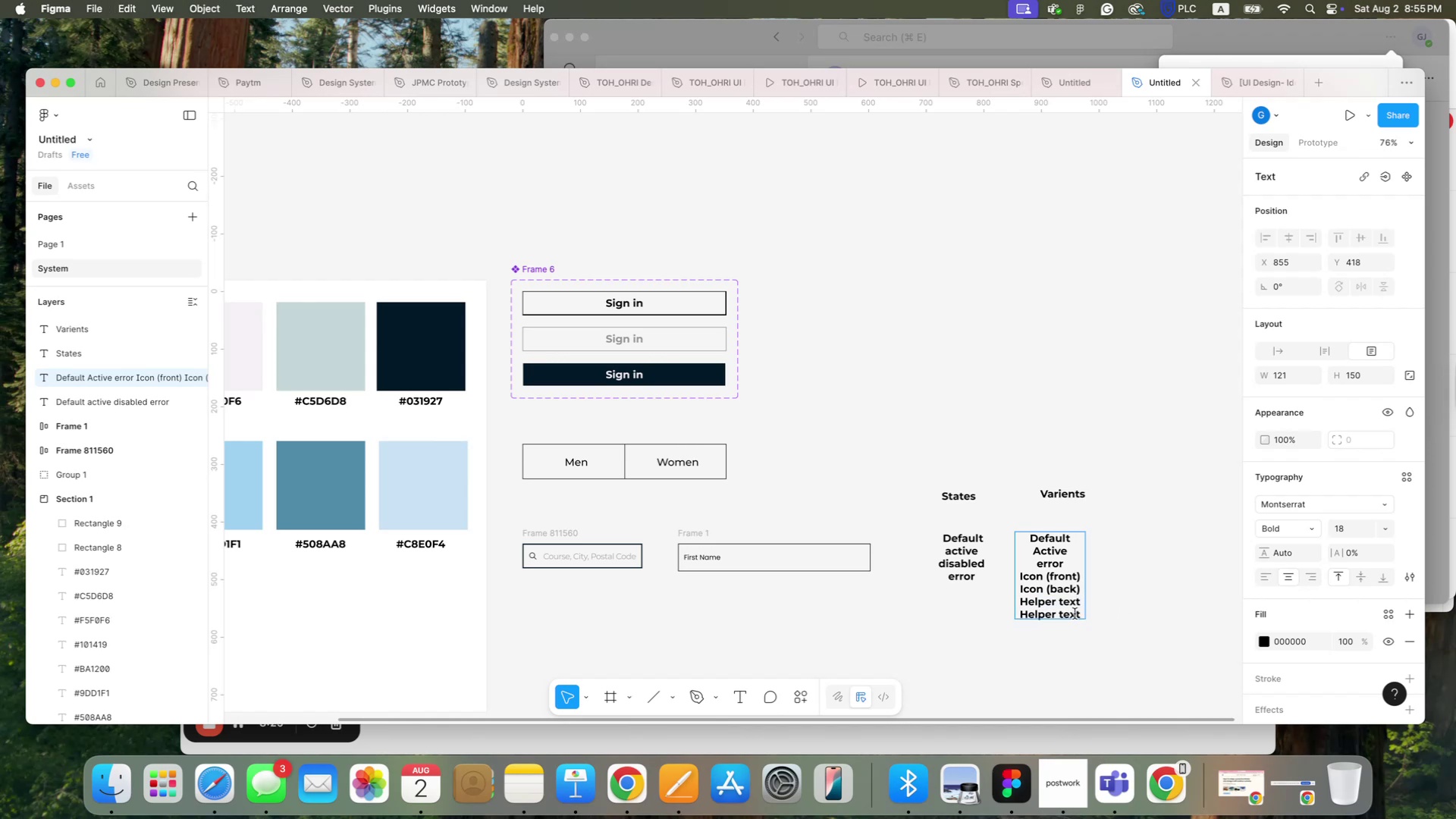 
type( ())
 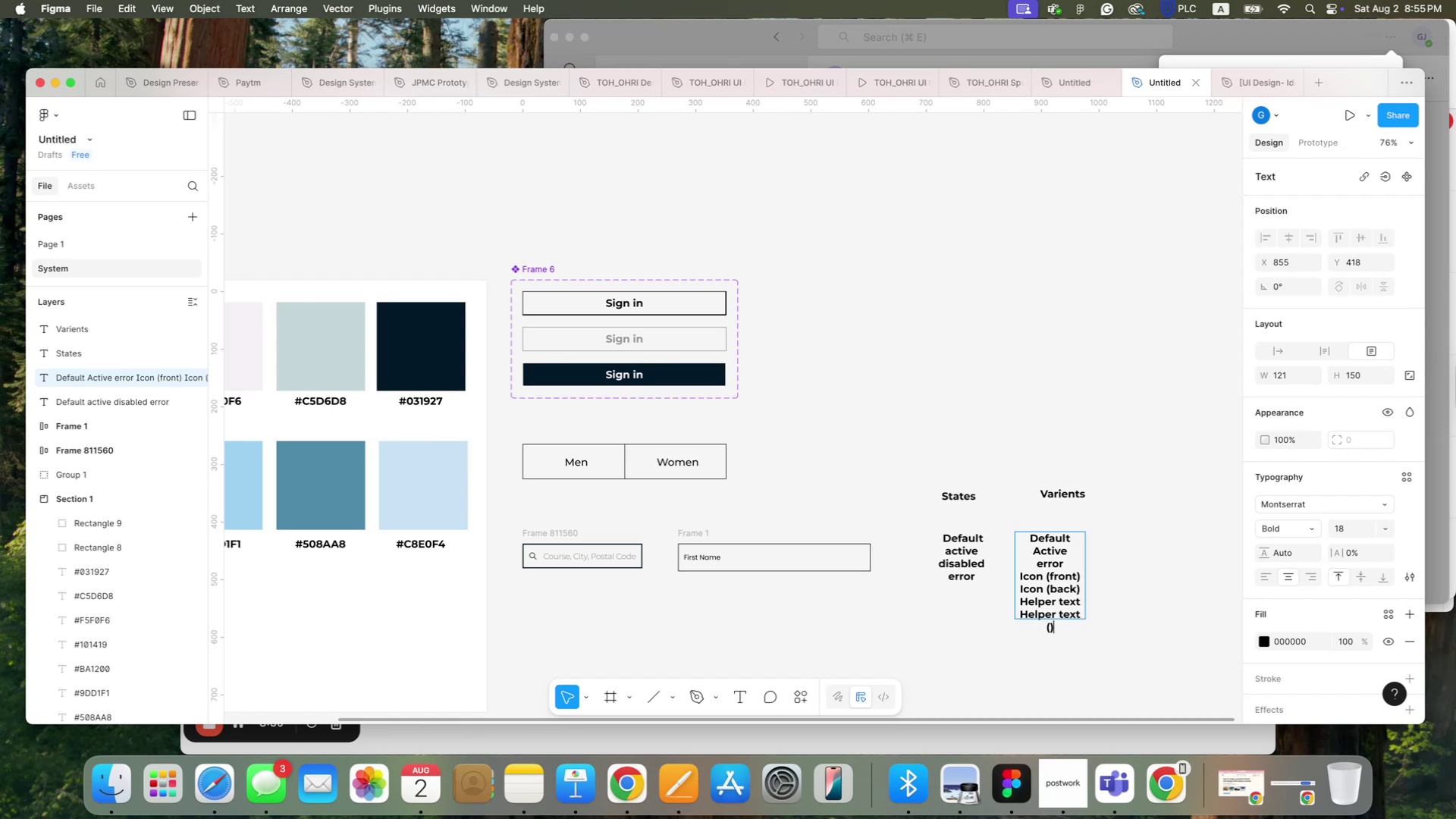 
key(ArrowLeft)
 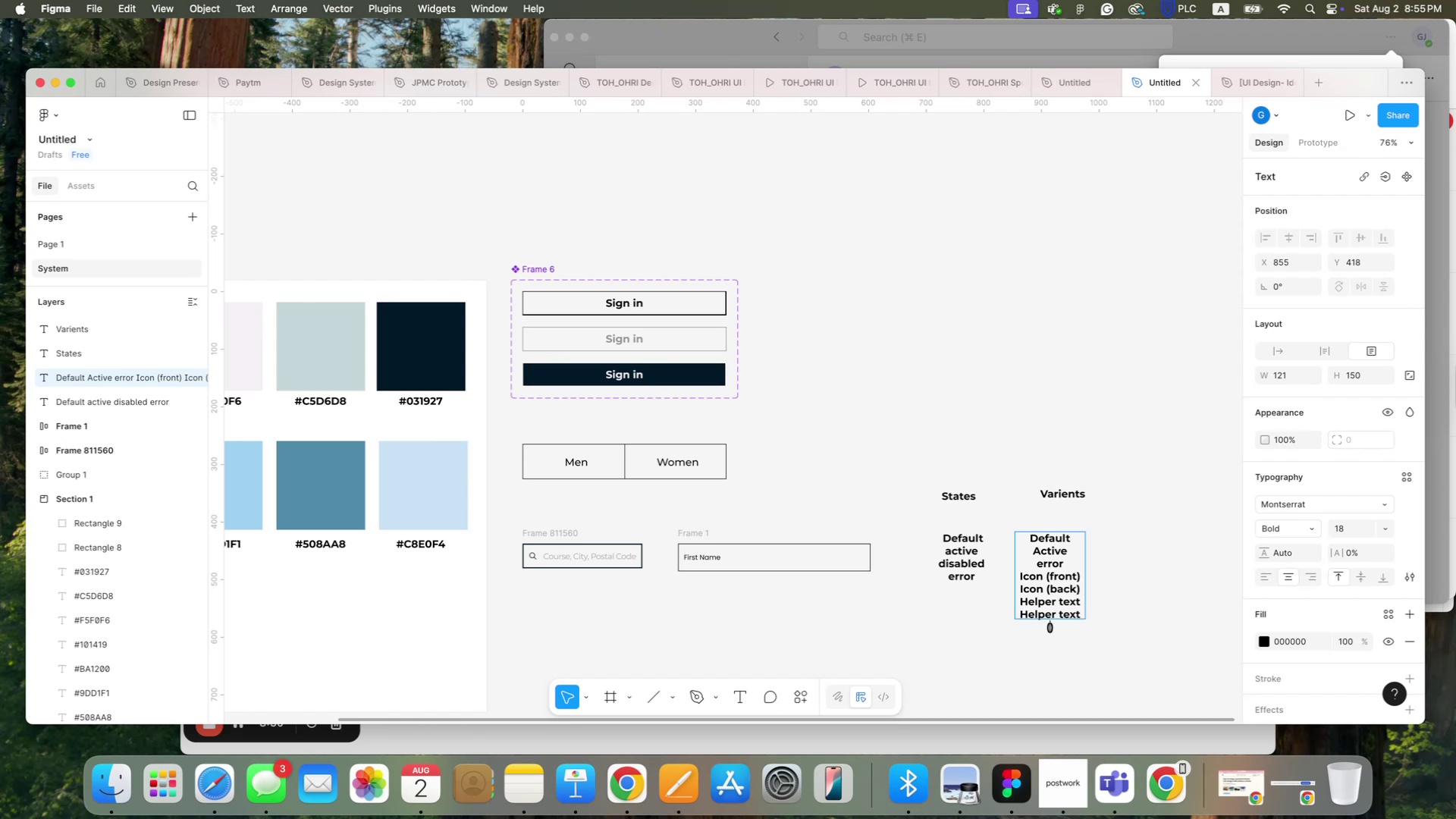 
type(password stength)
 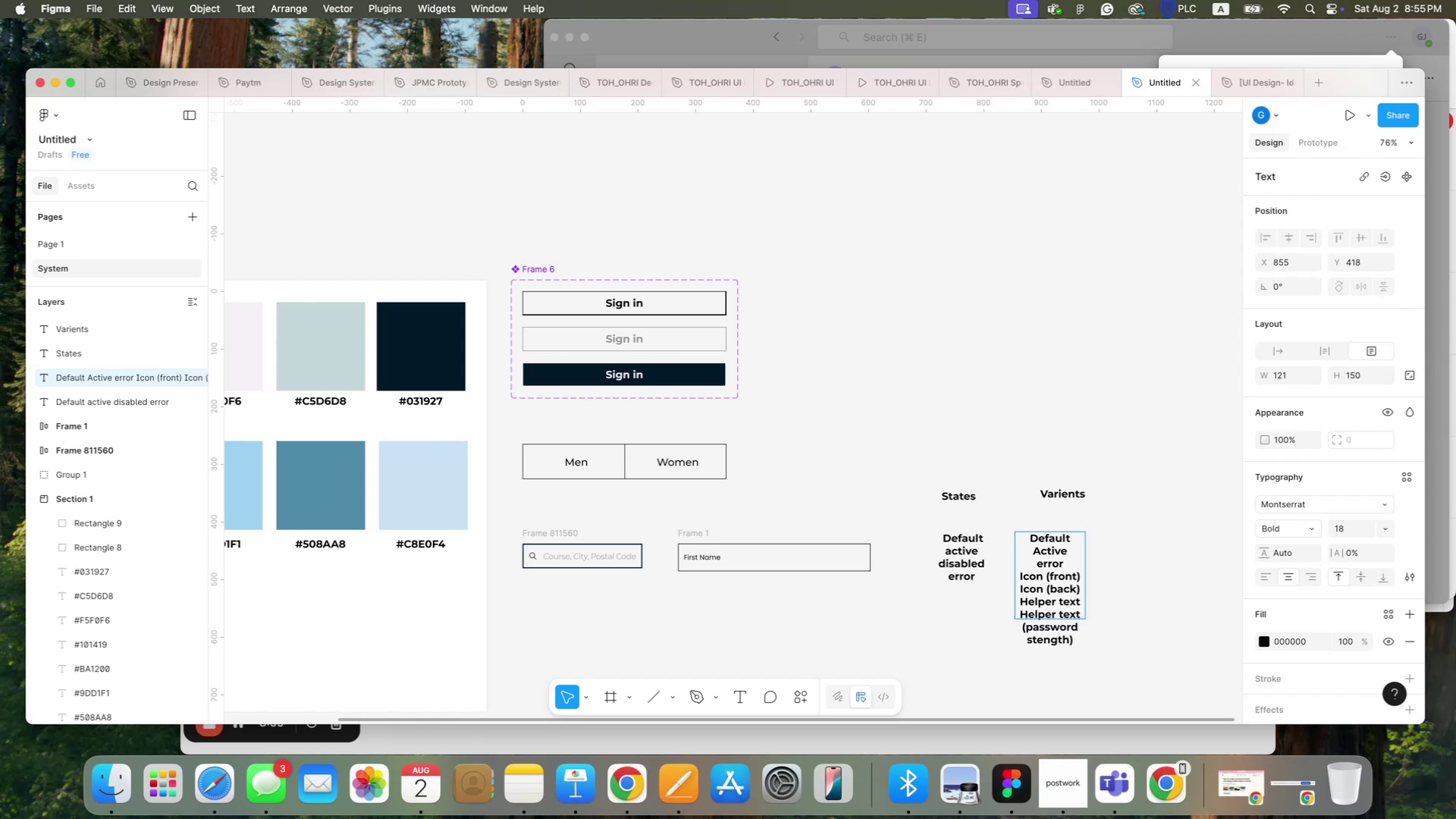 
key(ArrowLeft)
 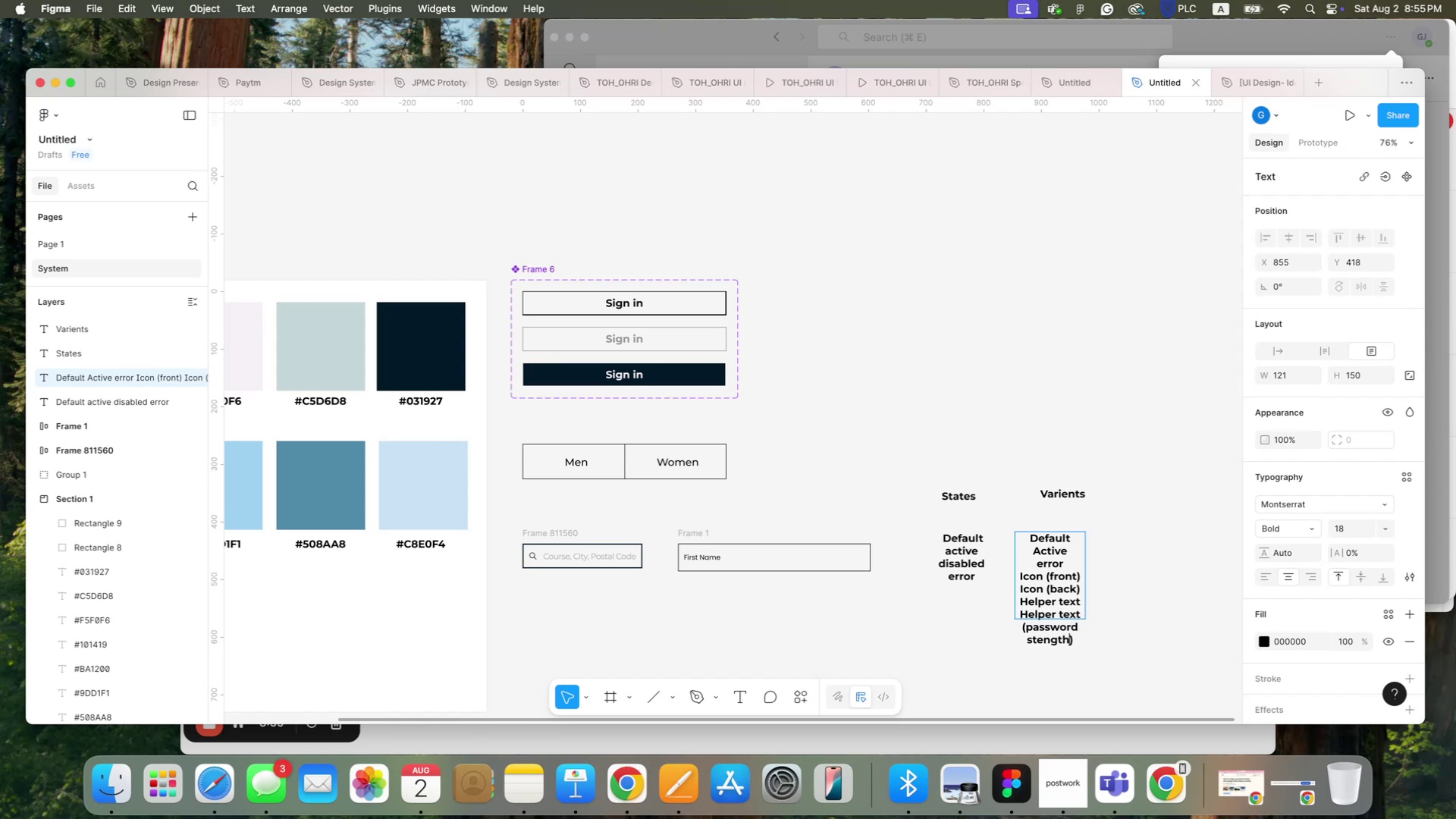 
key(ArrowLeft)
 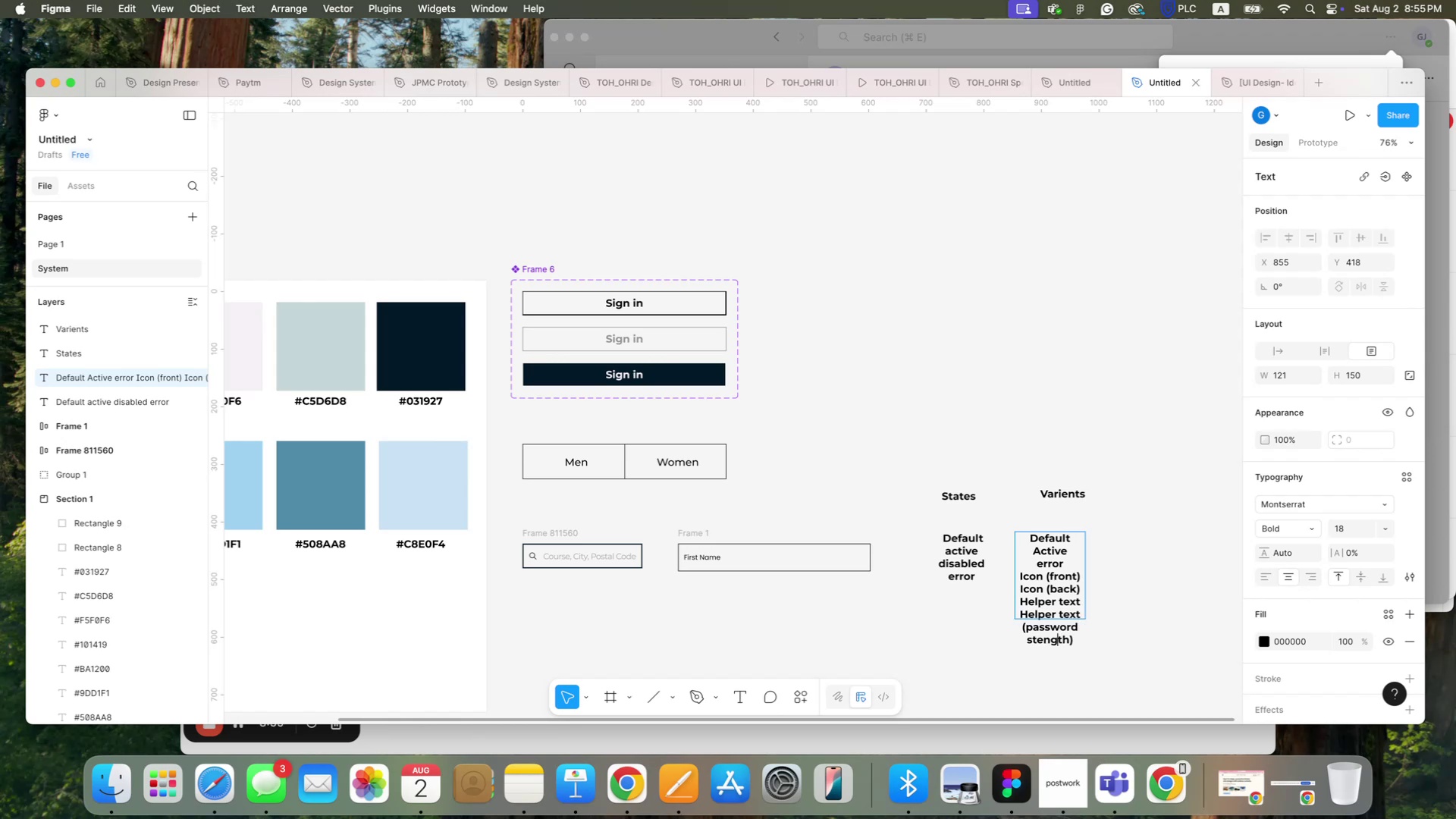 
key(ArrowLeft)
 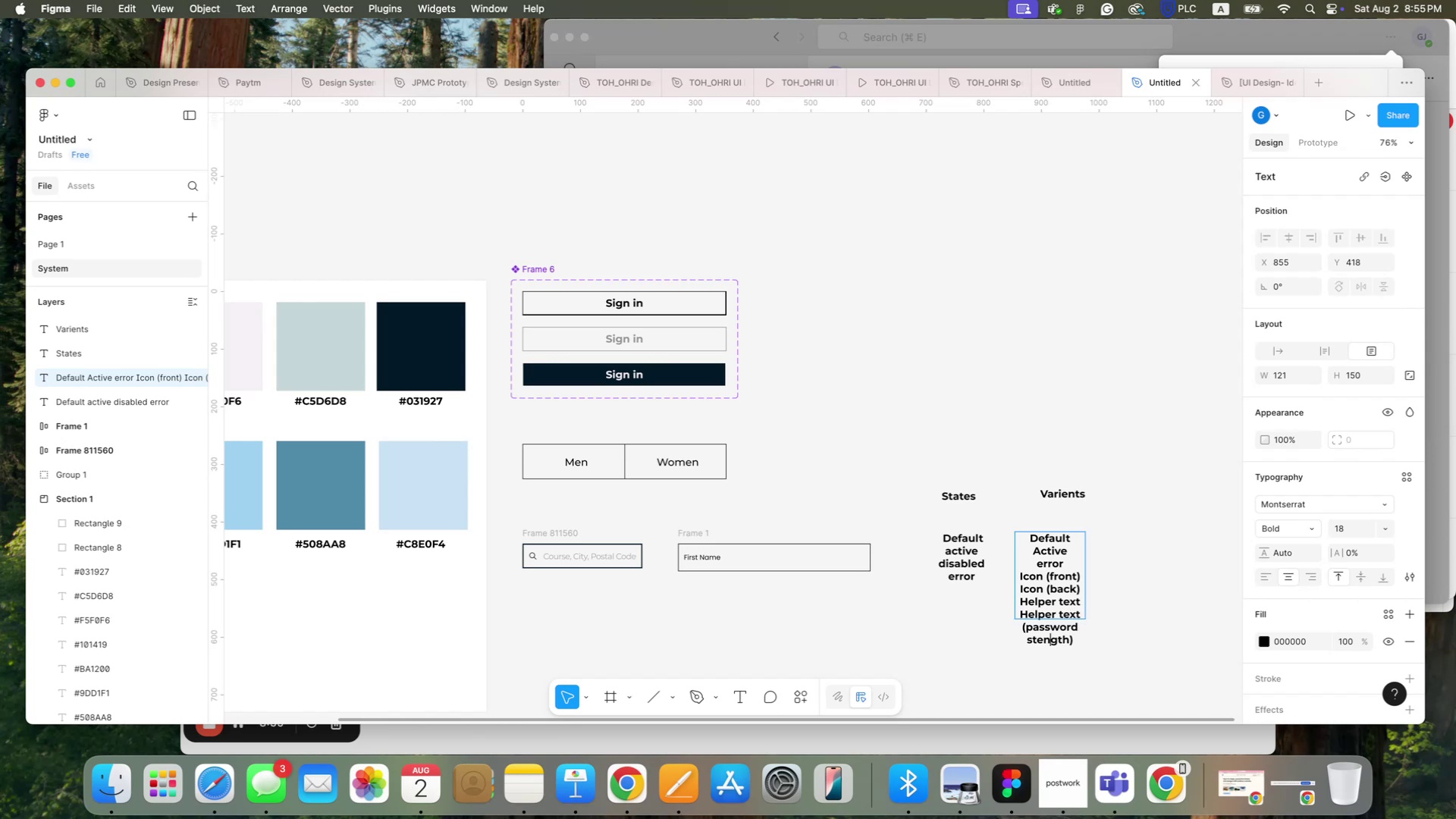 
key(ArrowLeft)
 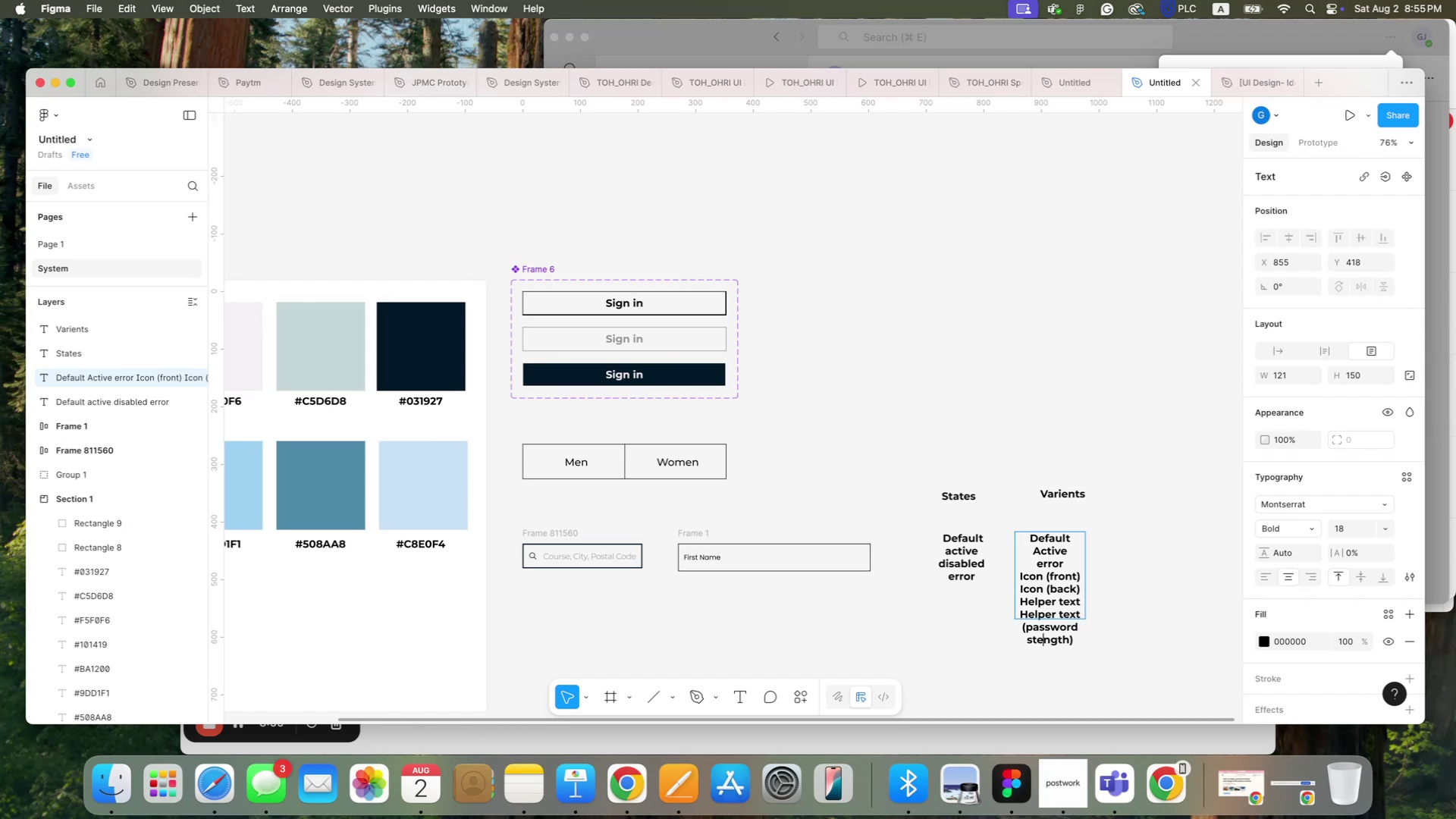 
key(ArrowLeft)
 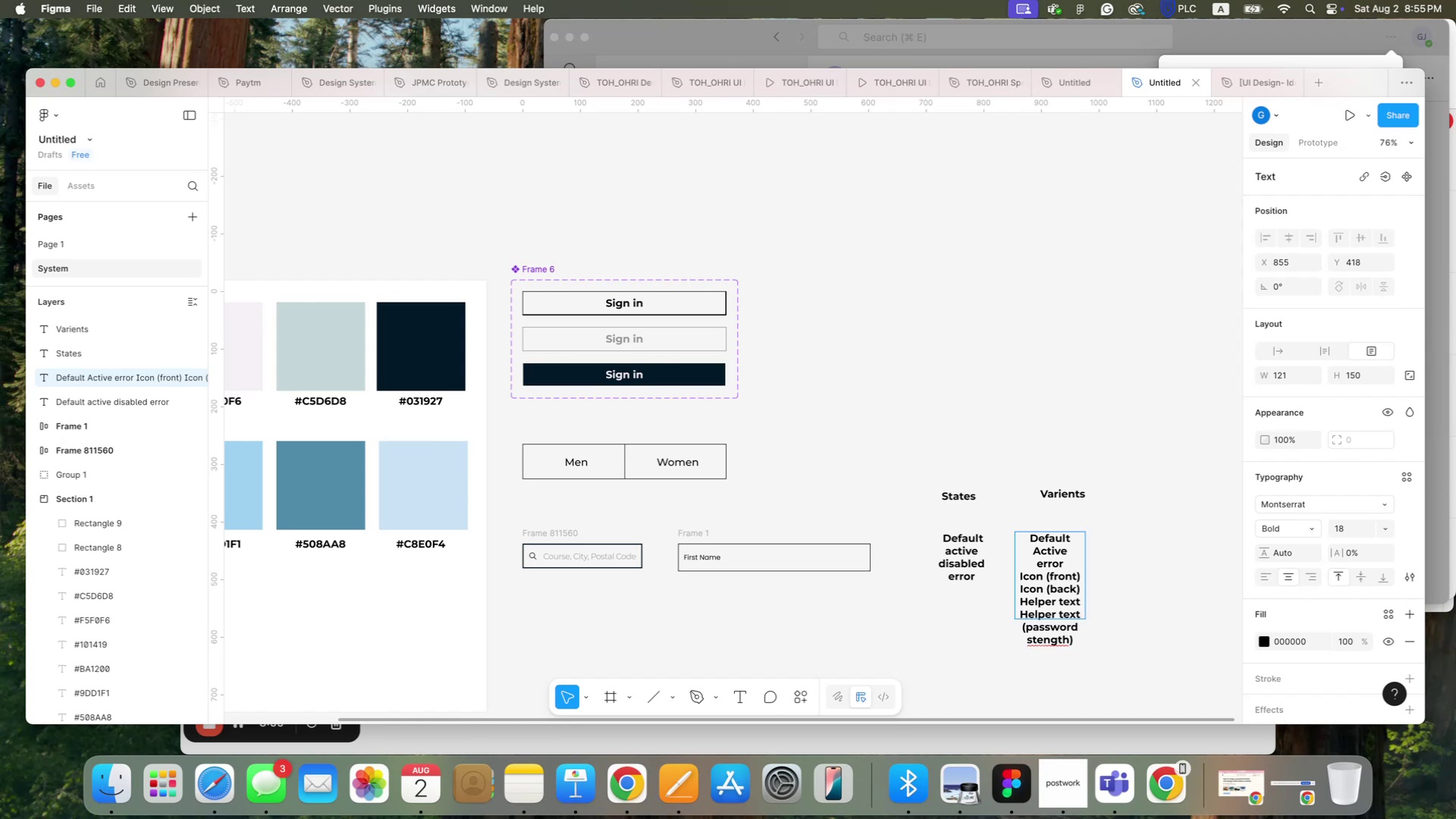 
key(R)
 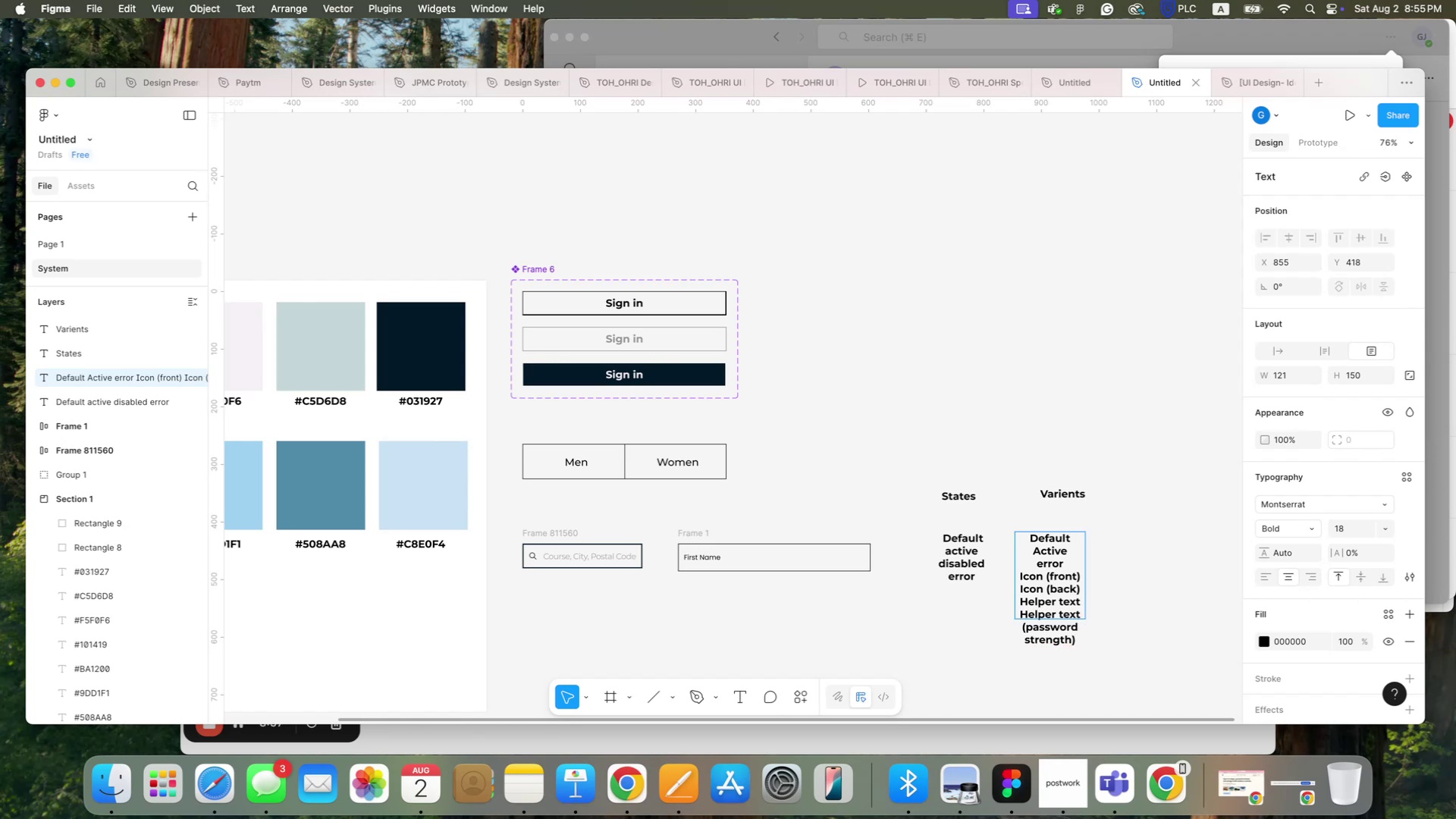 
key(ArrowRight)
 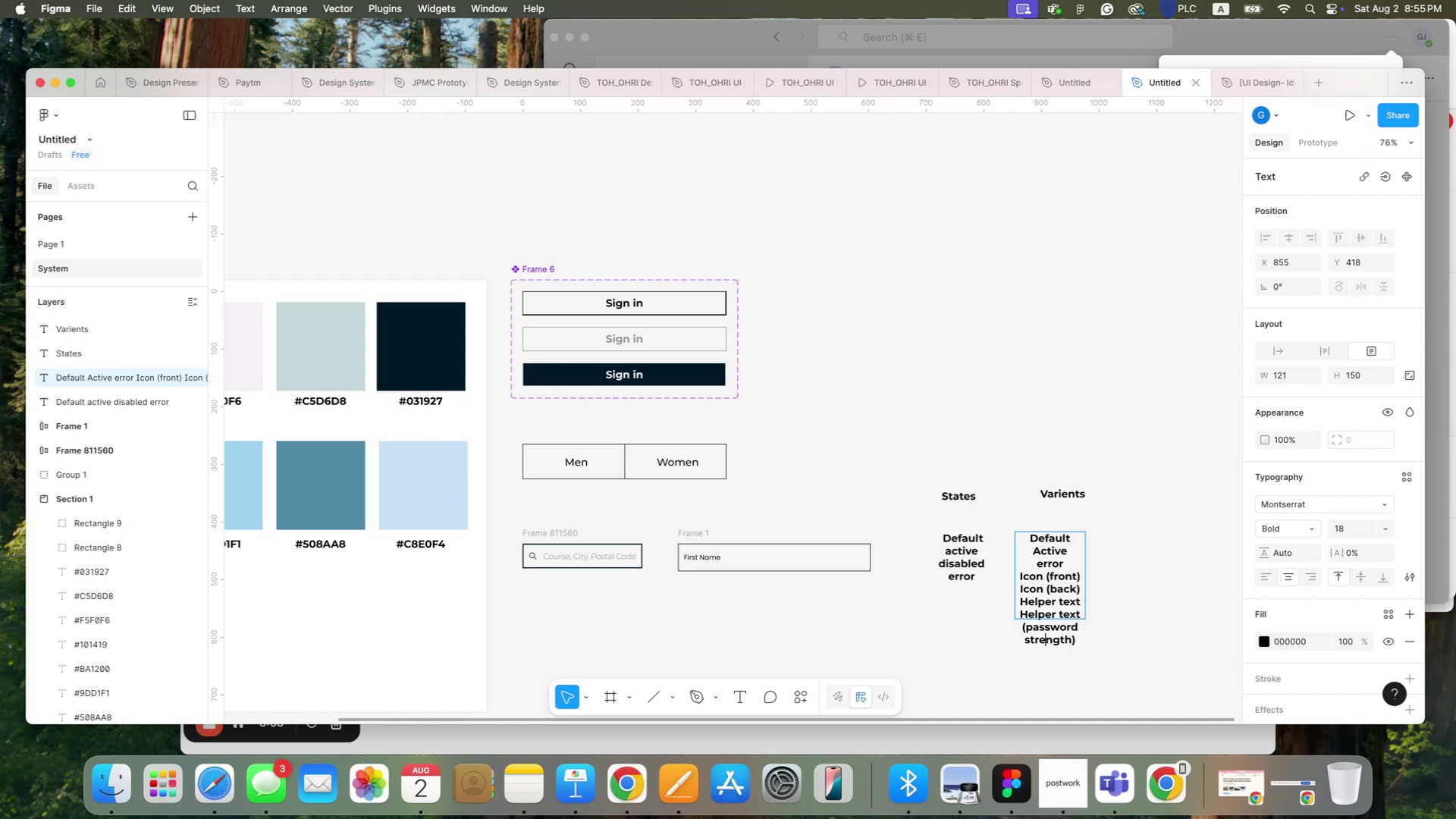 
key(ArrowRight)
 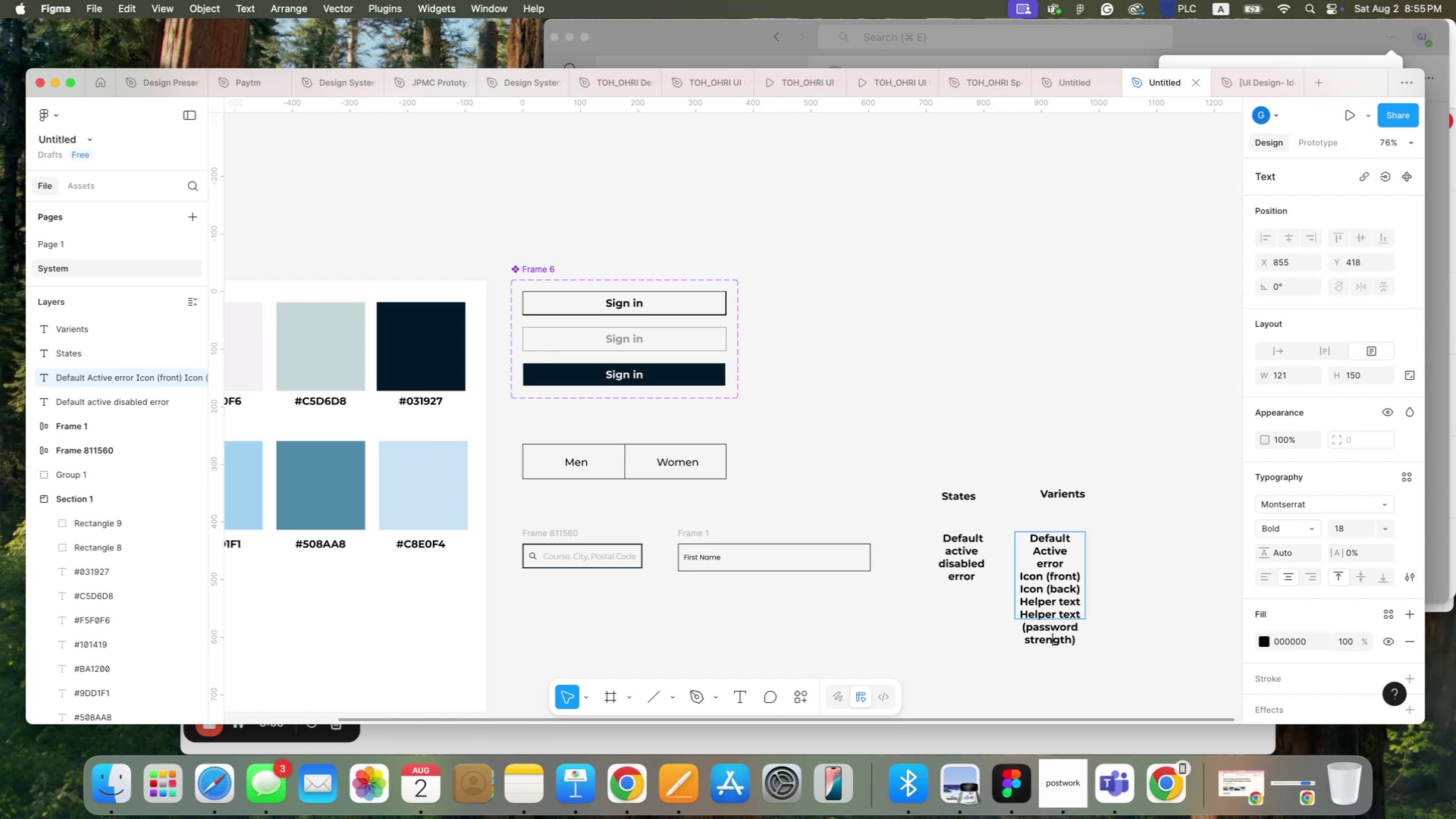 
key(ArrowRight)
 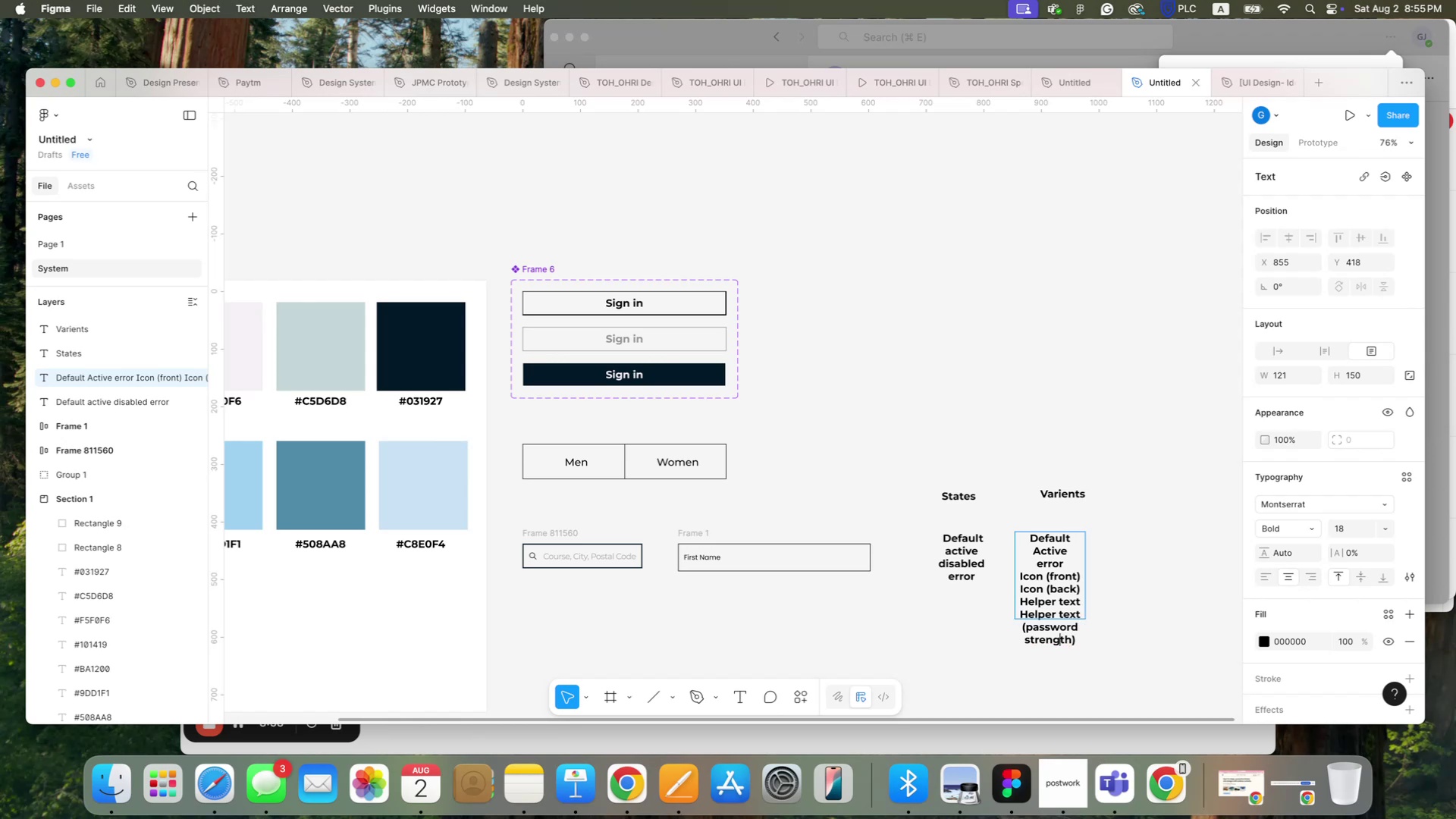 
key(ArrowRight)
 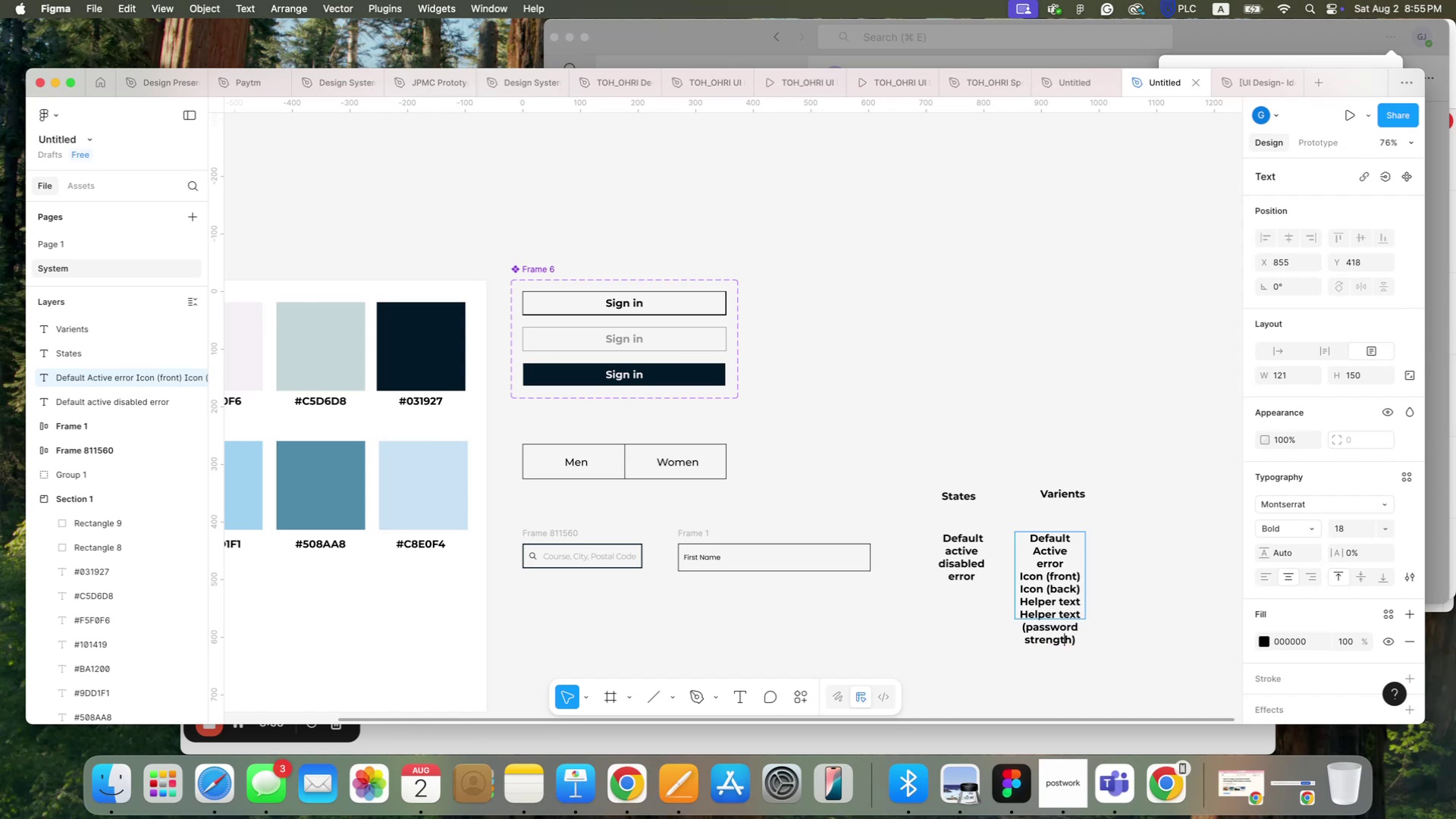 
key(ArrowRight)
 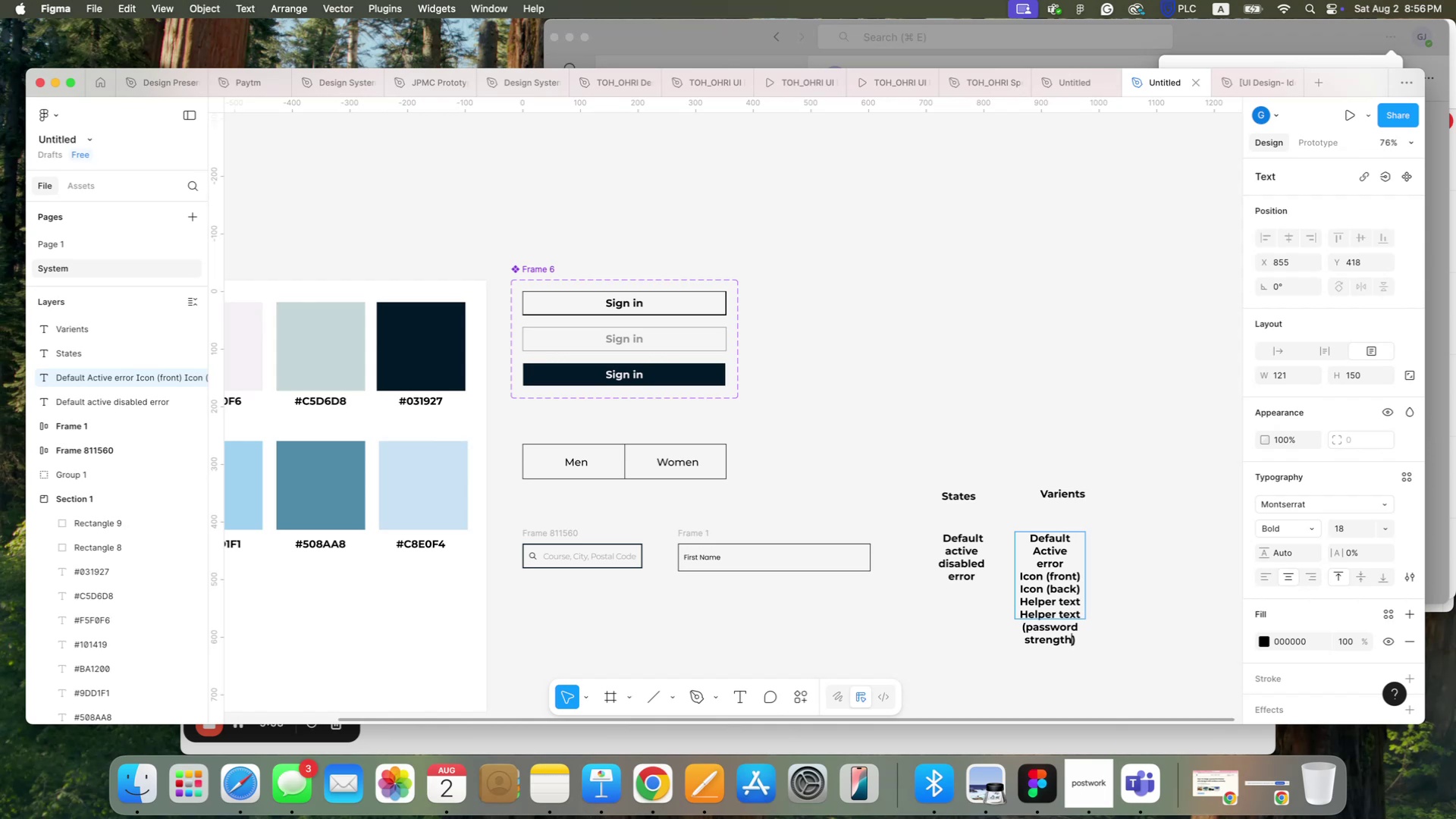 
wait(79.4)
 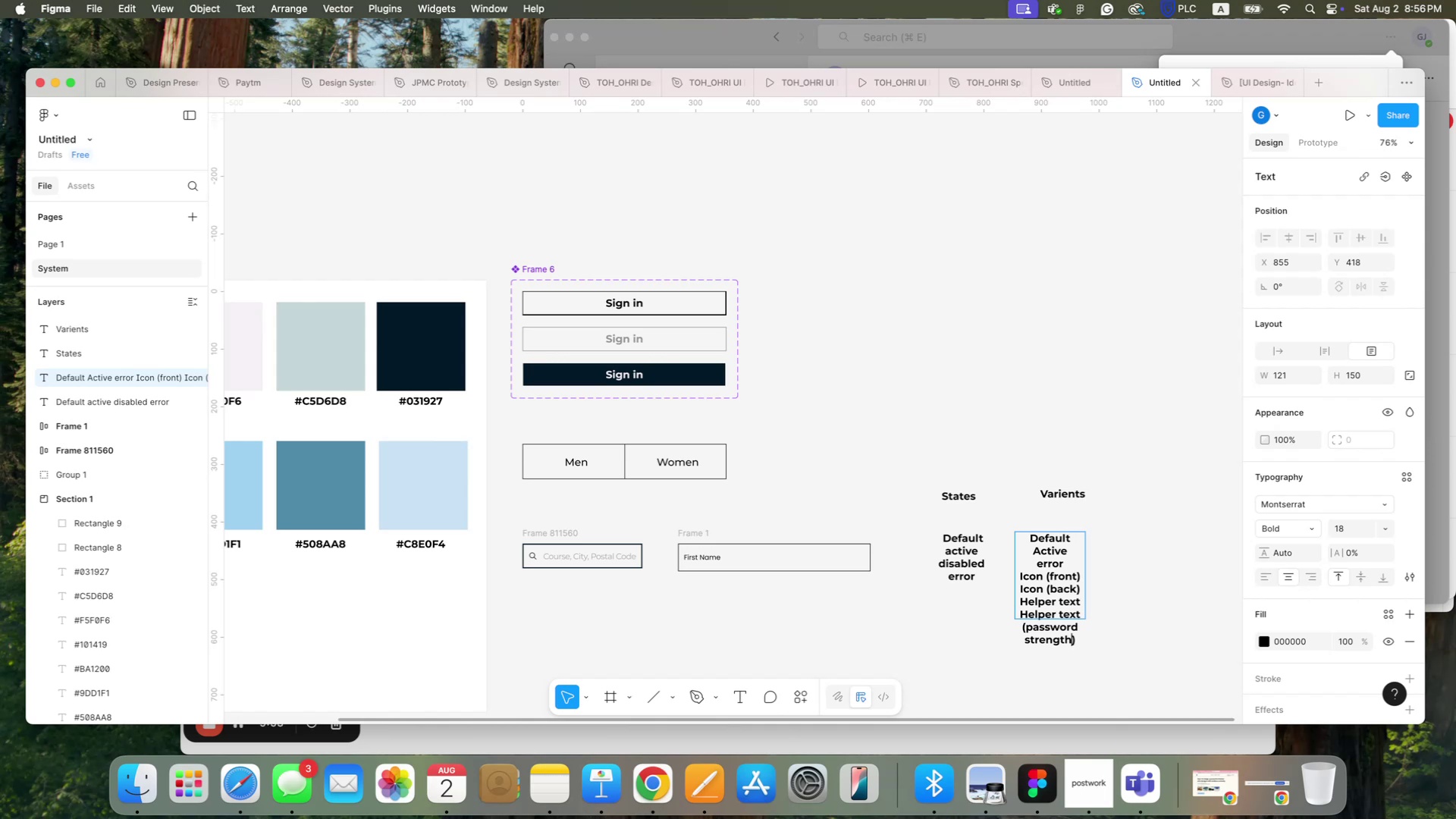 
left_click([1166, 572])
 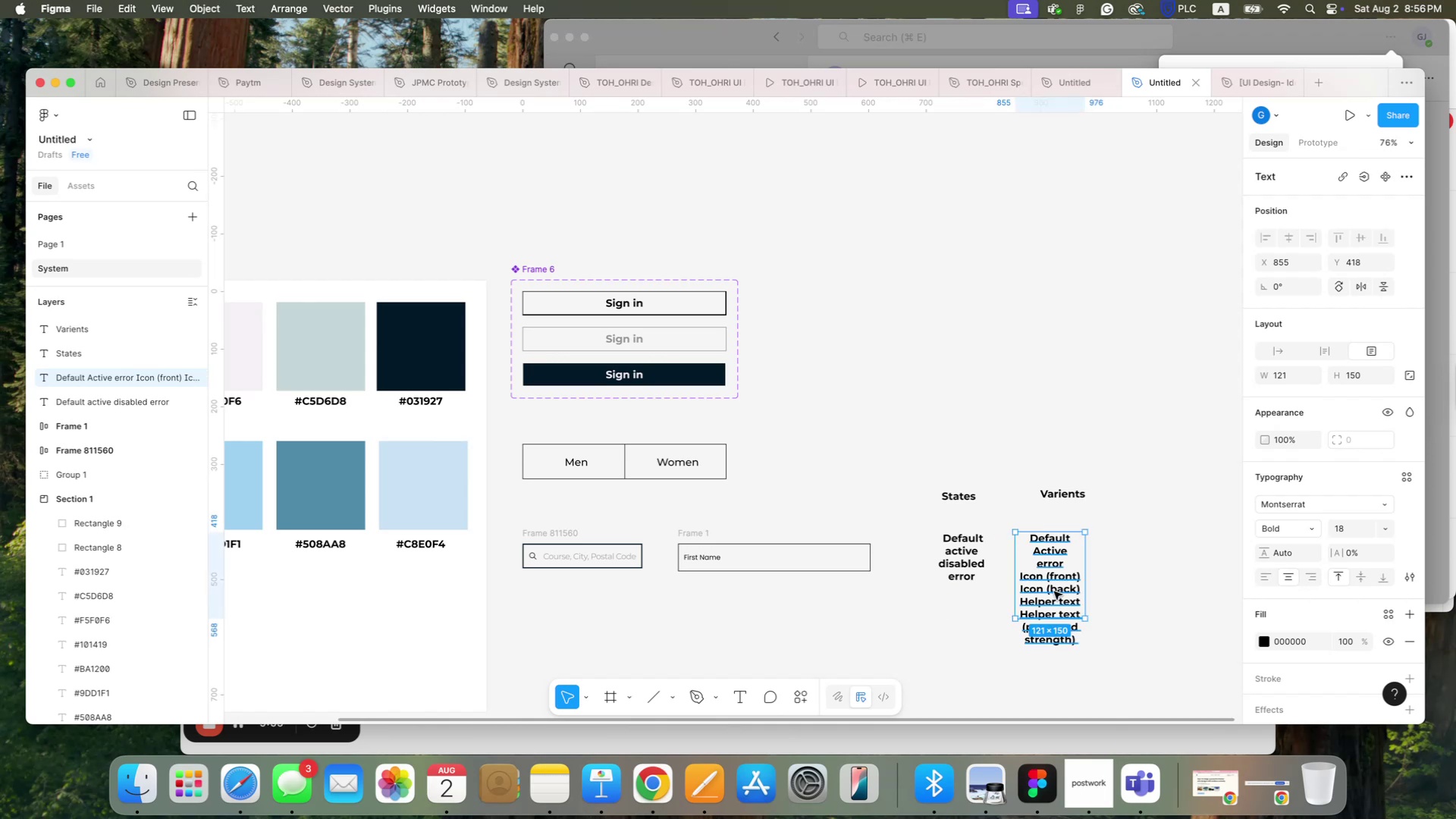 
left_click_drag(start_coordinate=[1050, 594], to_coordinate=[1072, 586])
 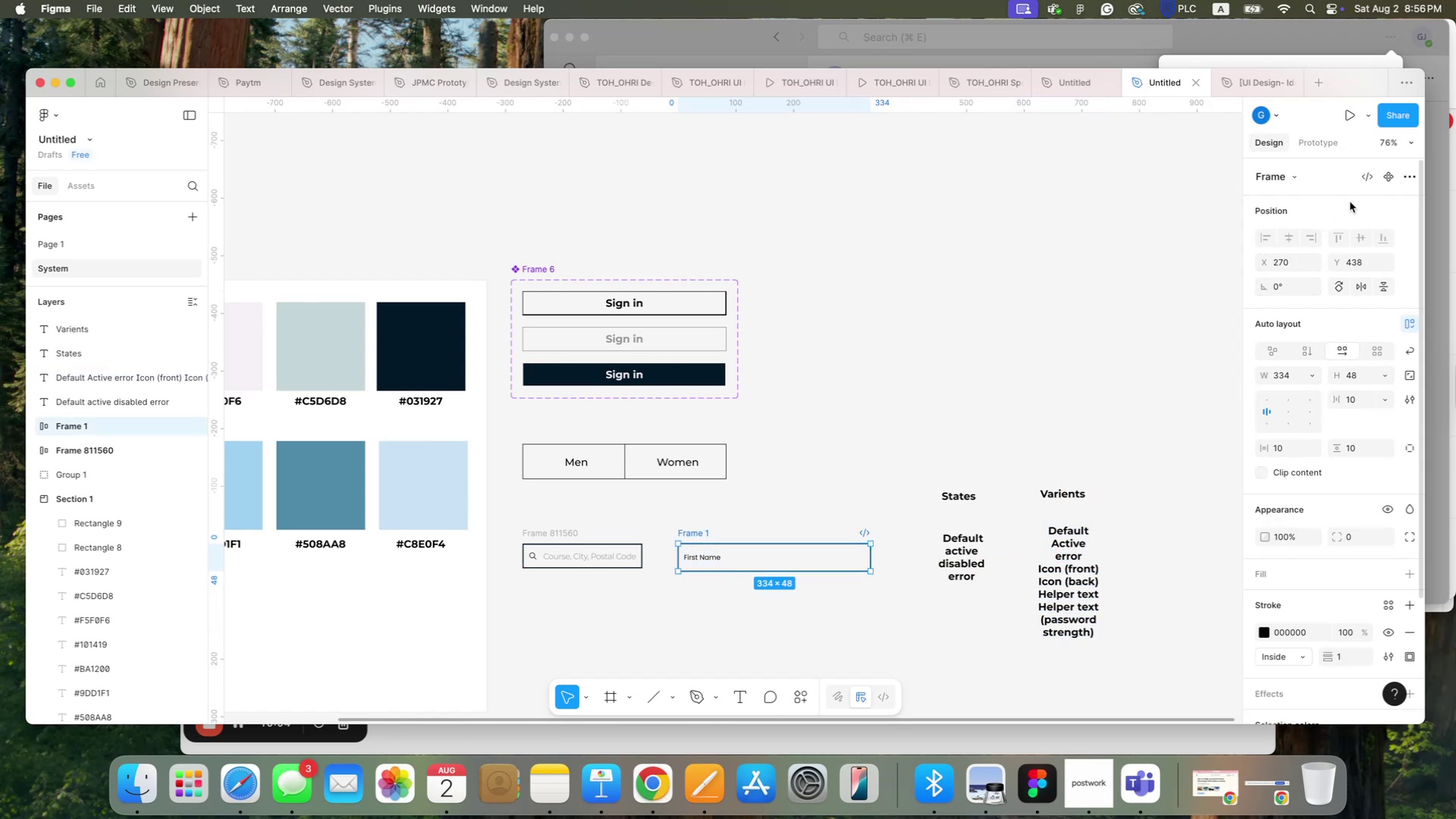 
wait(5.21)
 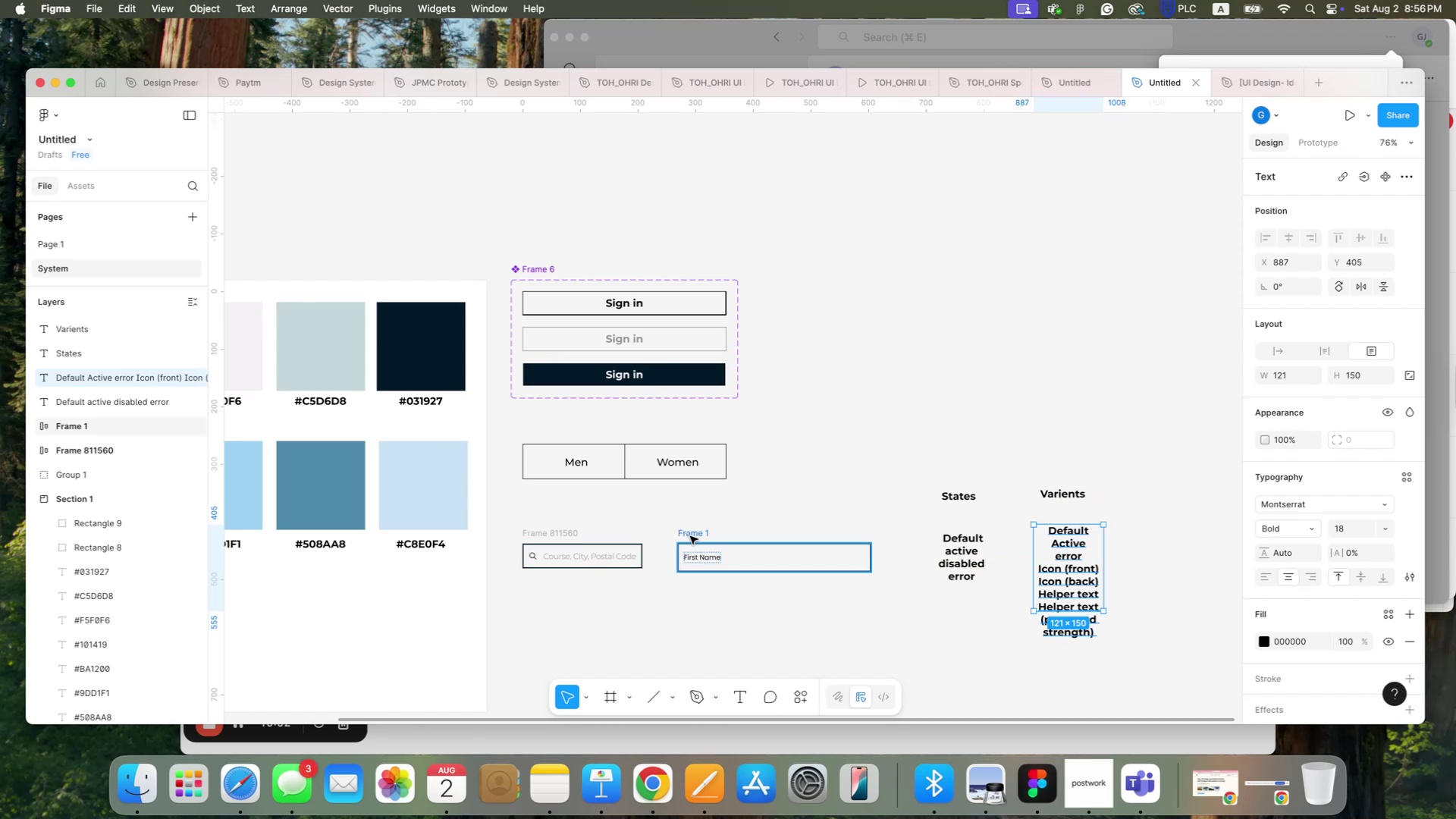 
left_click([1387, 175])
 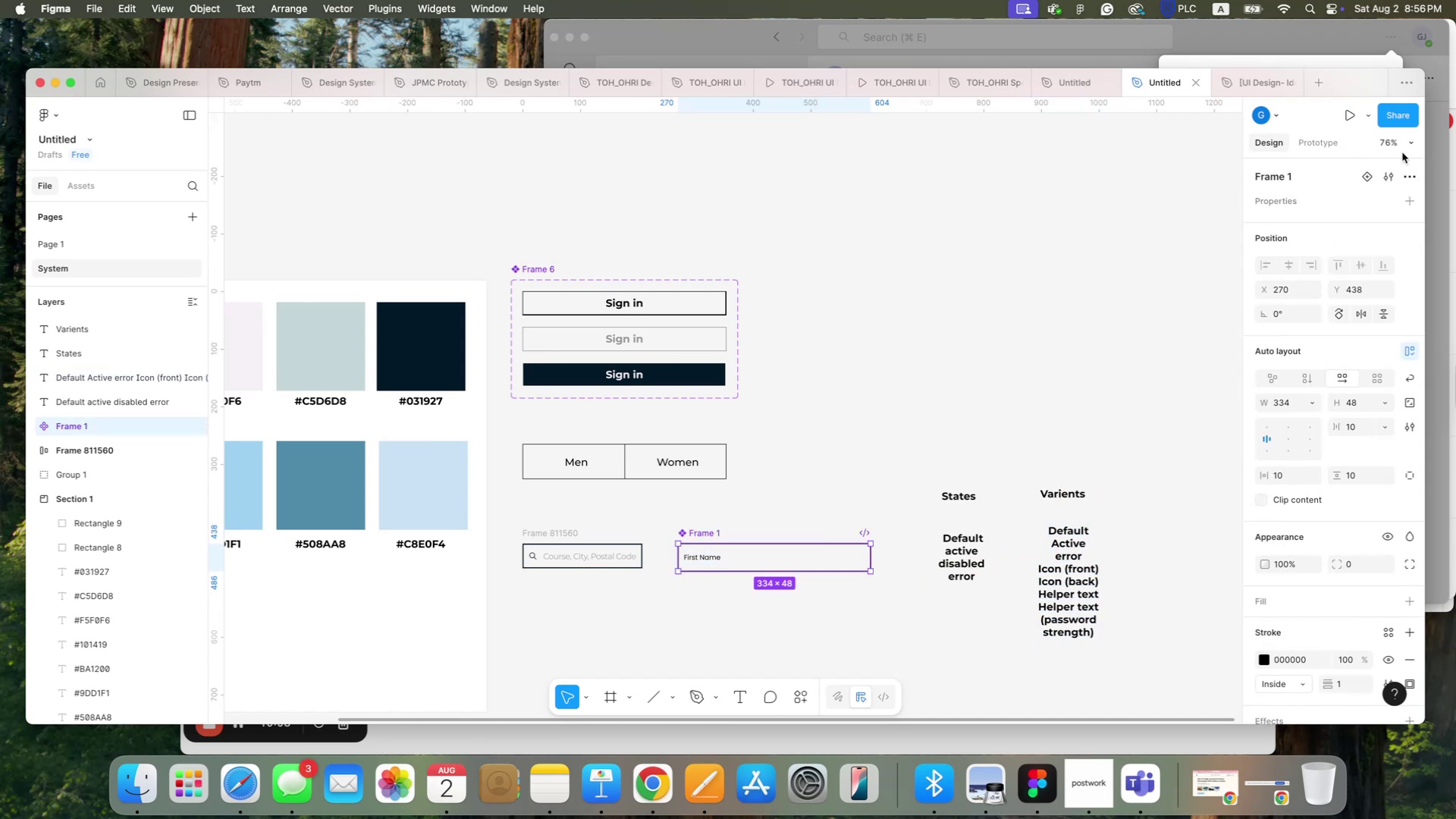 
left_click([1407, 204])
 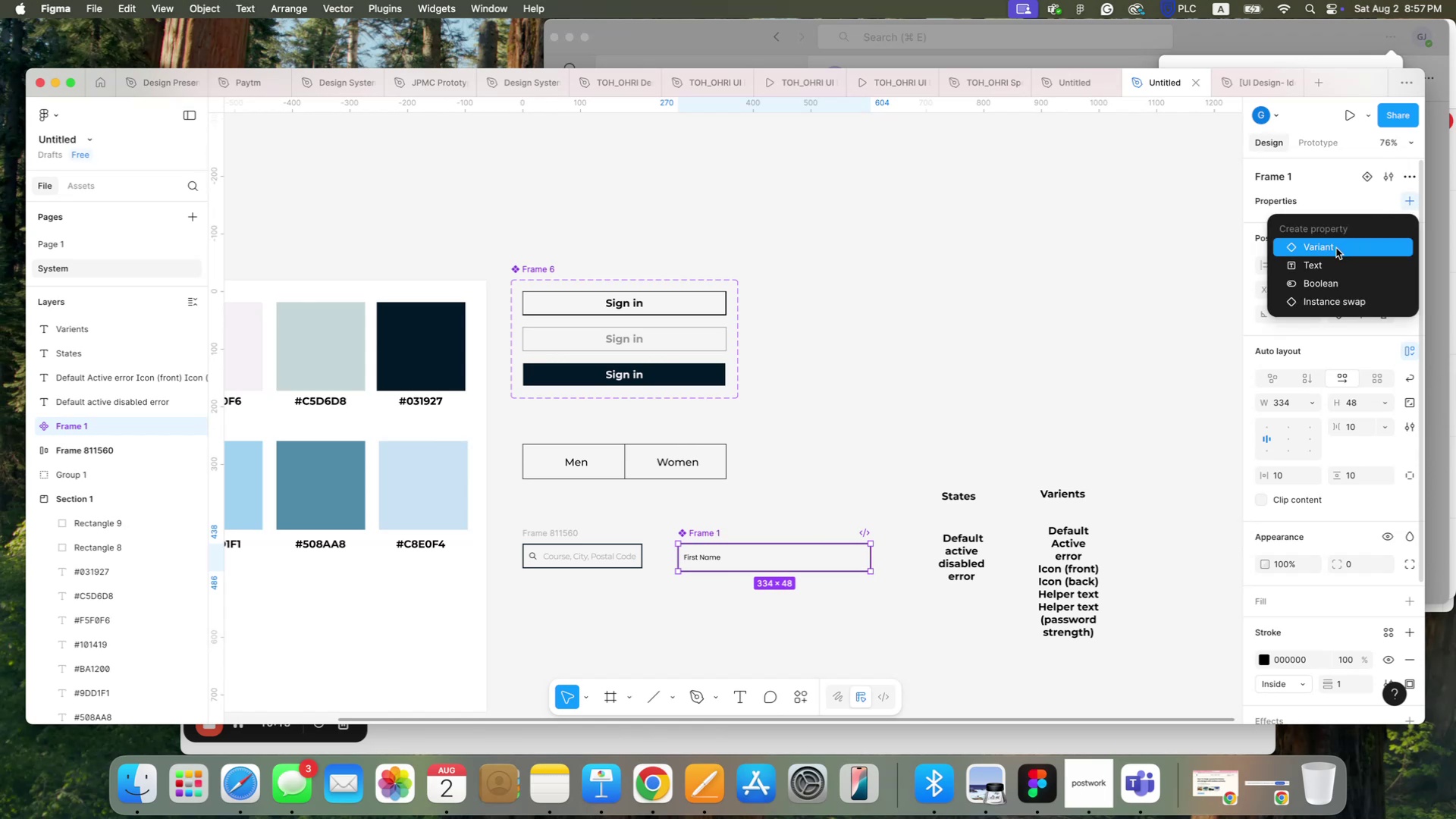 
wait(5.4)
 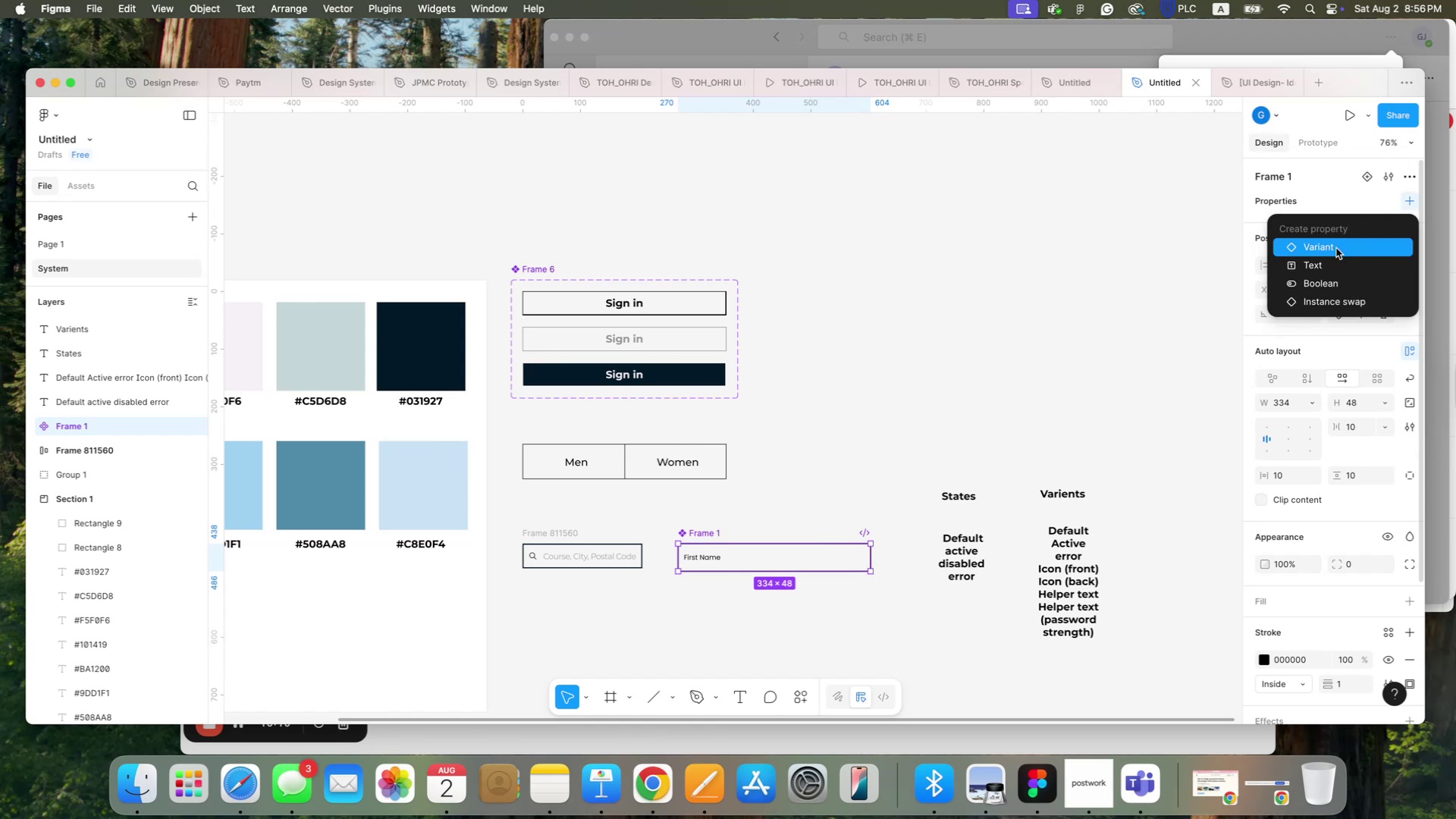 
left_click([1336, 248])
 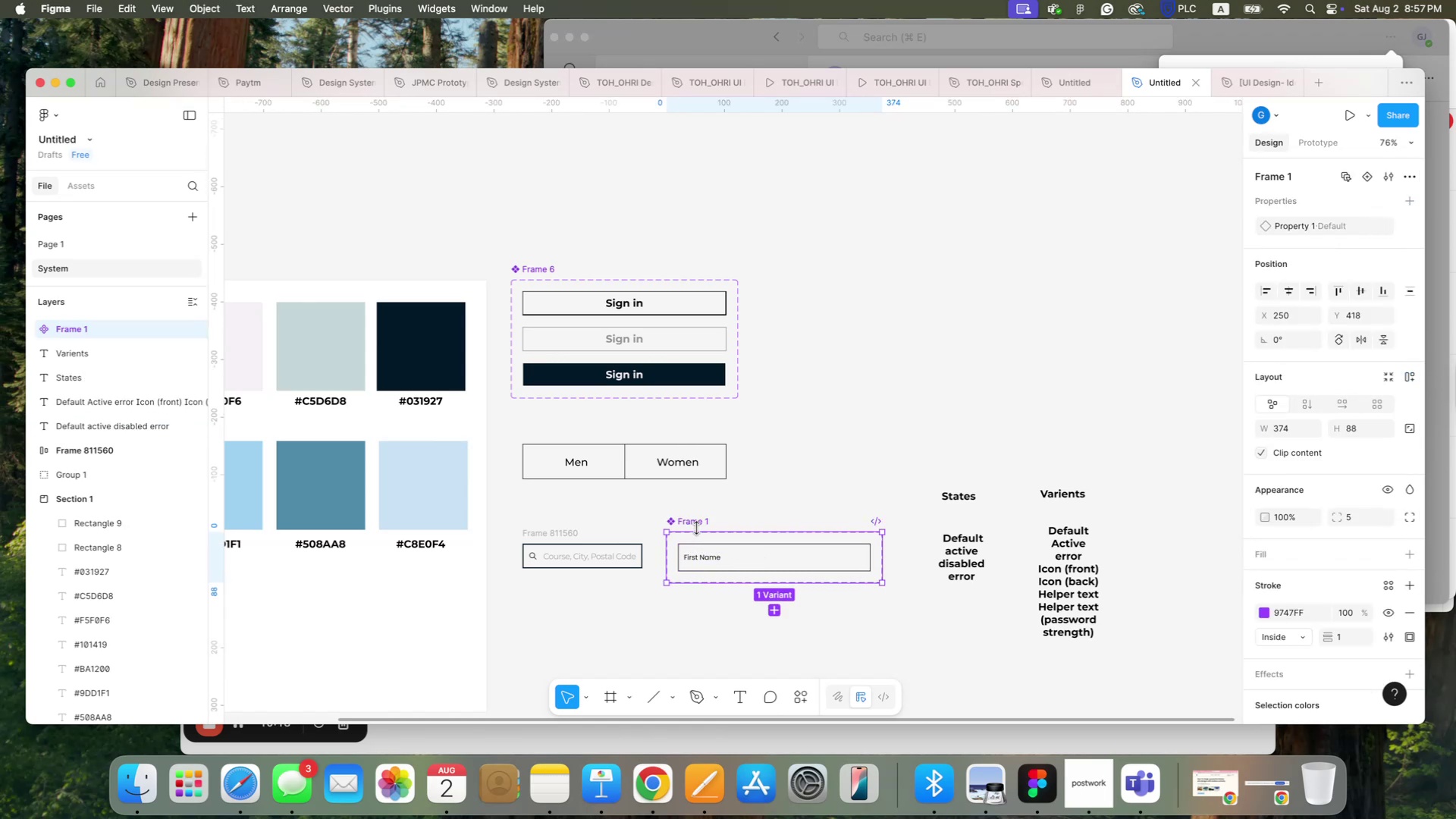 
wait(5.38)
 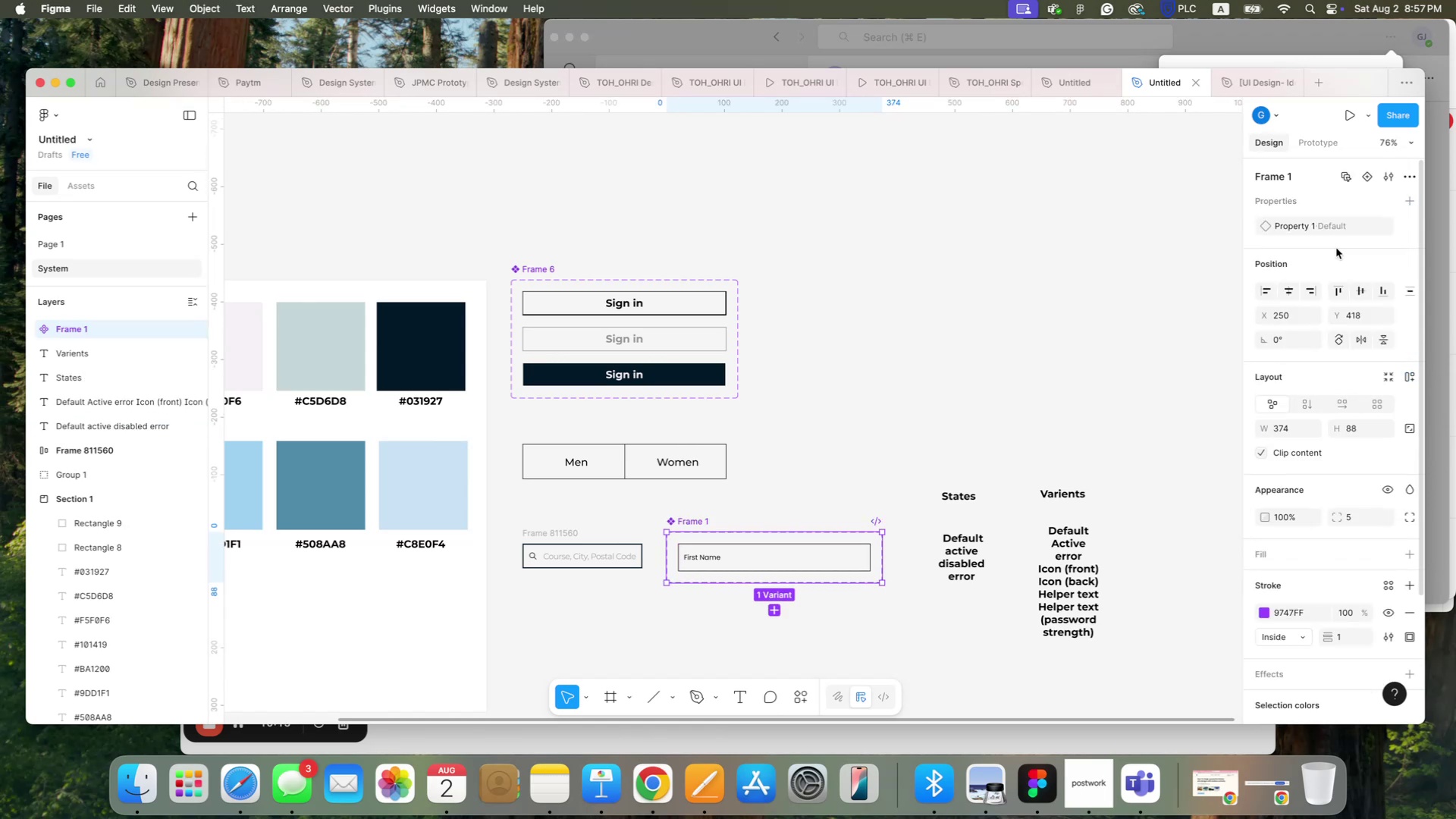 
left_click([706, 561])
 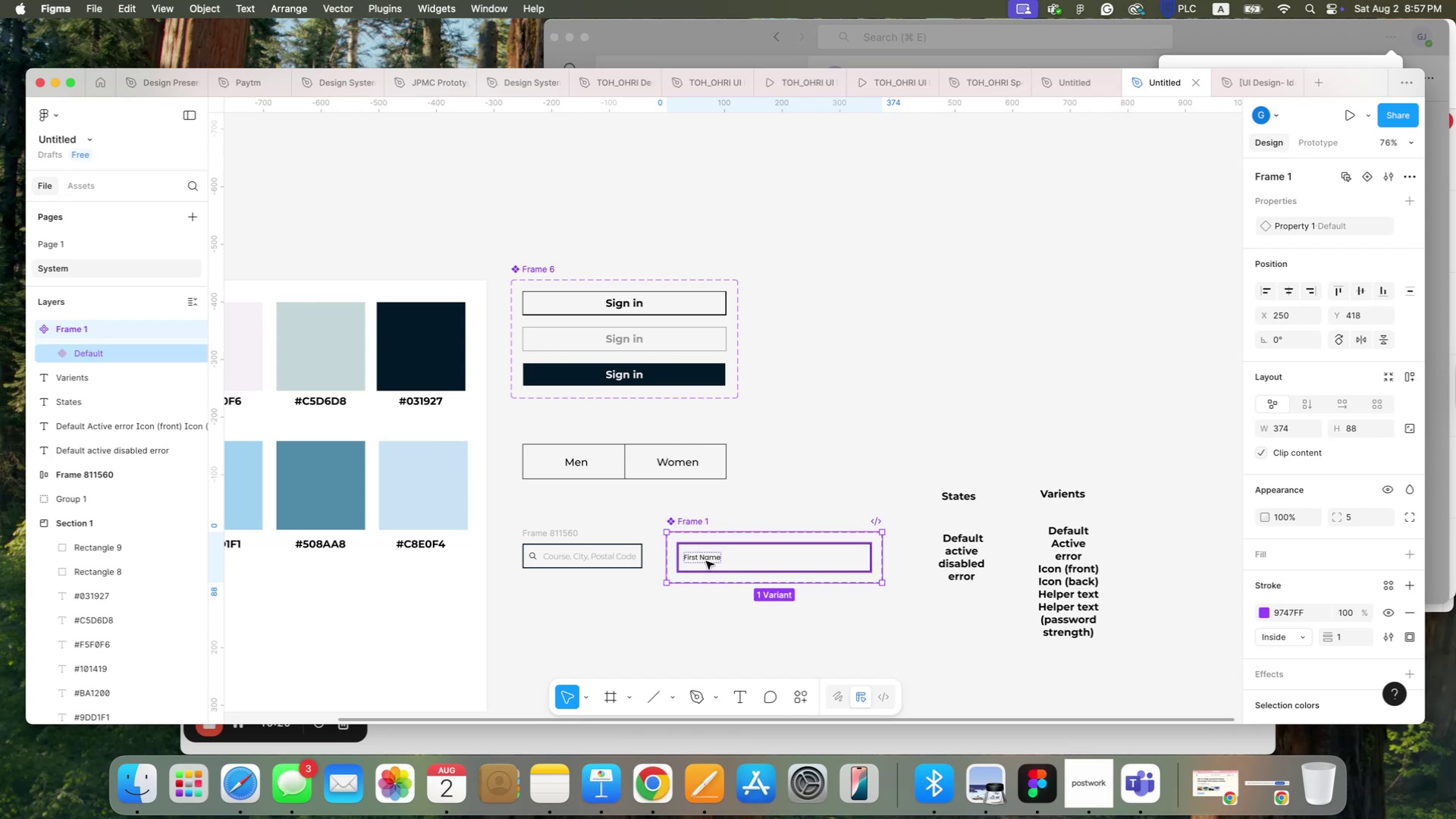 
key(Meta+C)
 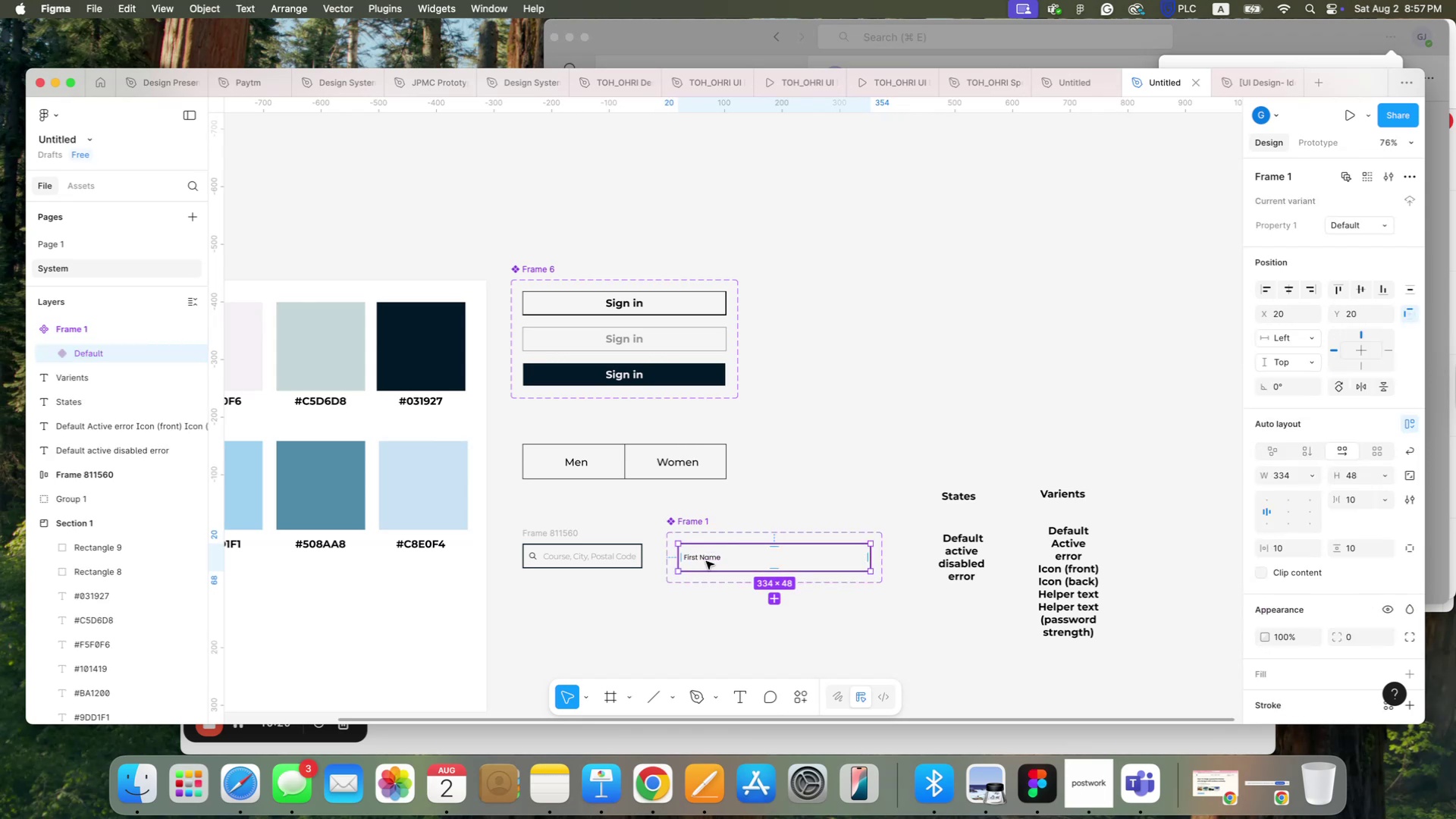 
key(Meta+V)
 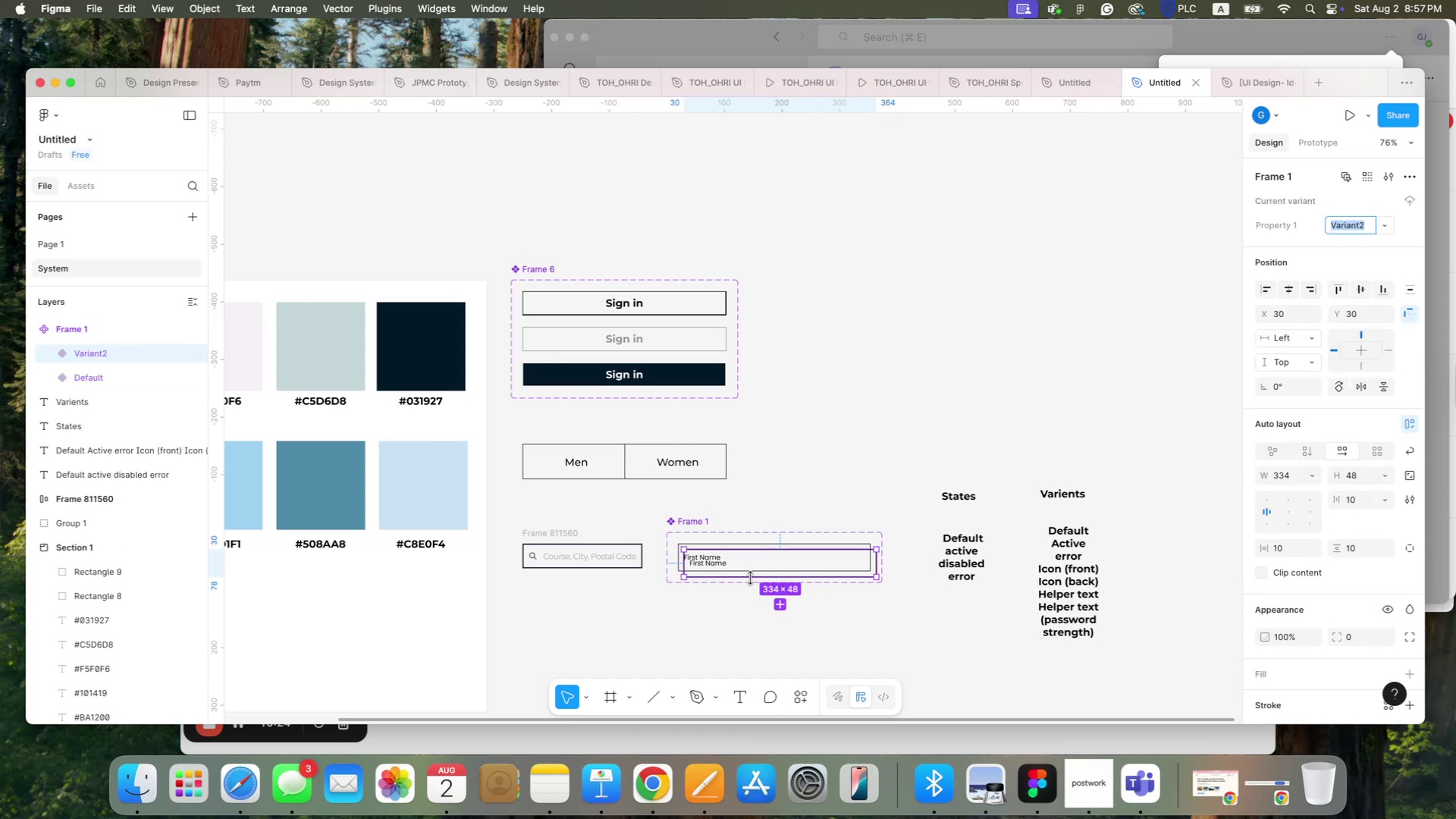 
left_click([763, 534])
 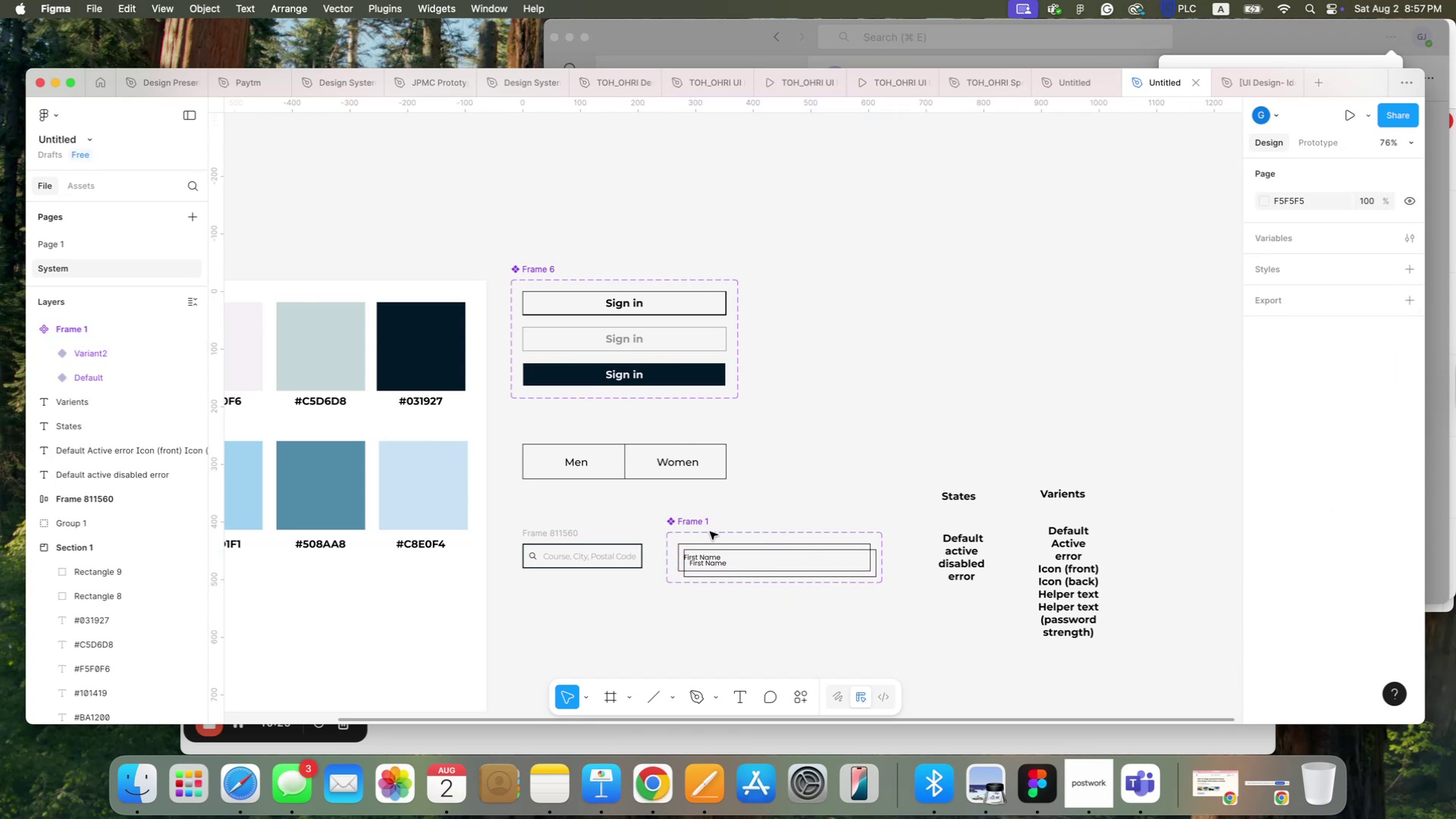 
left_click([708, 532])
 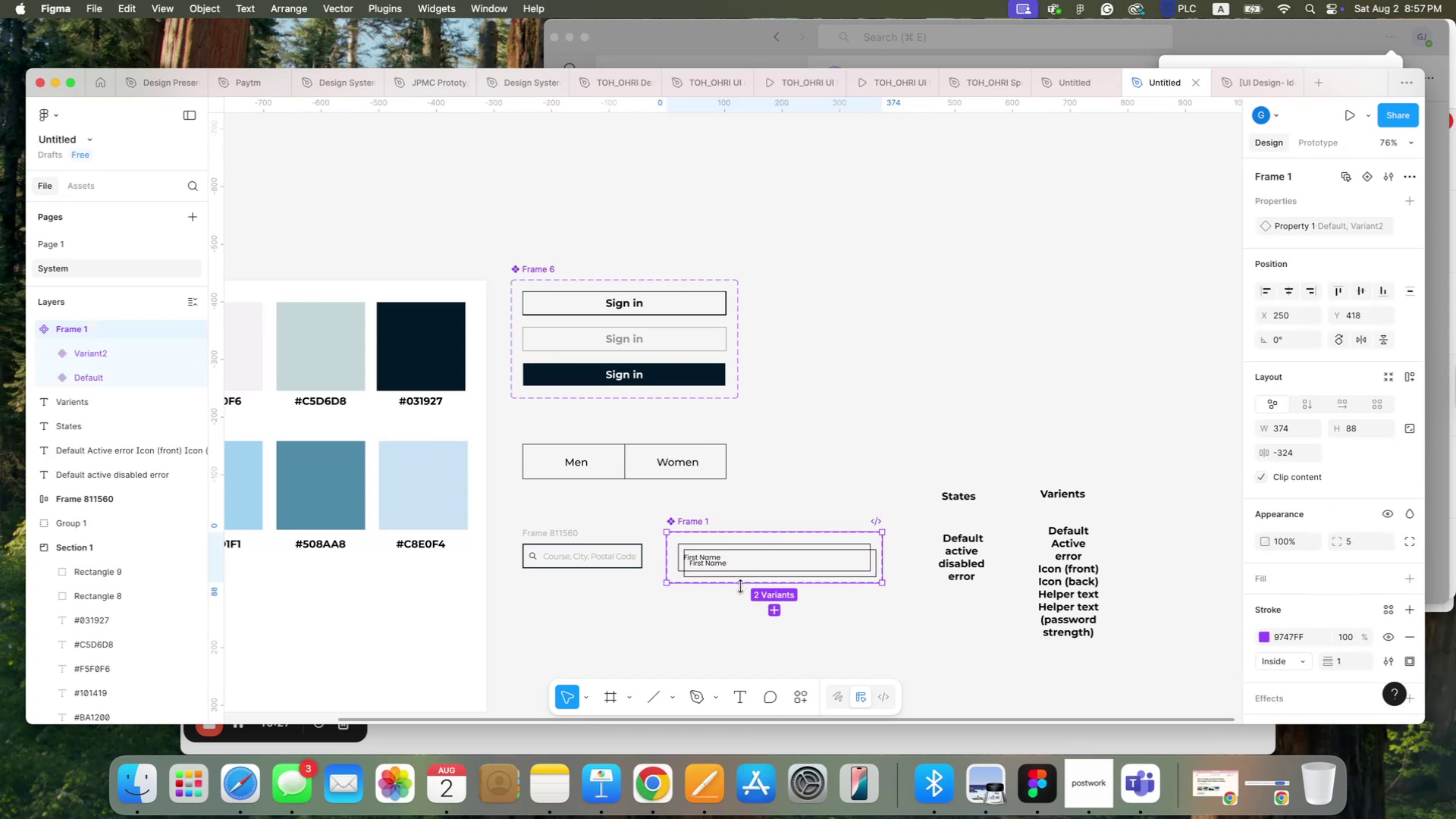 
left_click_drag(start_coordinate=[739, 588], to_coordinate=[732, 643])
 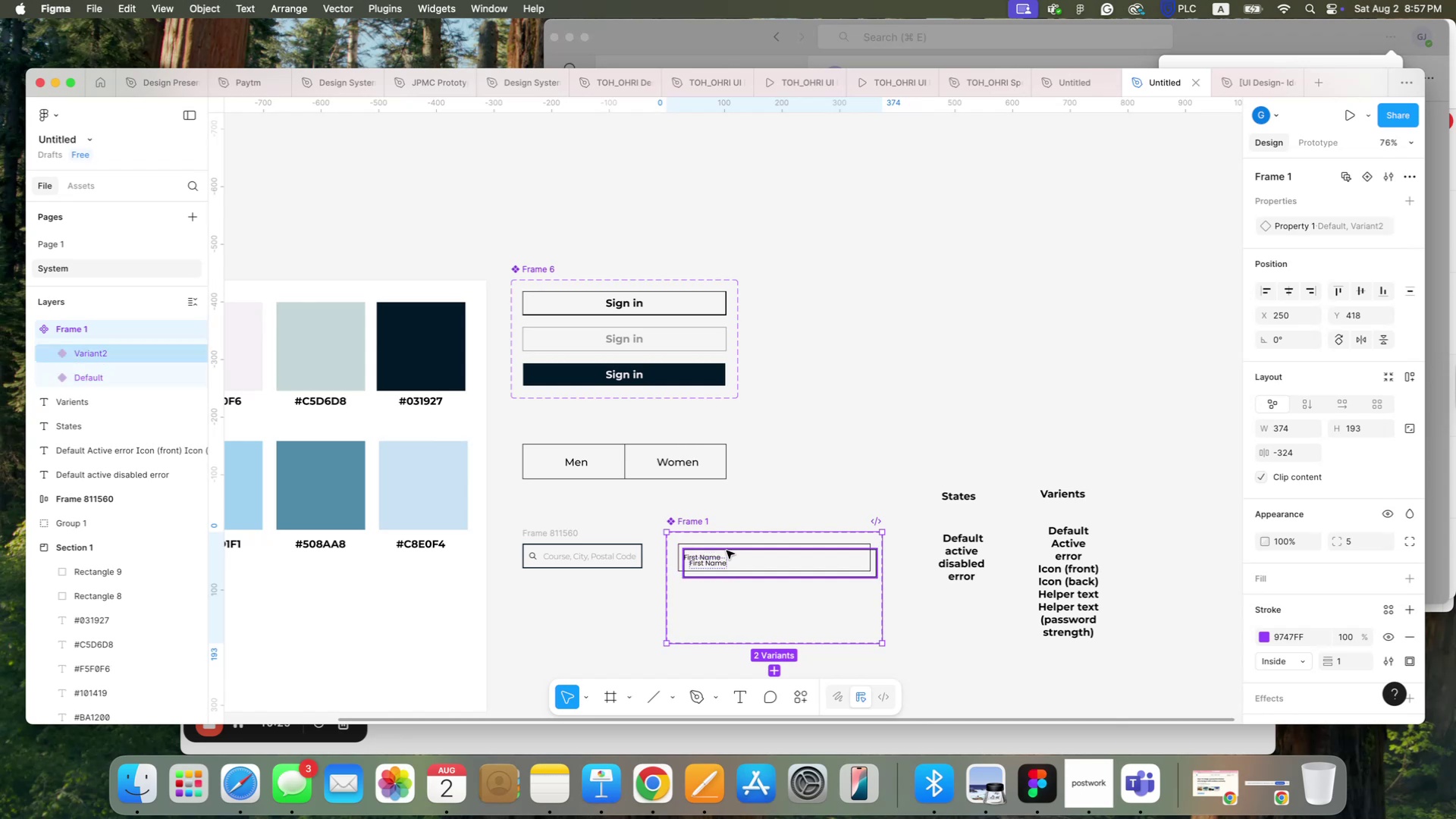 
left_click_drag(start_coordinate=[726, 552], to_coordinate=[723, 577])
 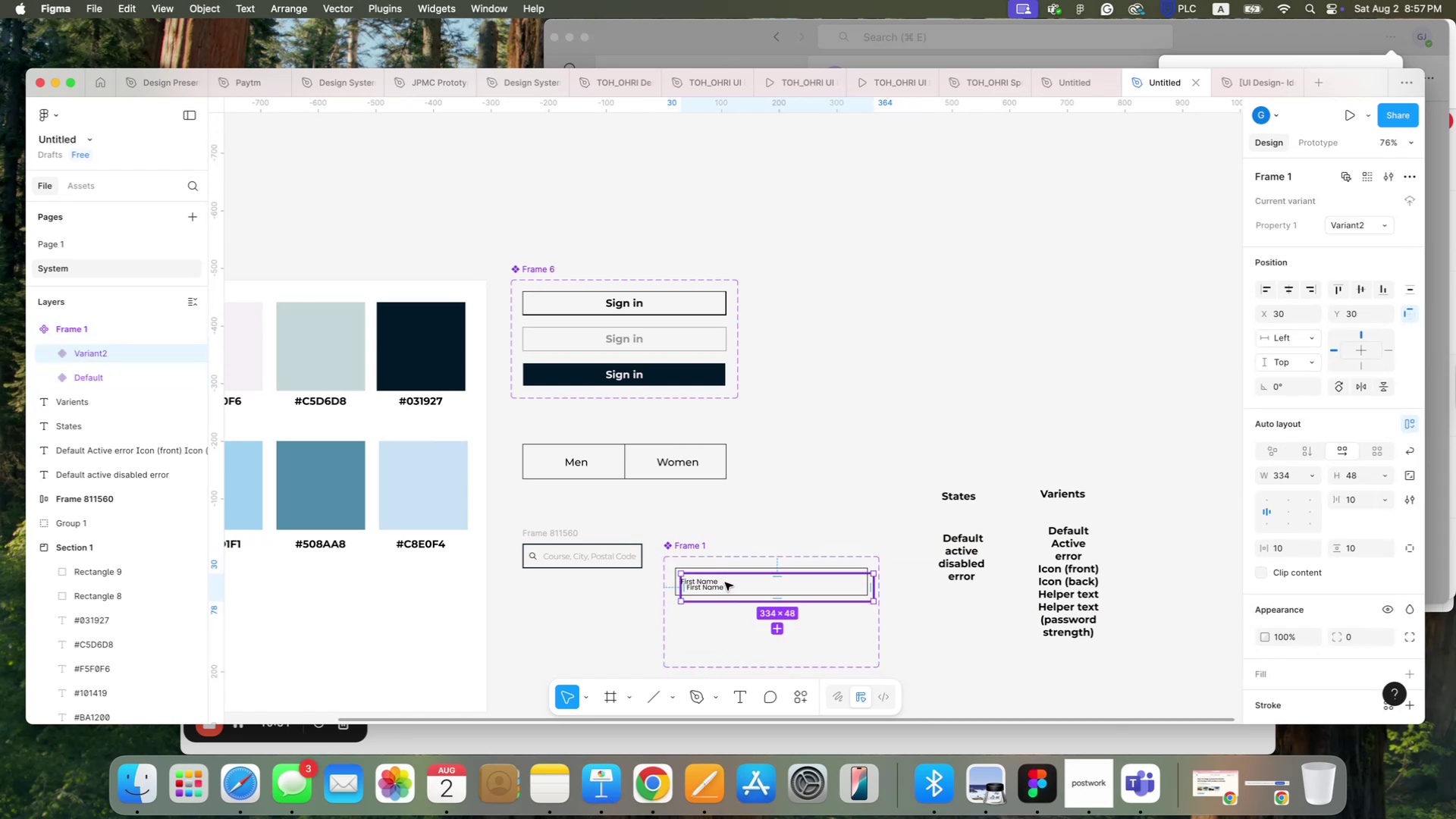 
left_click_drag(start_coordinate=[726, 584], to_coordinate=[722, 608])
 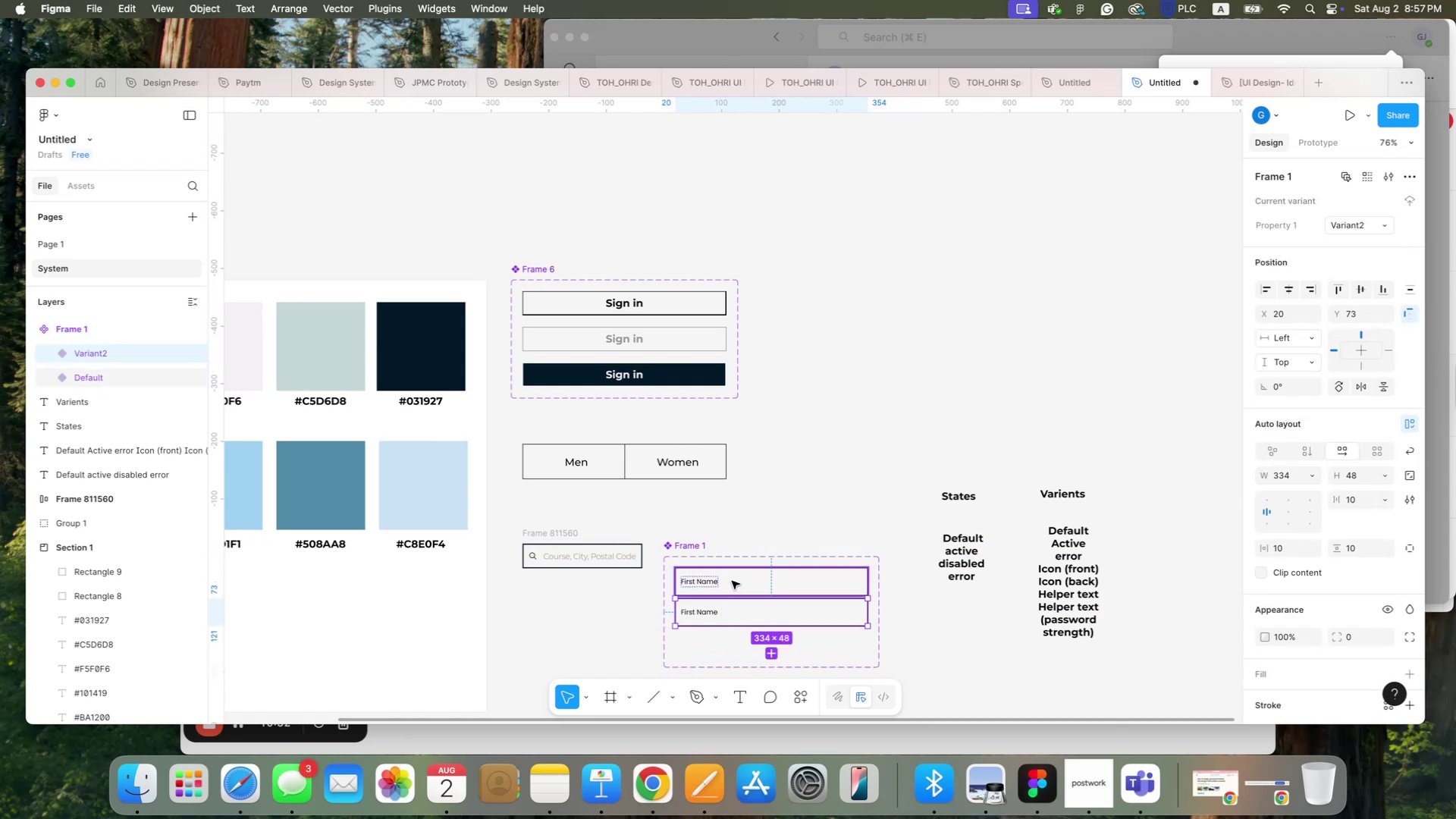 
left_click([732, 579])
 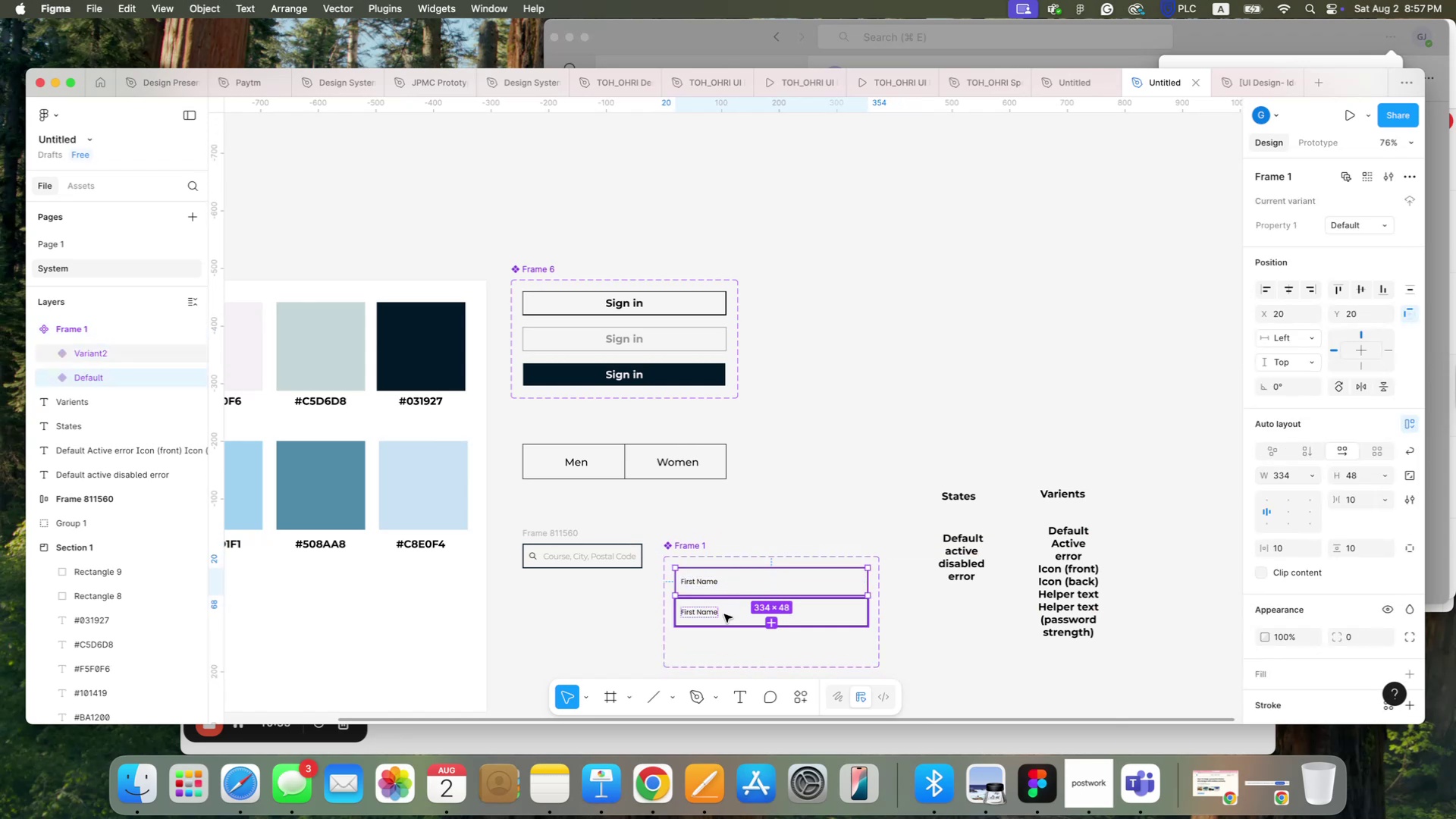 
left_click([721, 618])
 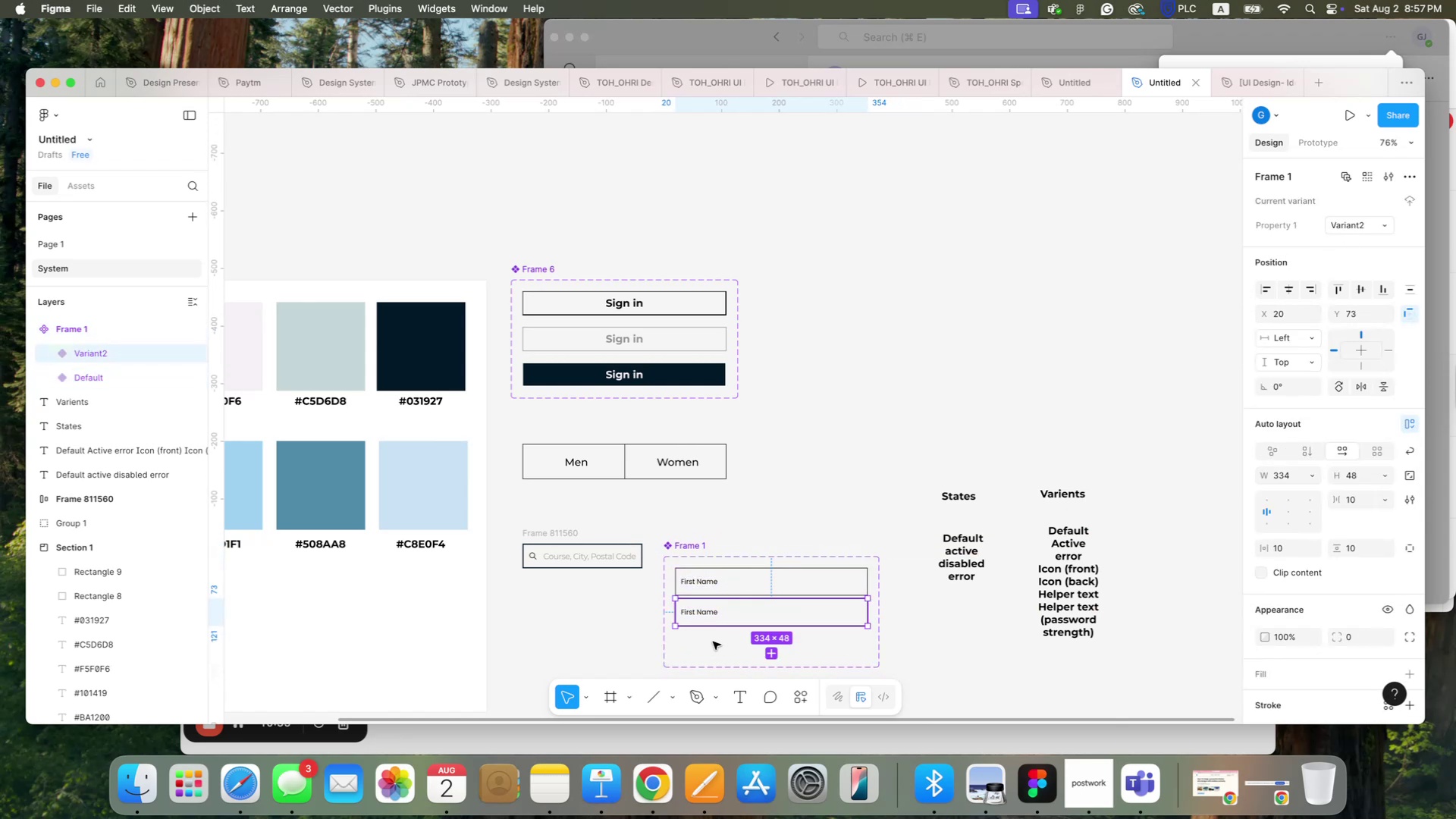 
scroll: coordinate [1266, 629], scroll_direction: down, amount: 8.0
 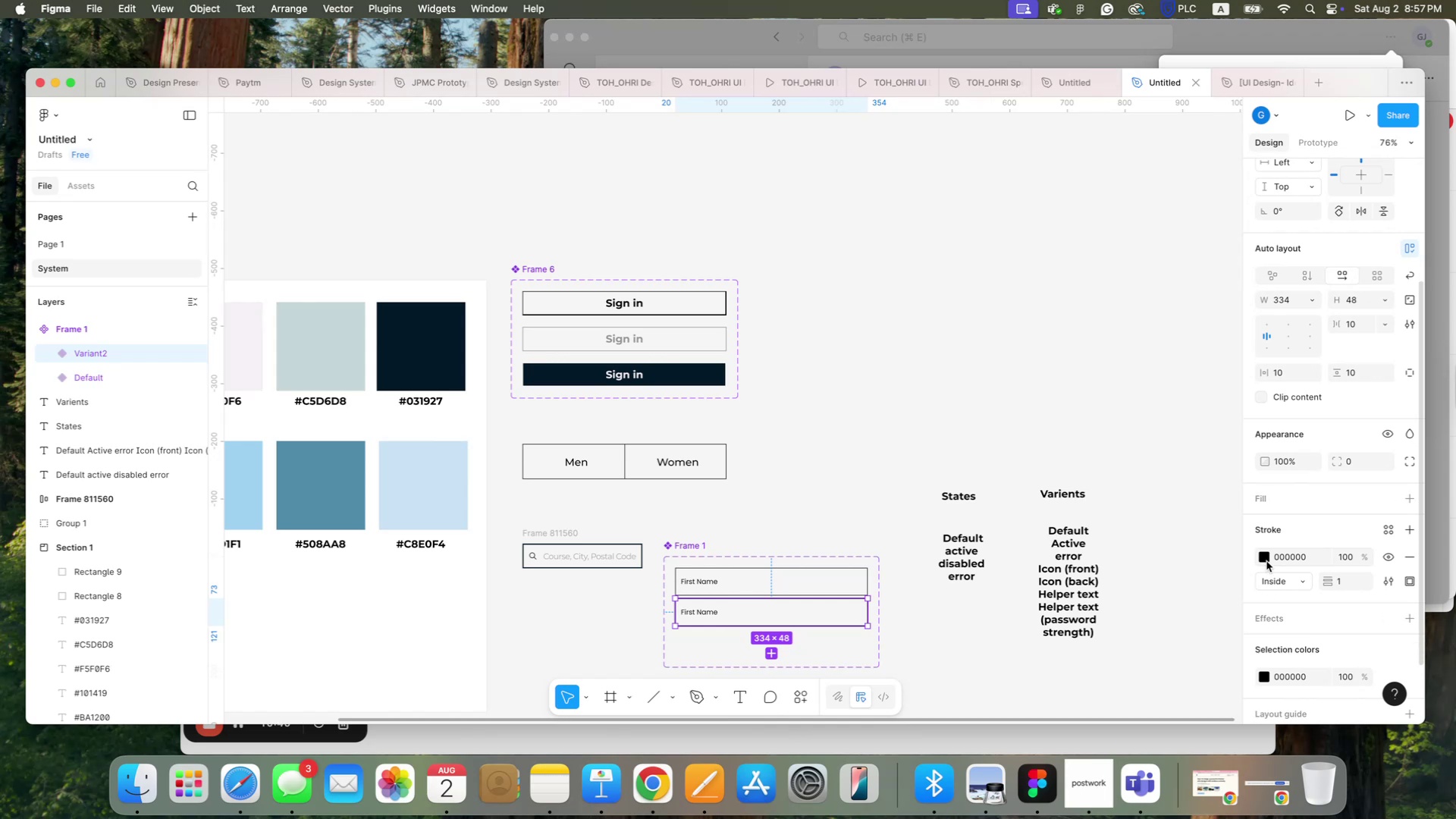 
left_click([1266, 557])
 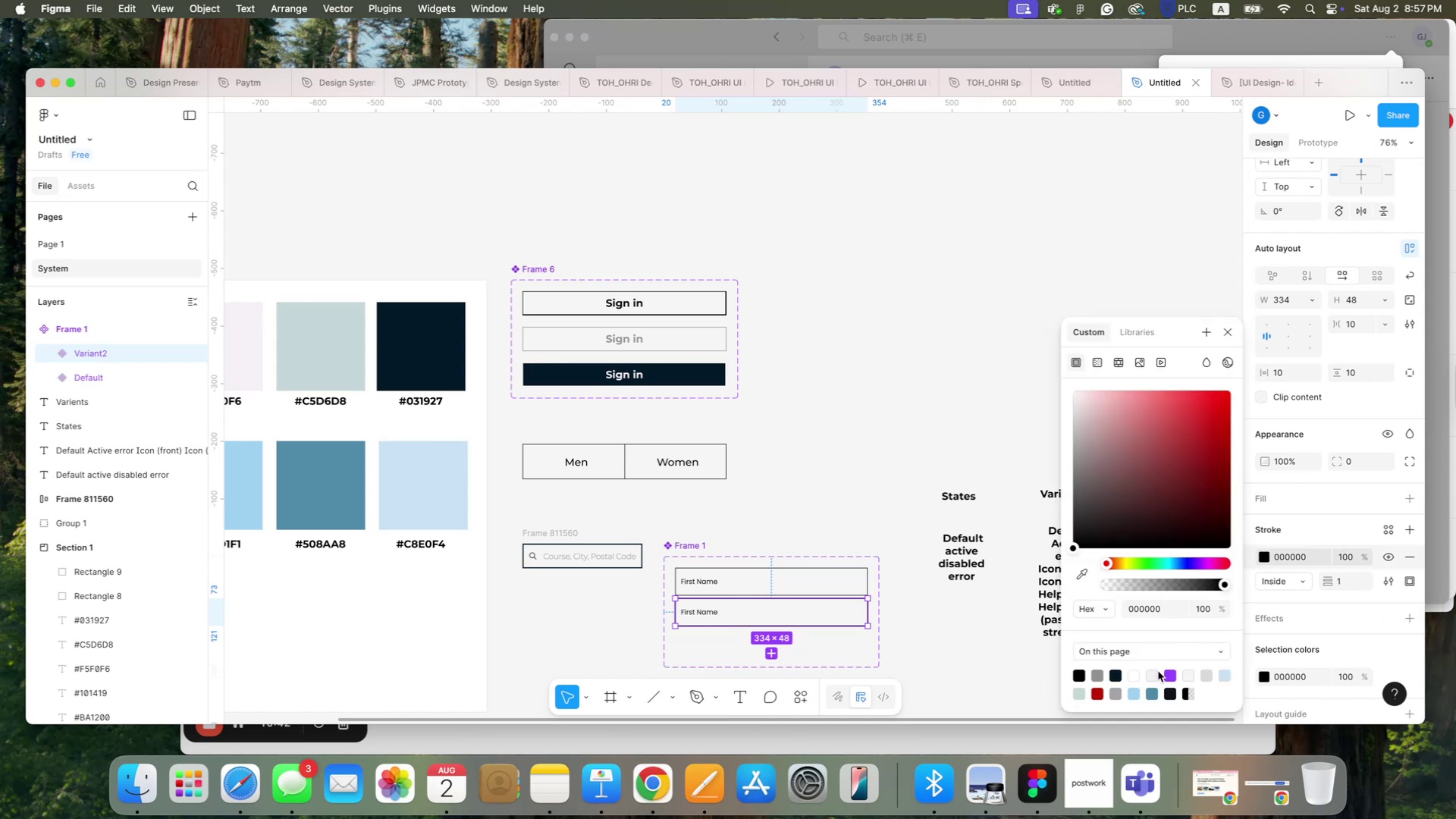 
scroll: coordinate [1373, 623], scroll_direction: down, amount: 5.0
 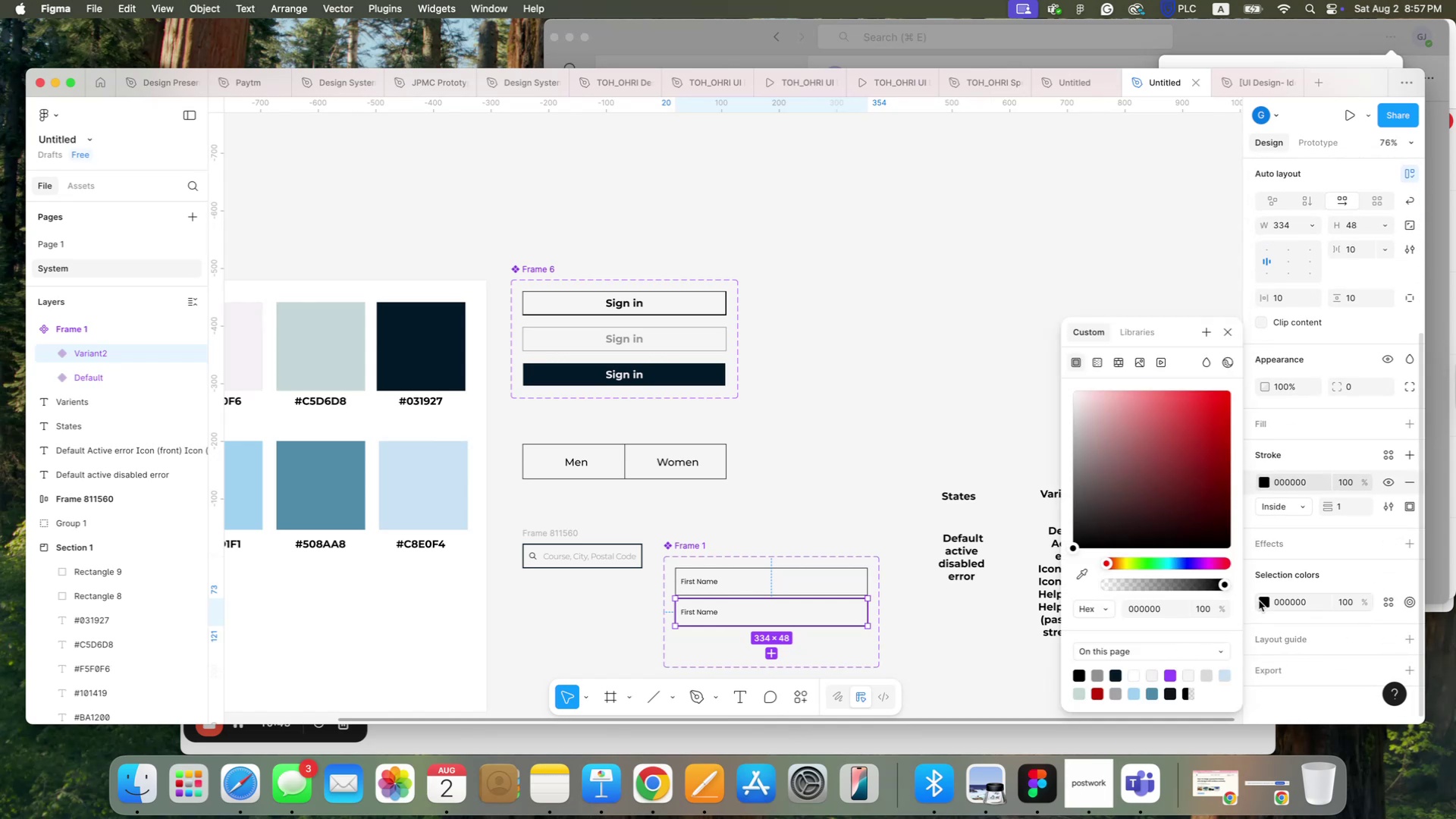 
left_click([1260, 601])
 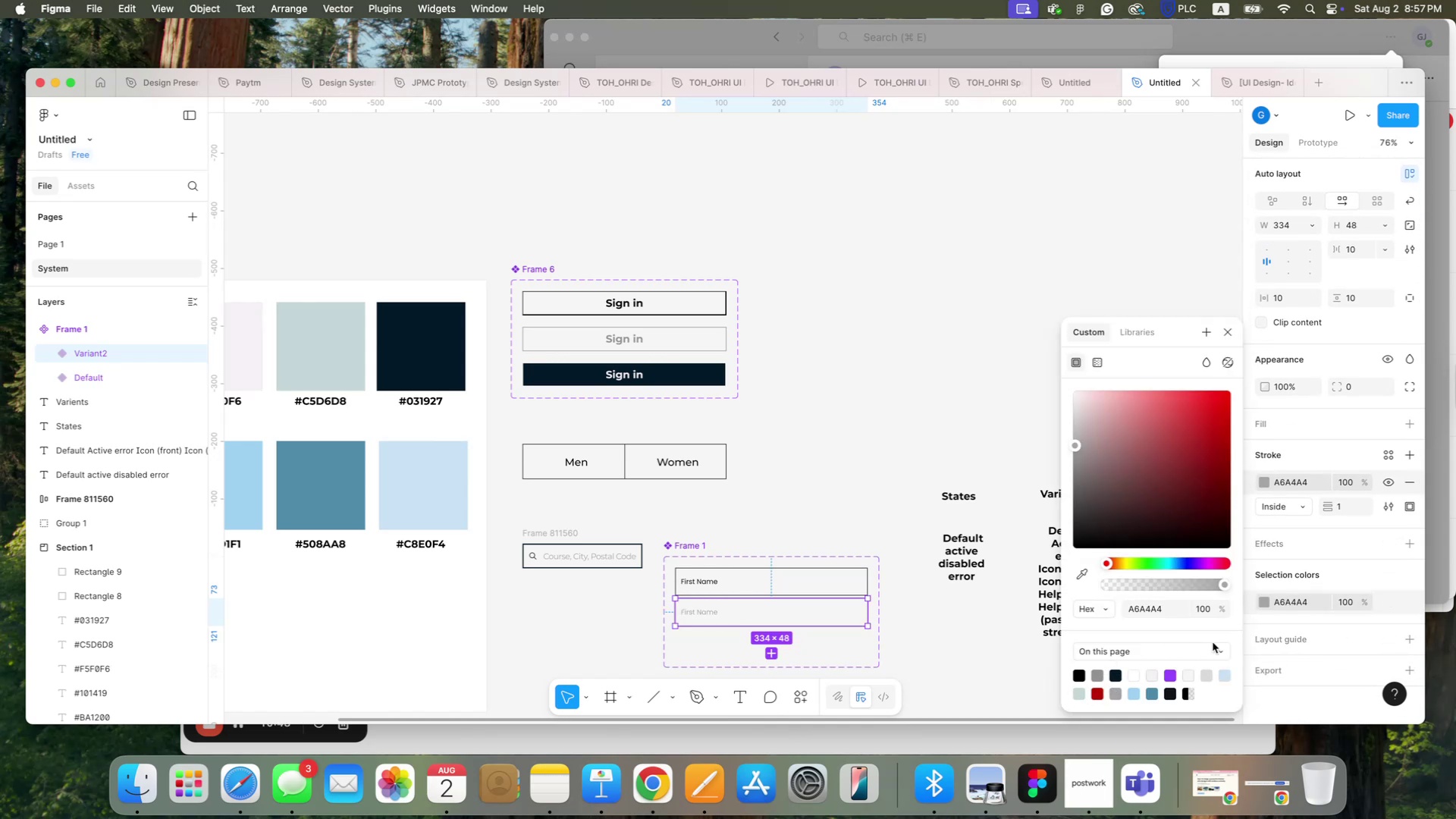 
wait(6.22)
 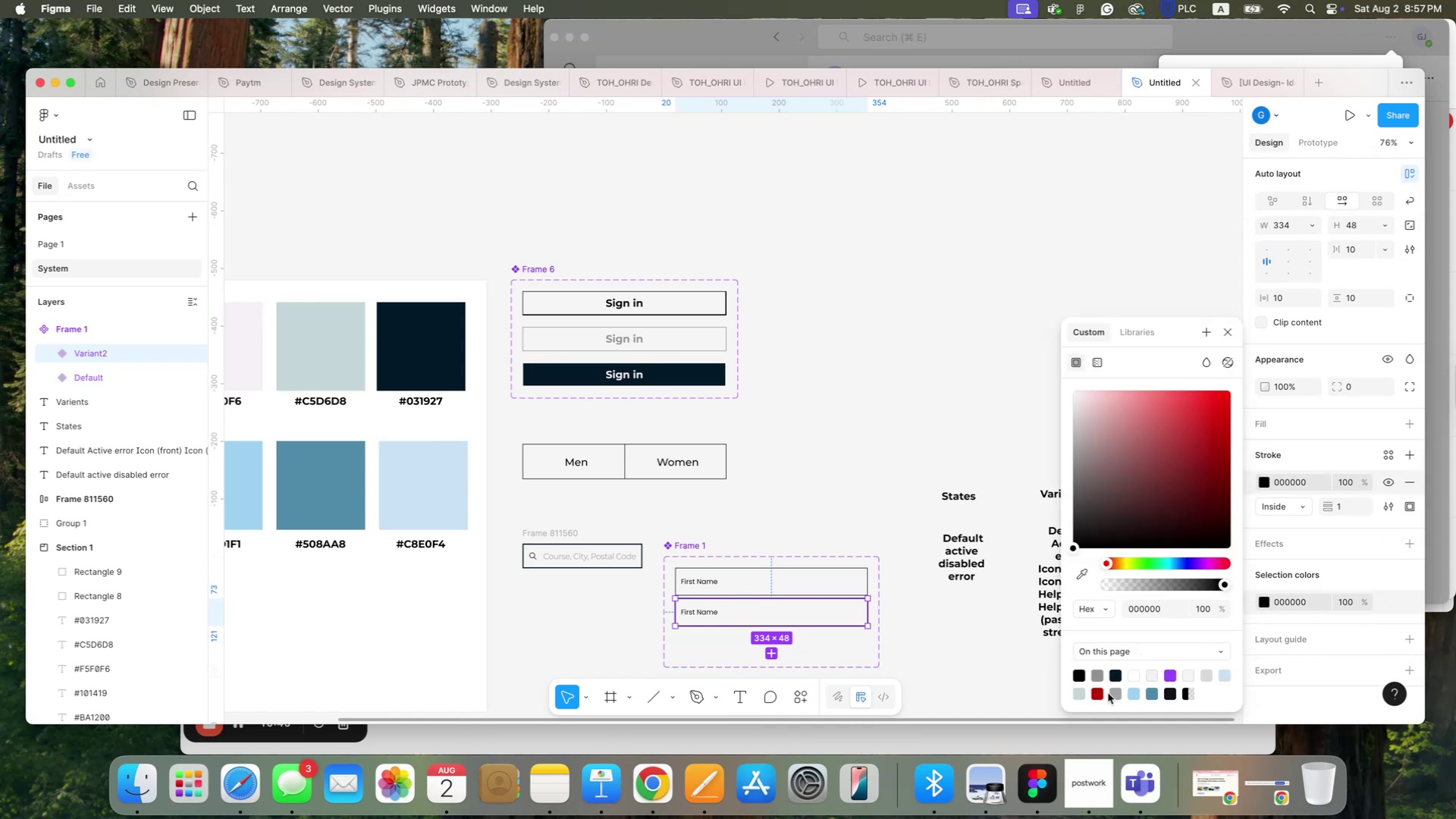 
left_click([657, 340])
 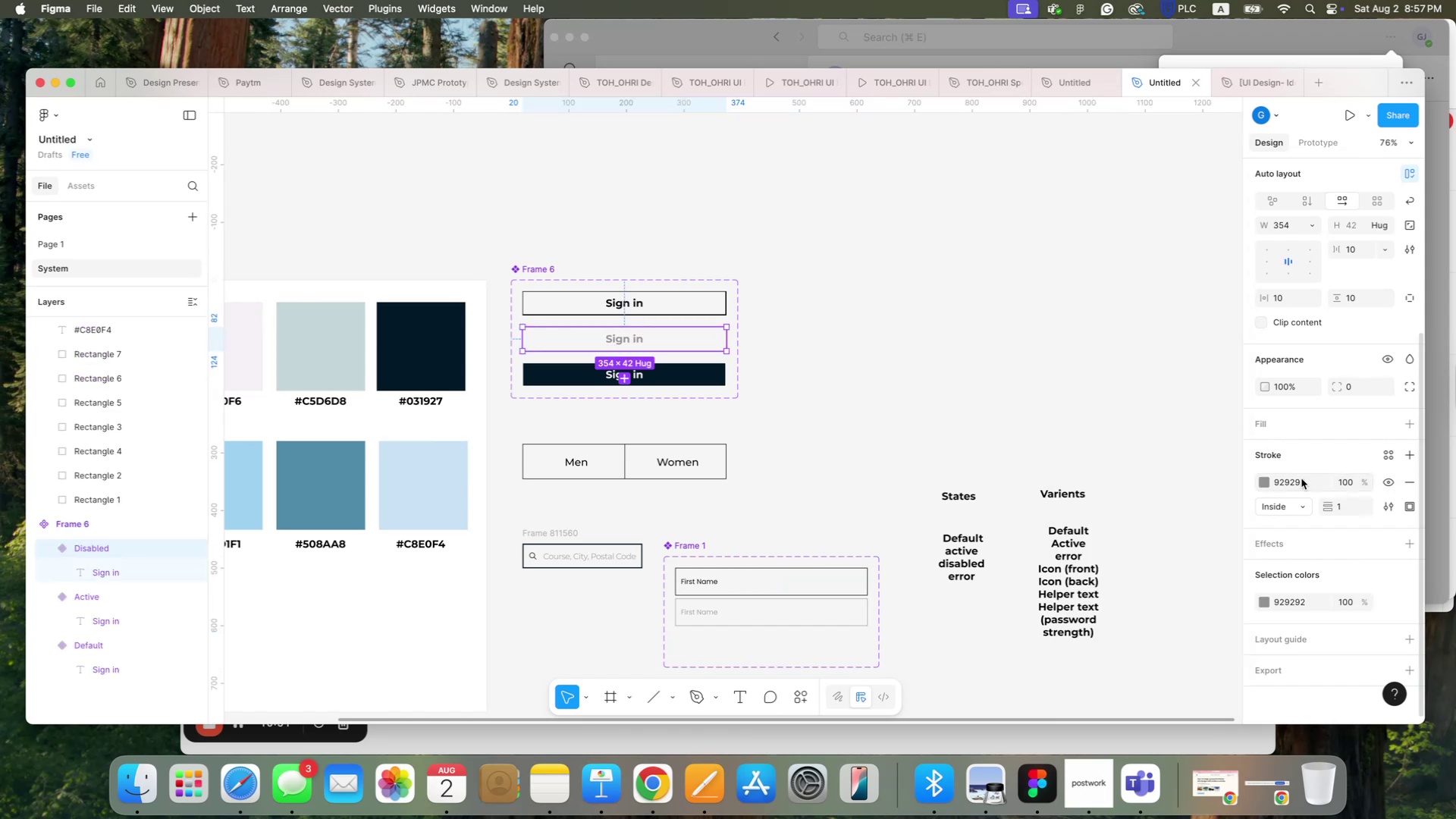 
left_click([1304, 482])
 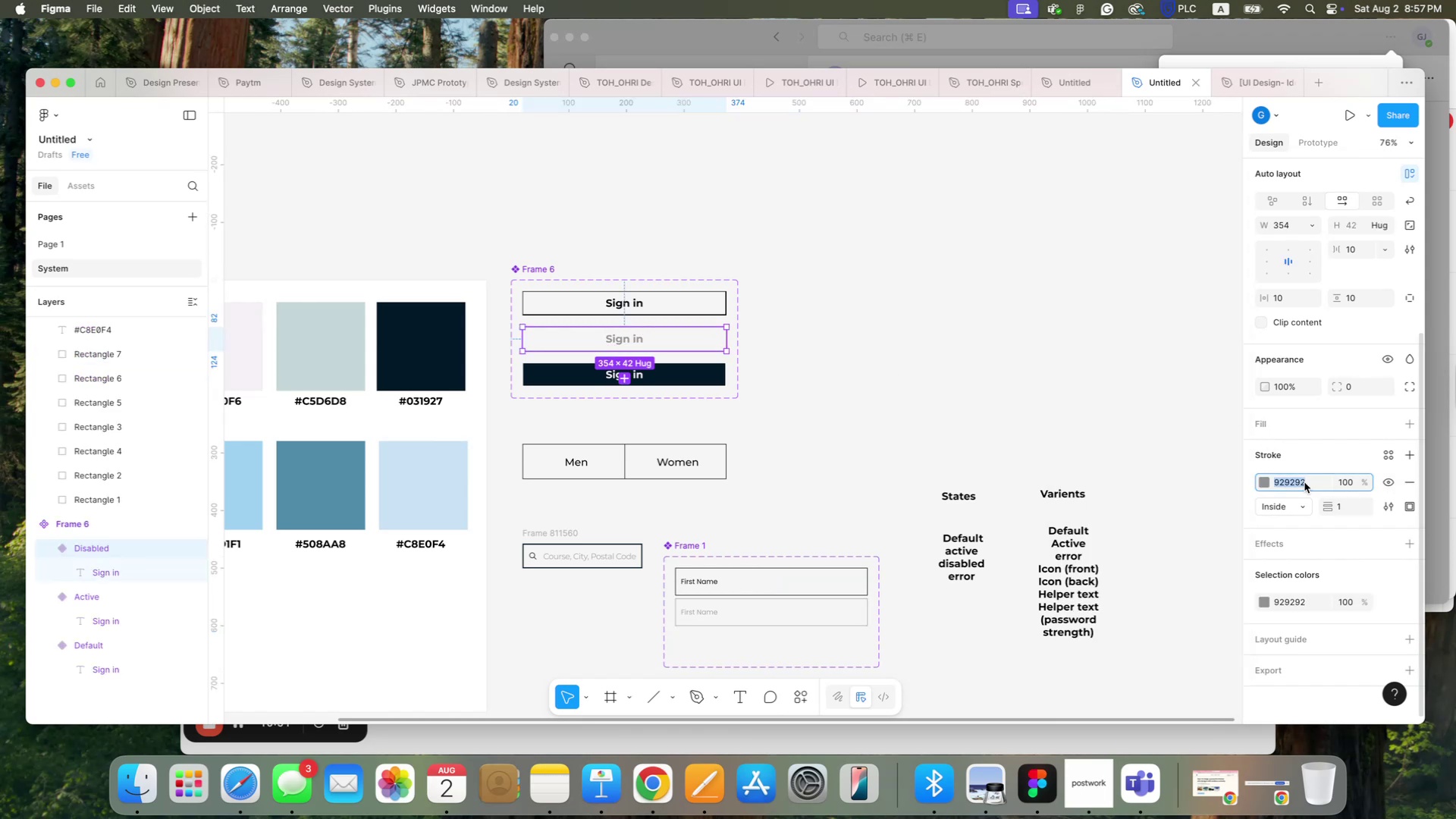 
key(Meta+C)
 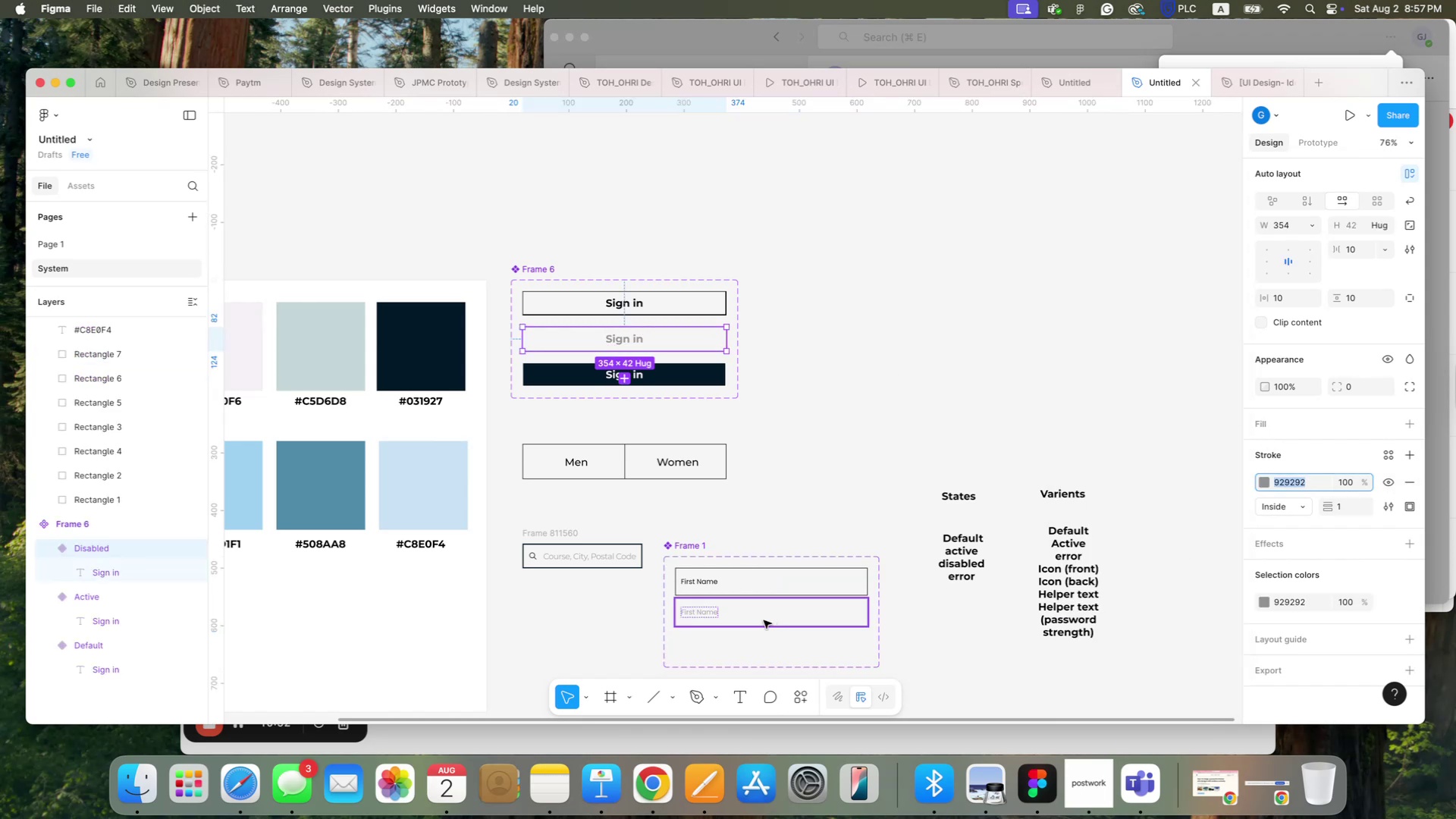 
left_click([764, 620])
 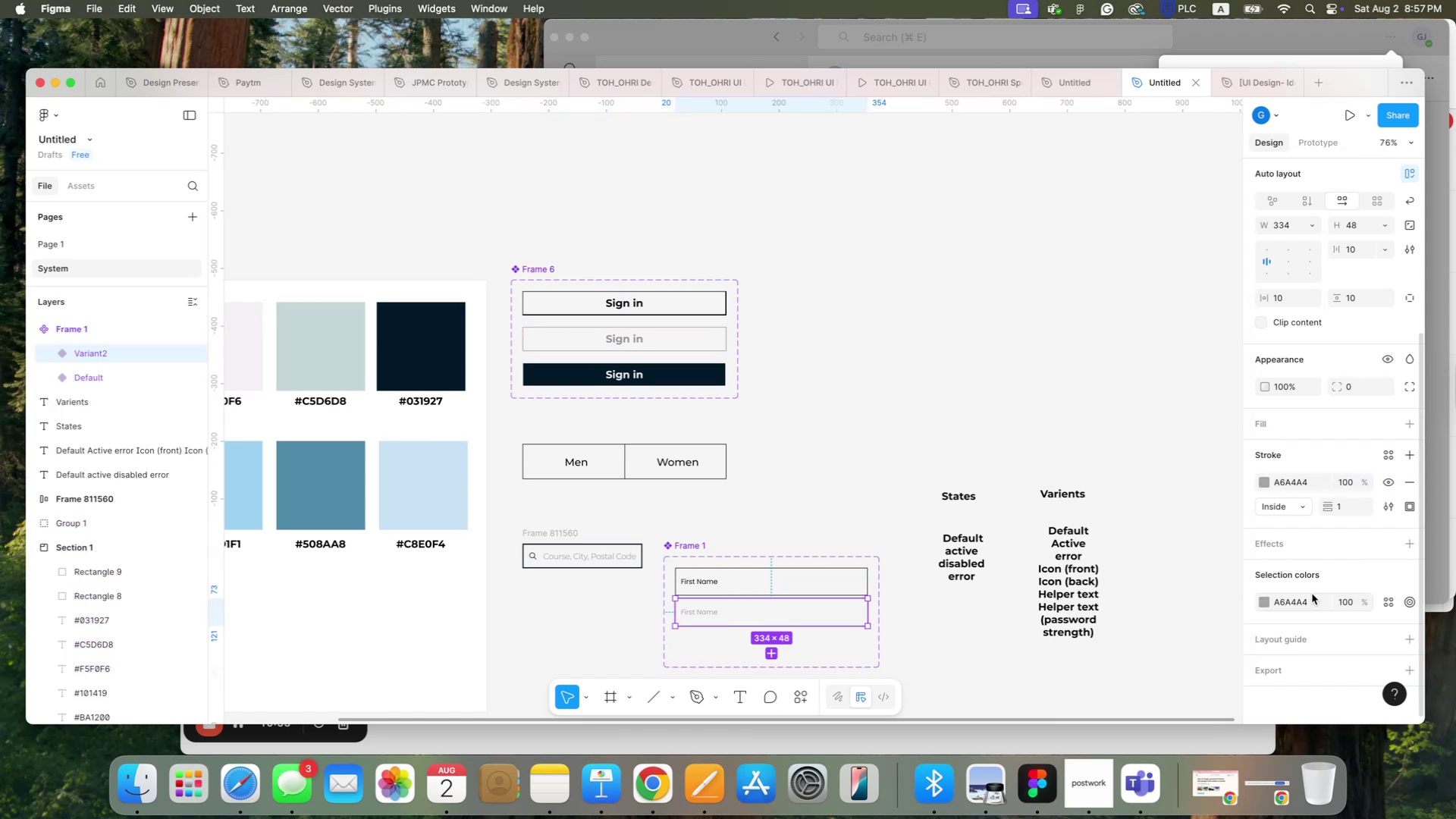 
left_click([1310, 598])
 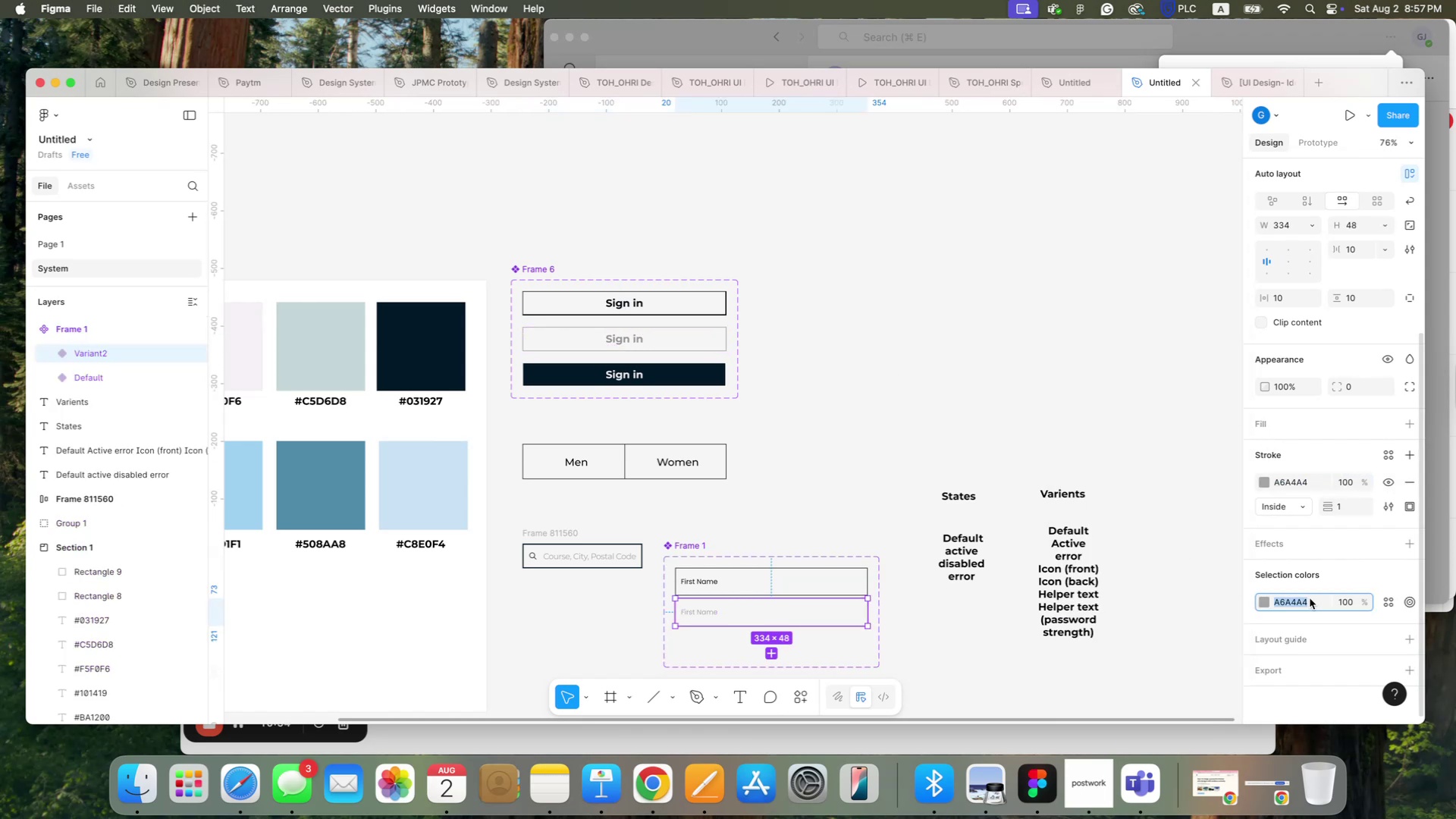 
key(Meta+V)
 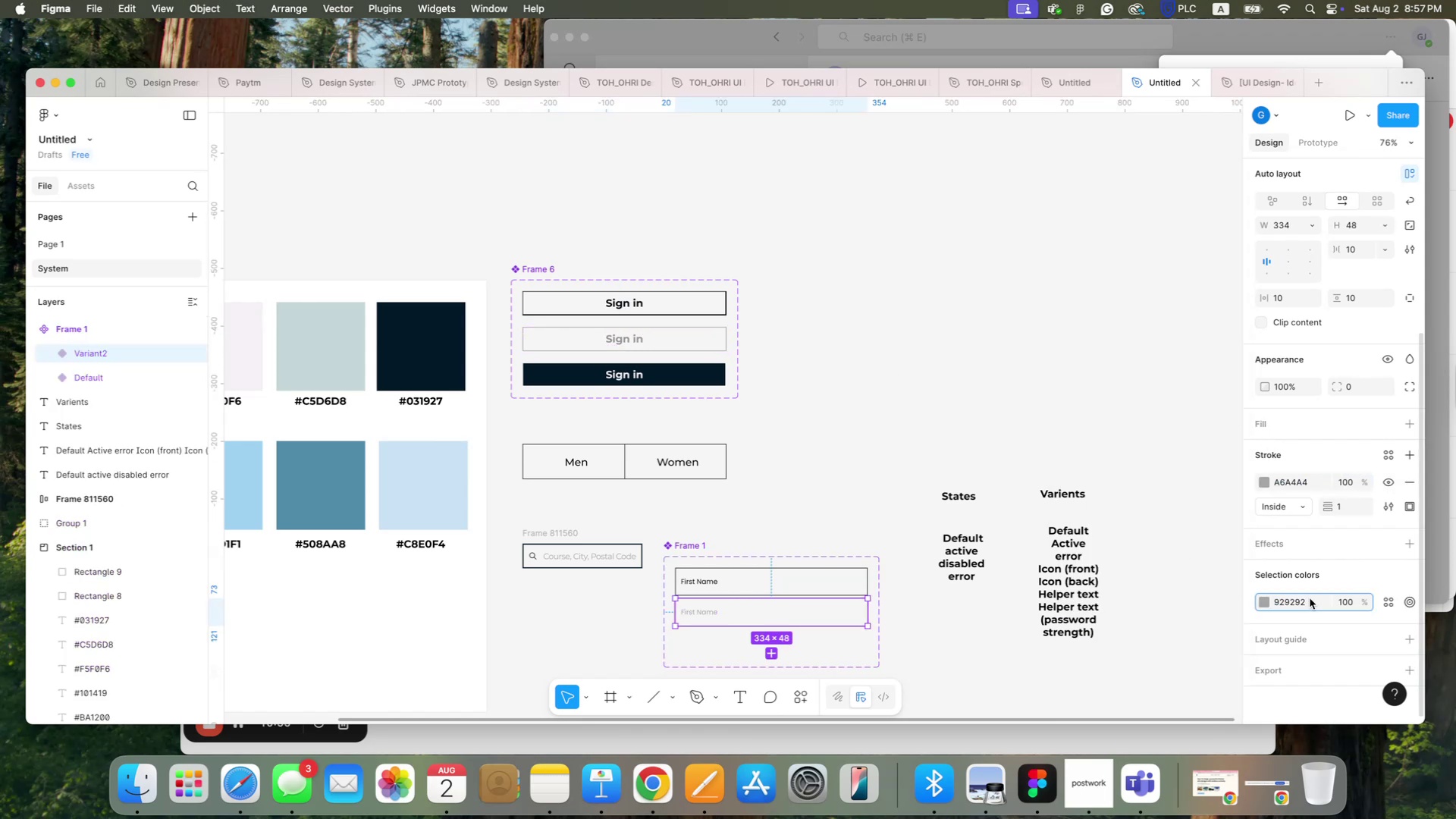 
key(Enter)
 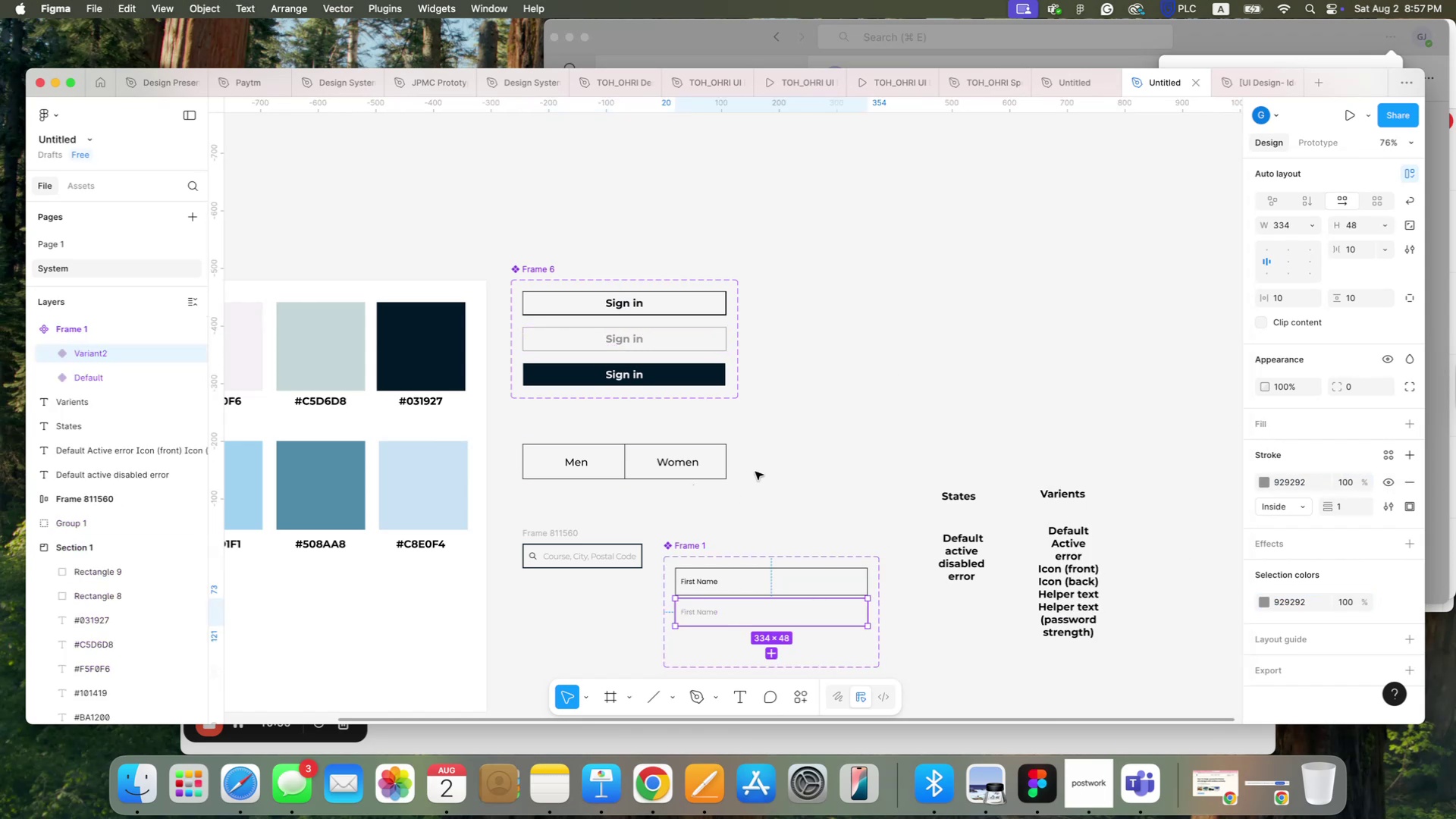 
left_click([855, 489])
 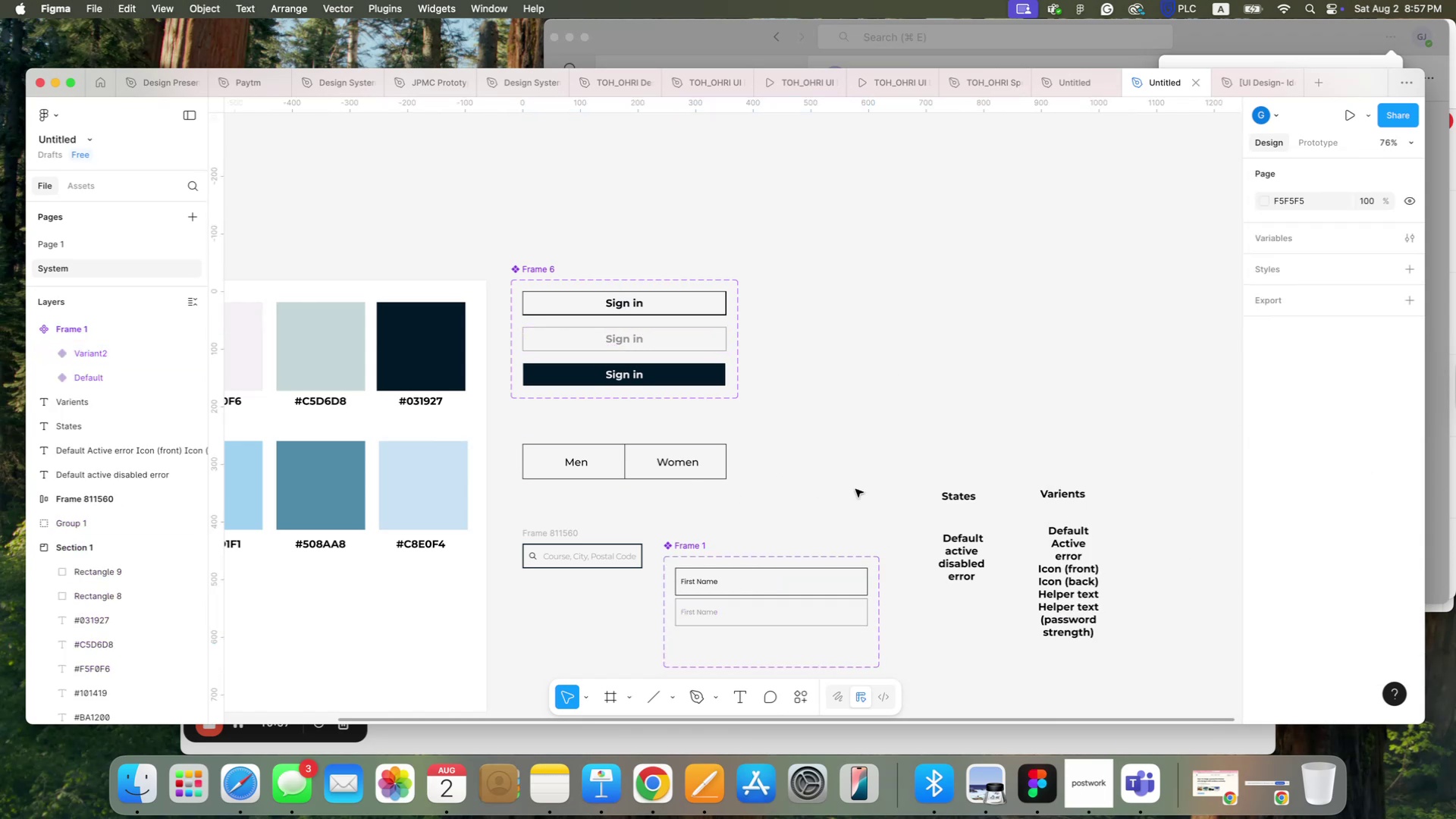 
scroll: coordinate [855, 489], scroll_direction: down, amount: 4.0
 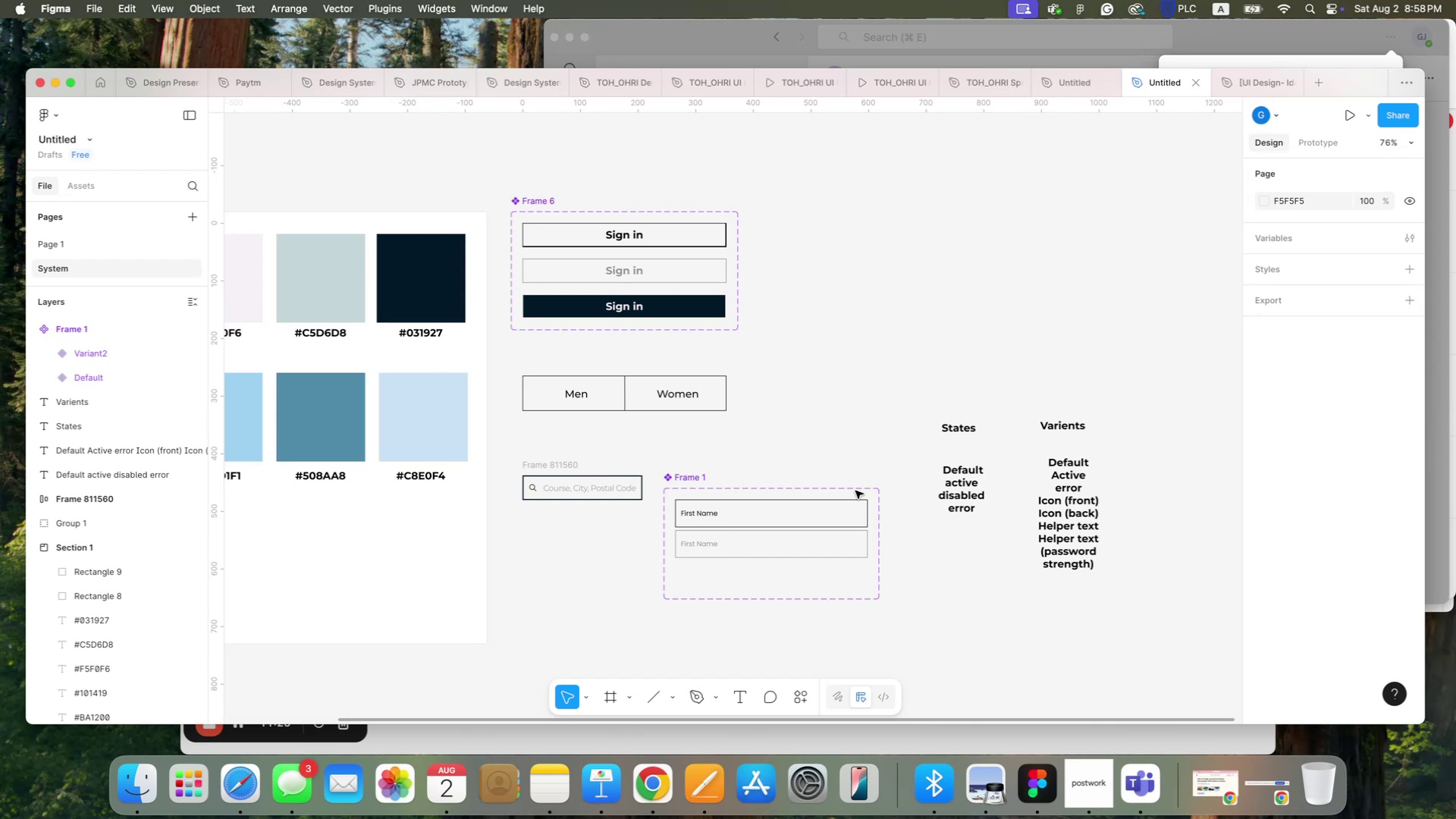 
wait(32.32)
 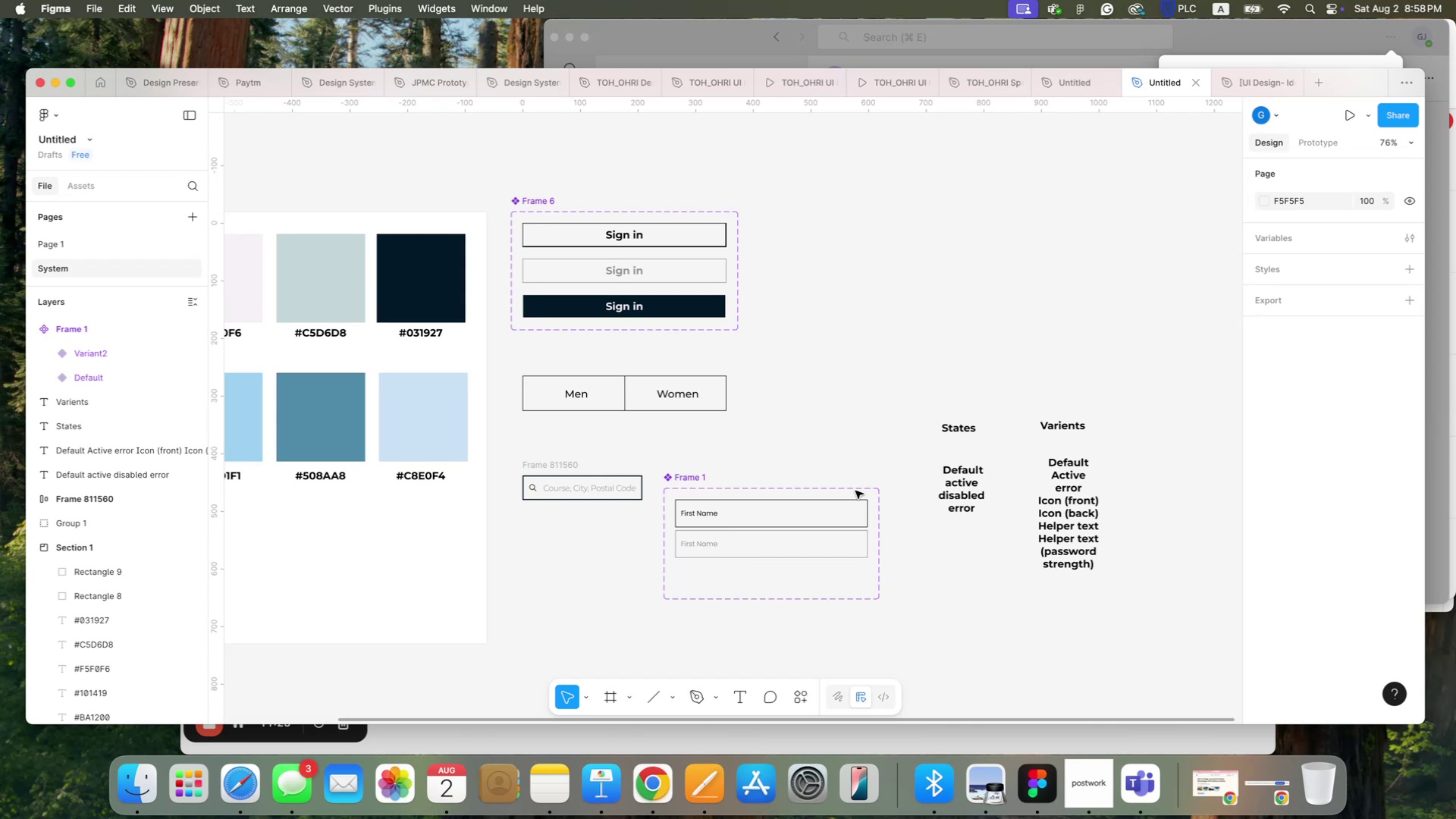 
hold_key(key=CommandLeft, duration=1.43)
scroll: coordinate [839, 522], scroll_direction: up, amount: 1.0
 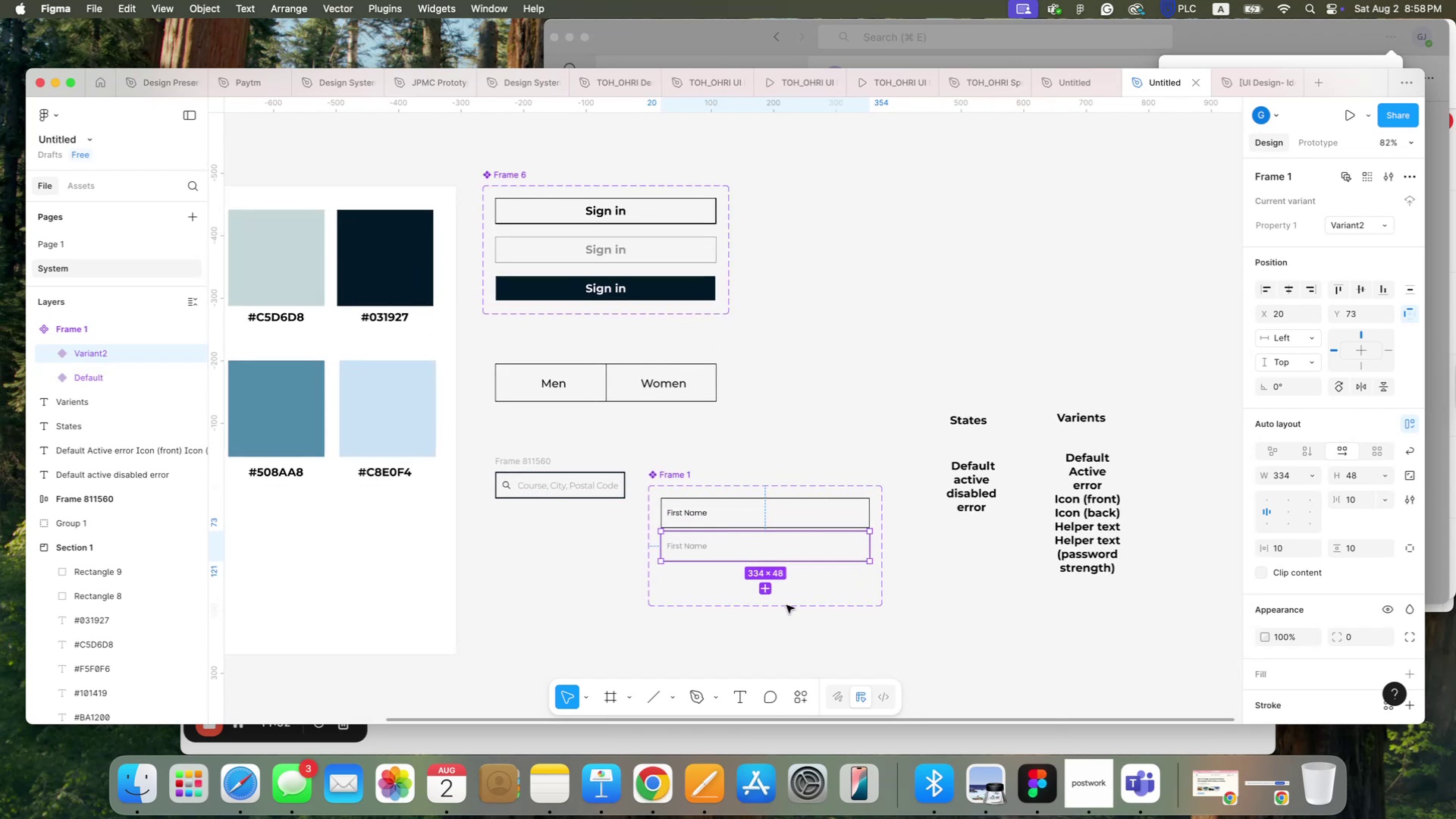 
left_click([786, 607])
 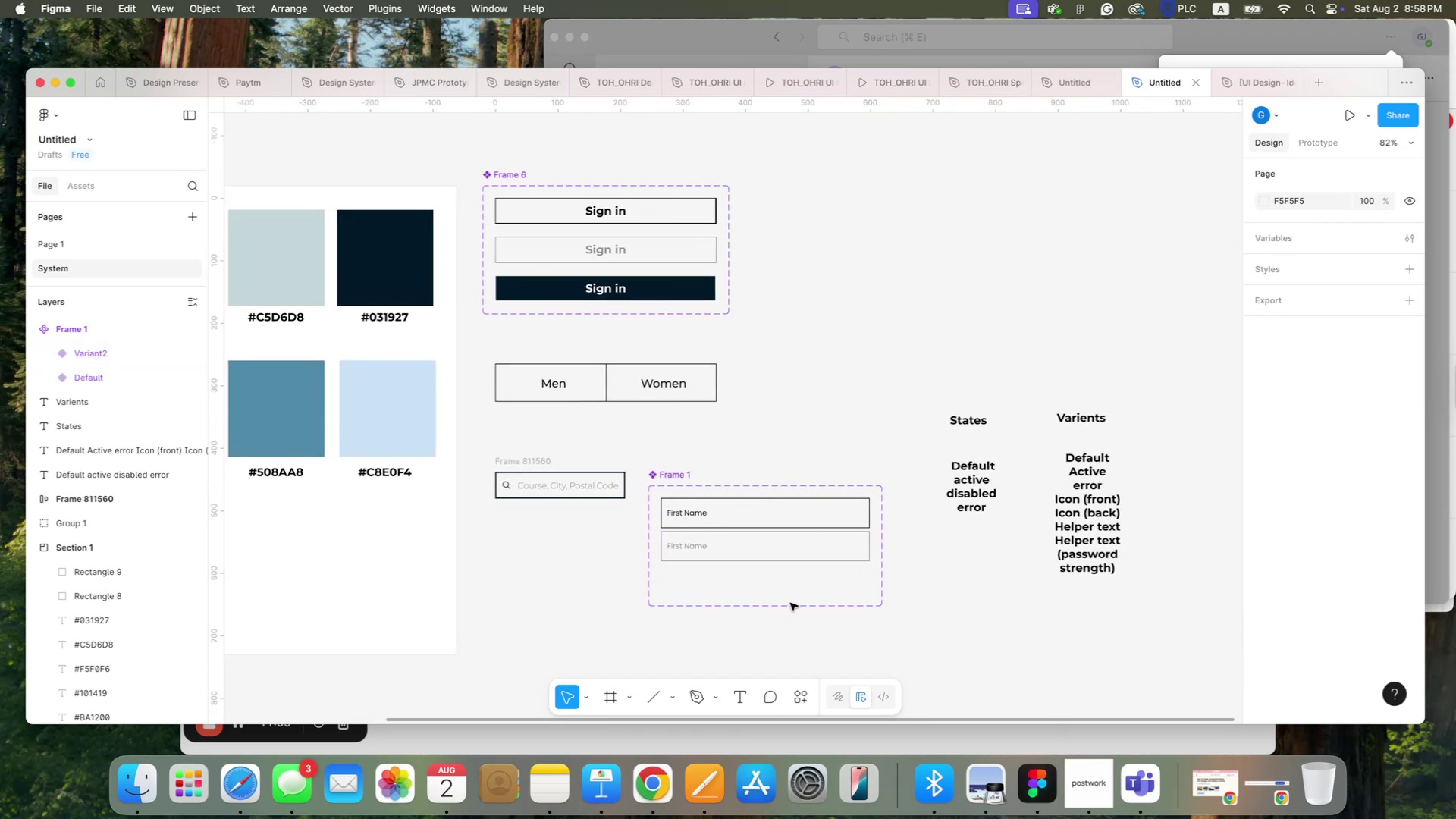 
left_click([790, 603])
 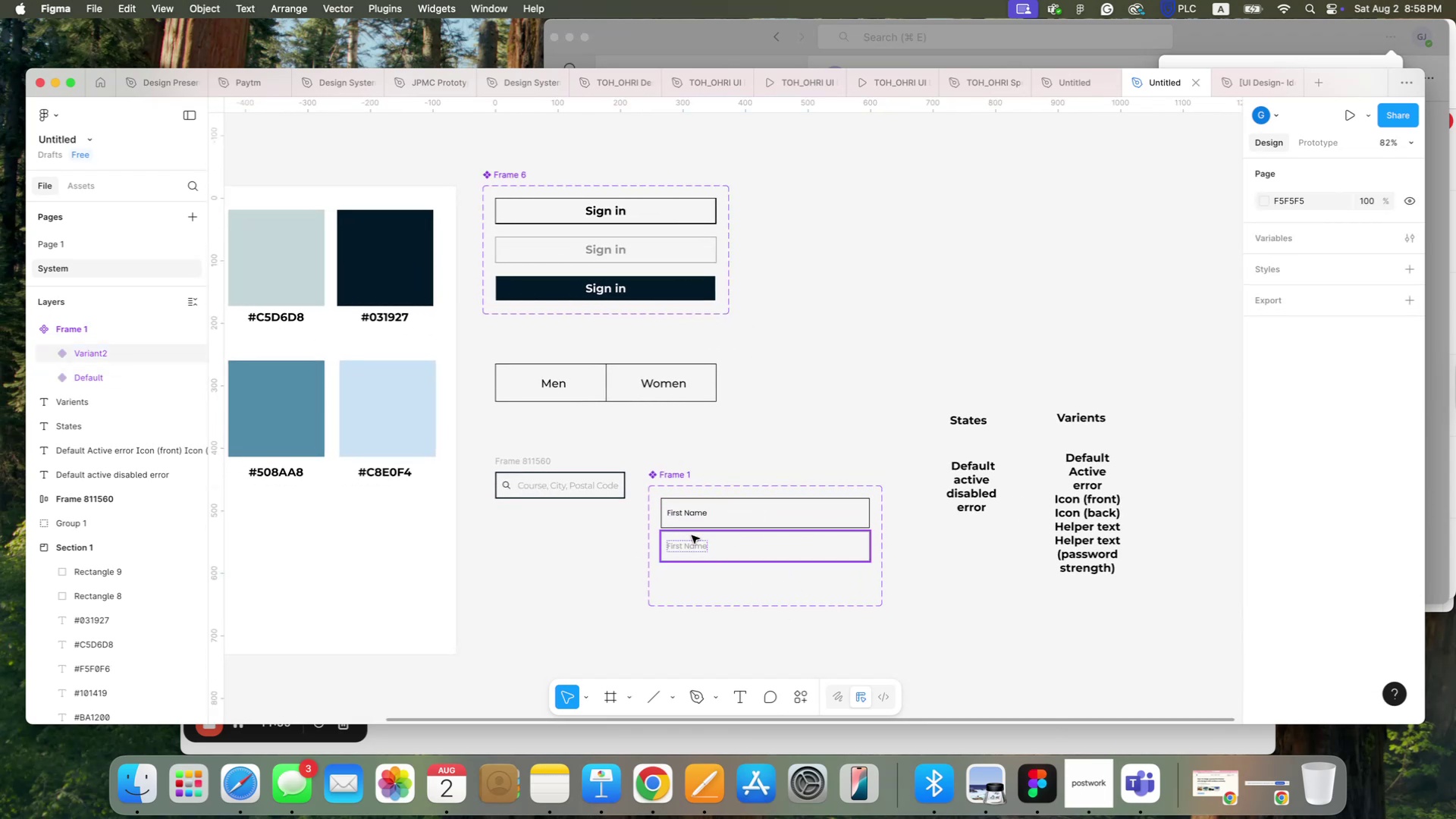 
left_click([708, 519])
 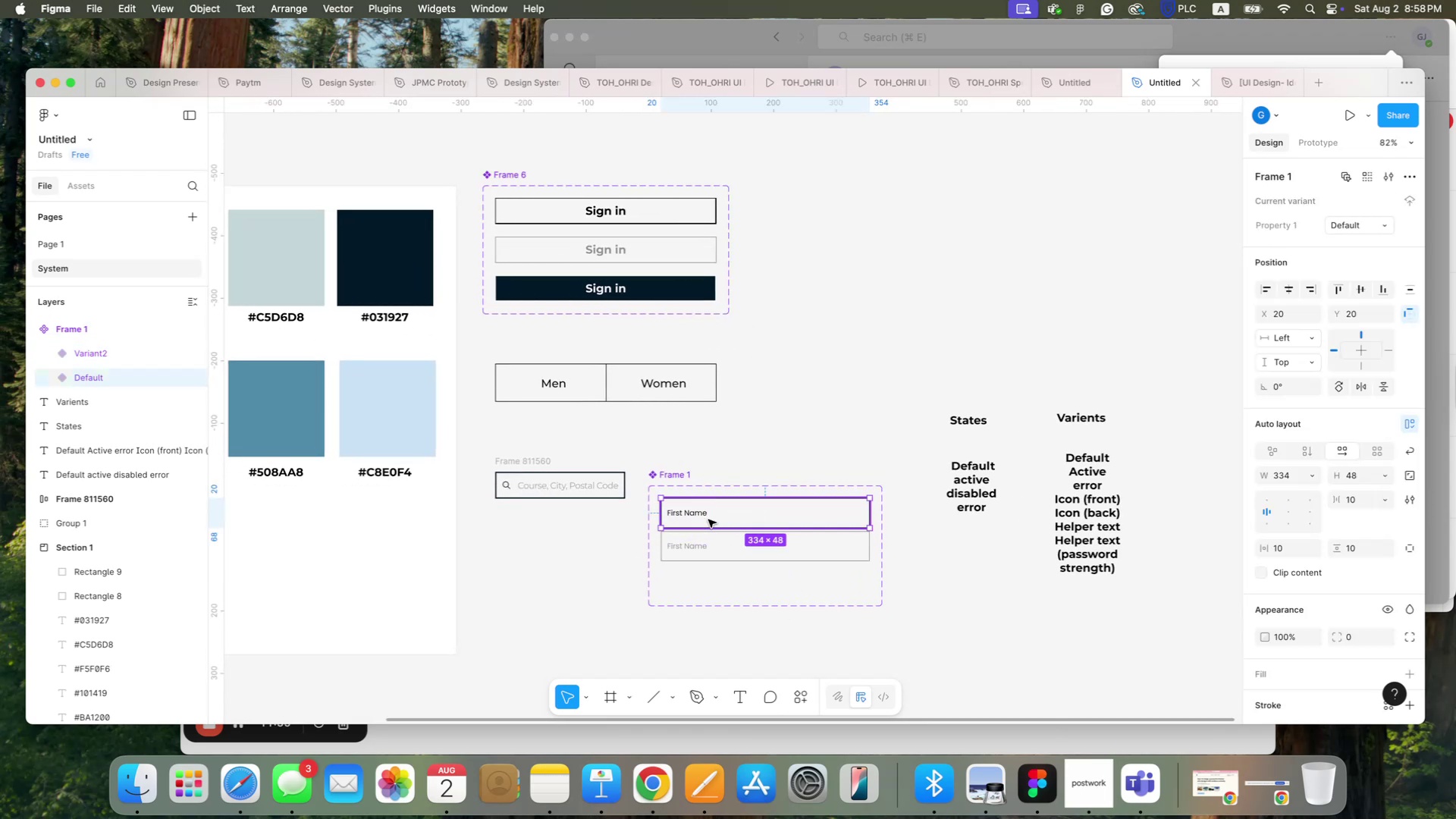 
key(Meta+C)
 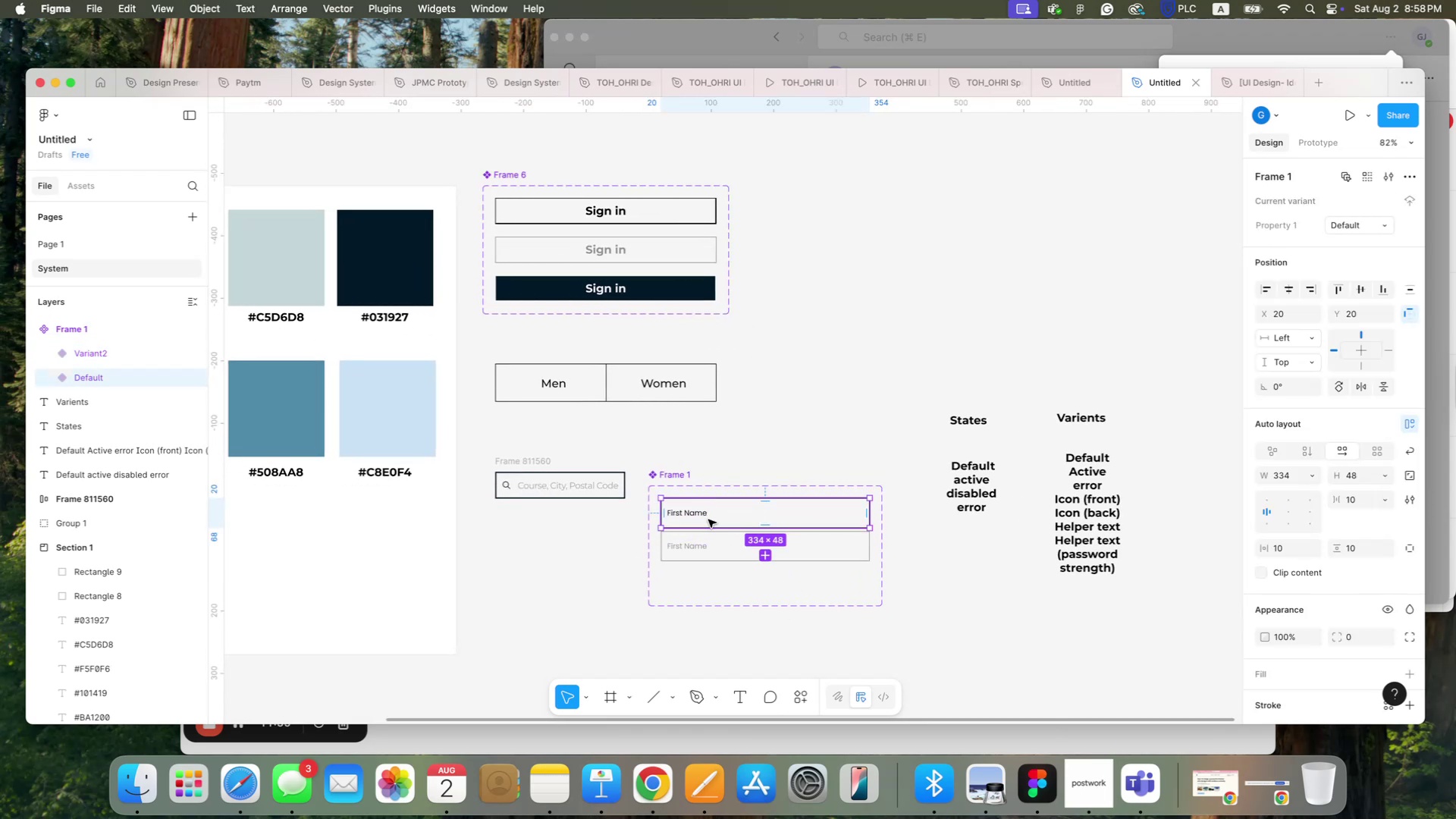 
key(Meta+V)
 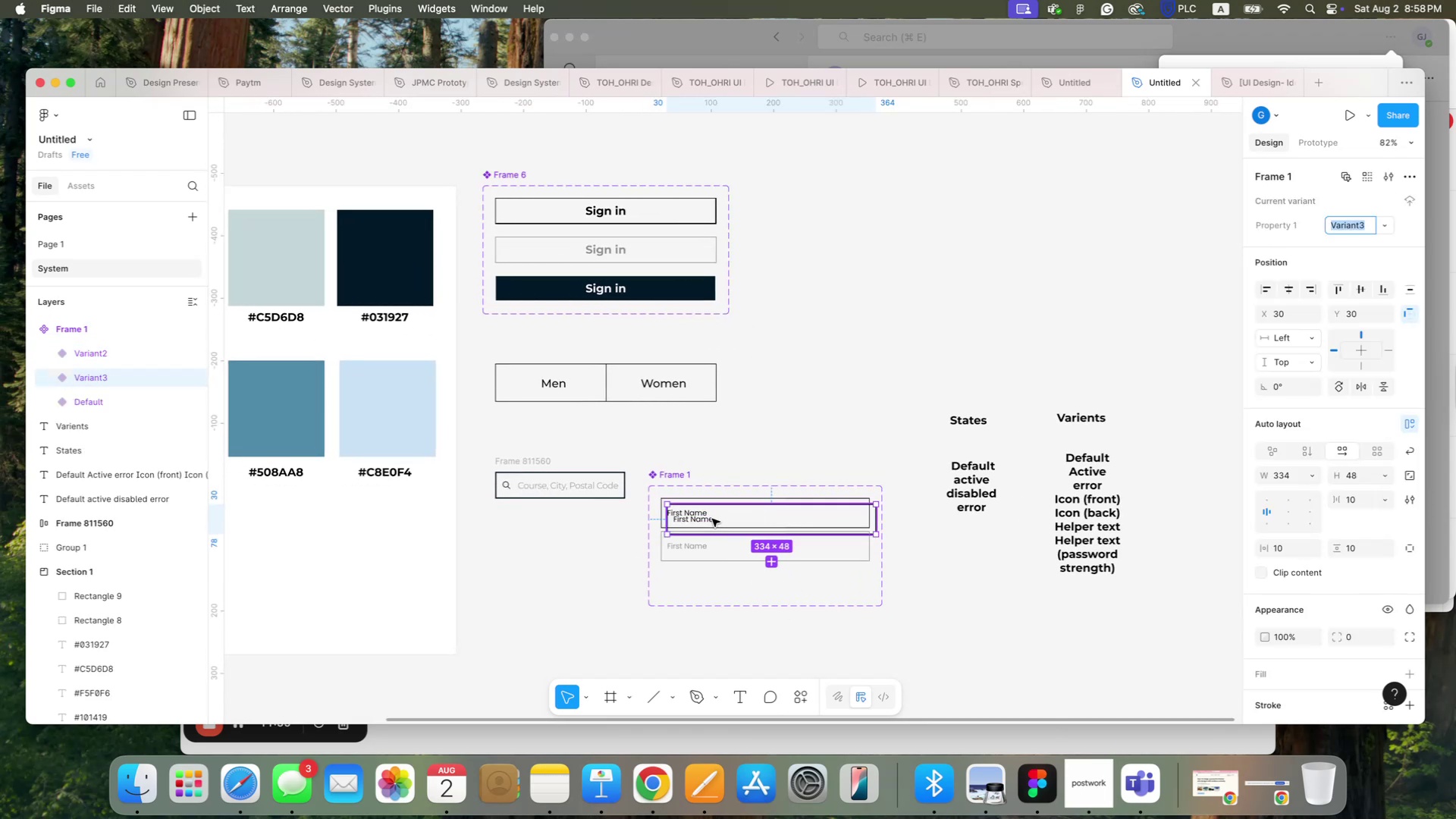 
left_click_drag(start_coordinate=[713, 519], to_coordinate=[708, 583])
 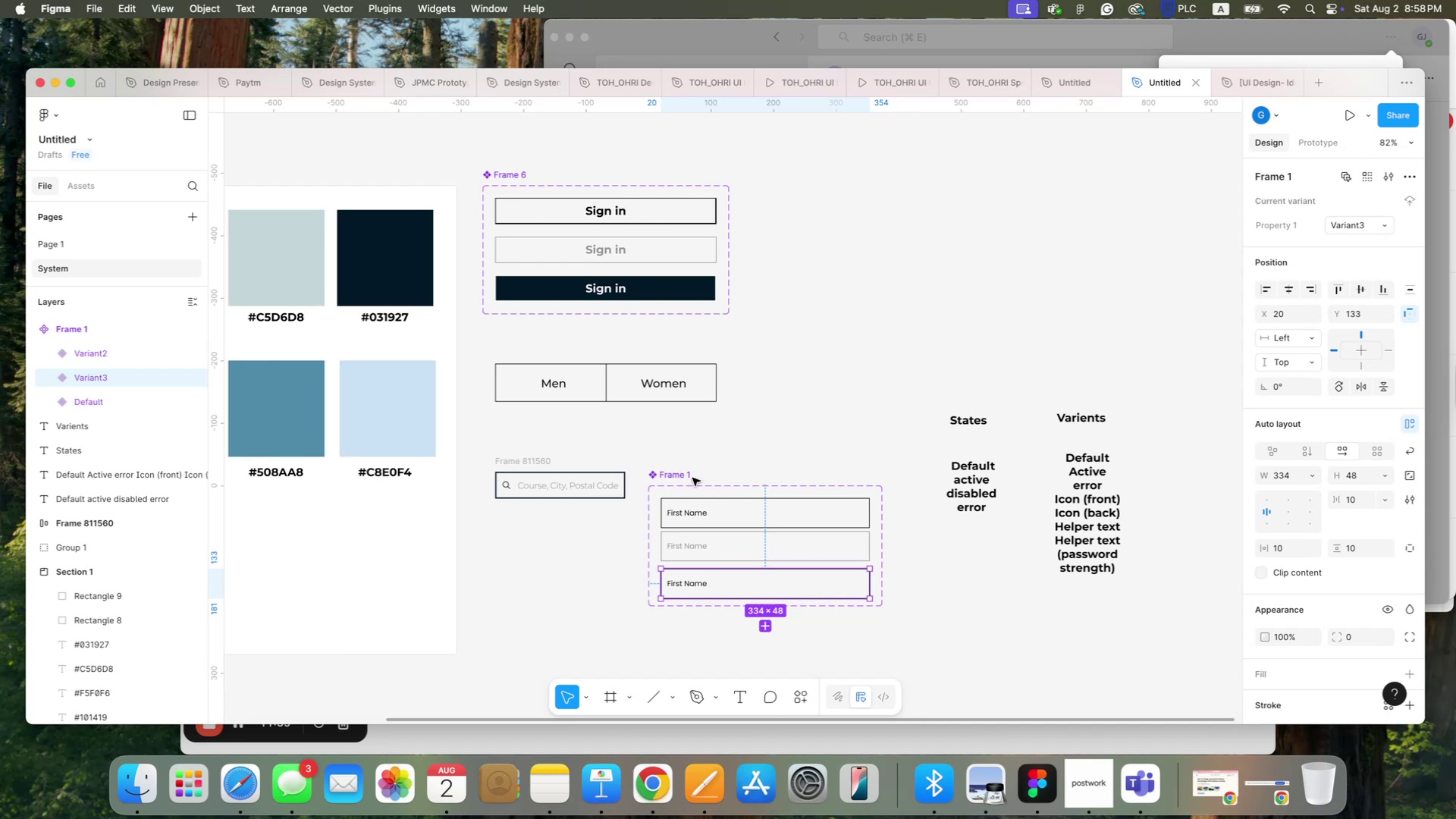 
left_click([683, 478])
 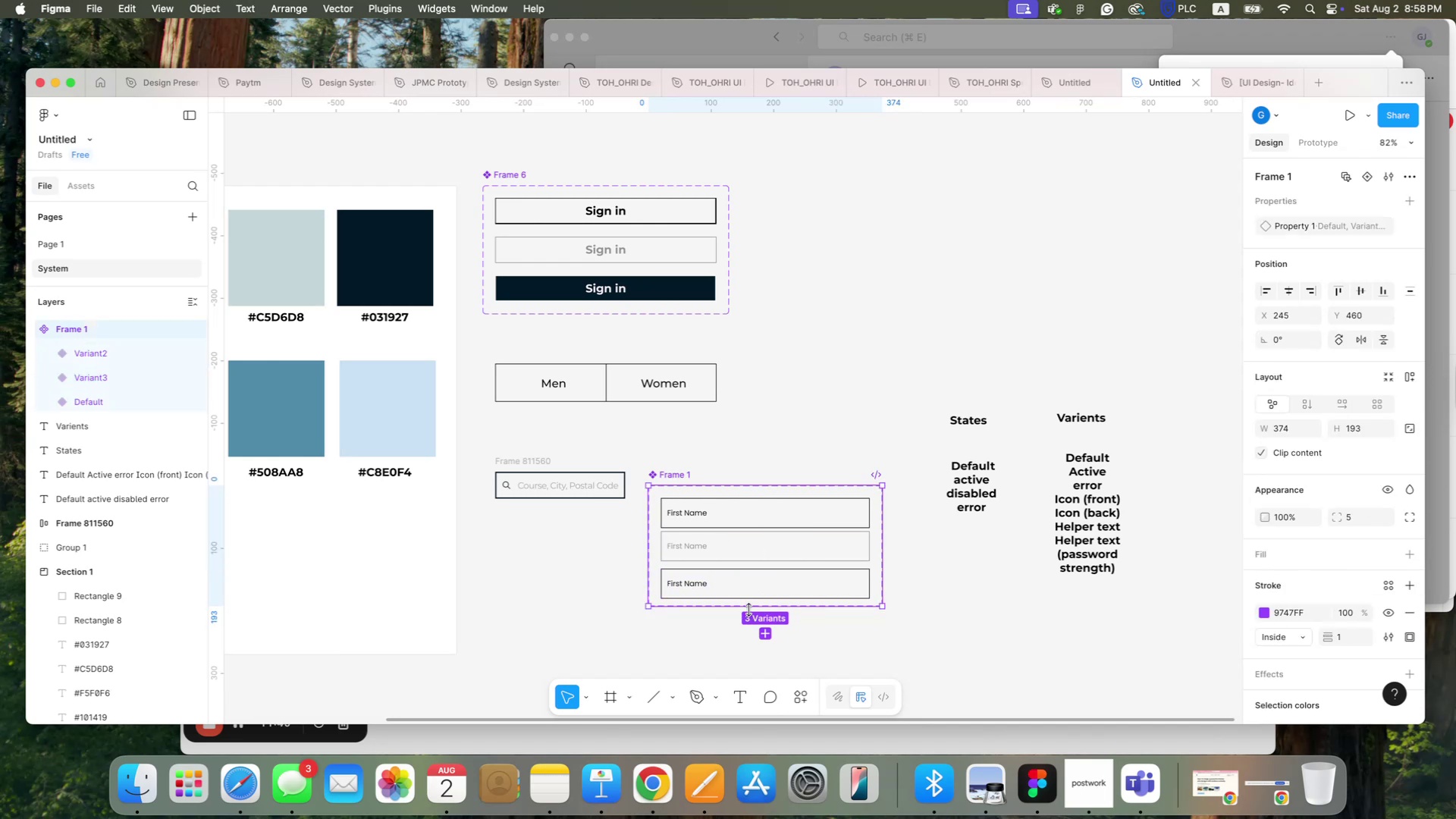 
left_click_drag(start_coordinate=[749, 607], to_coordinate=[736, 670])
 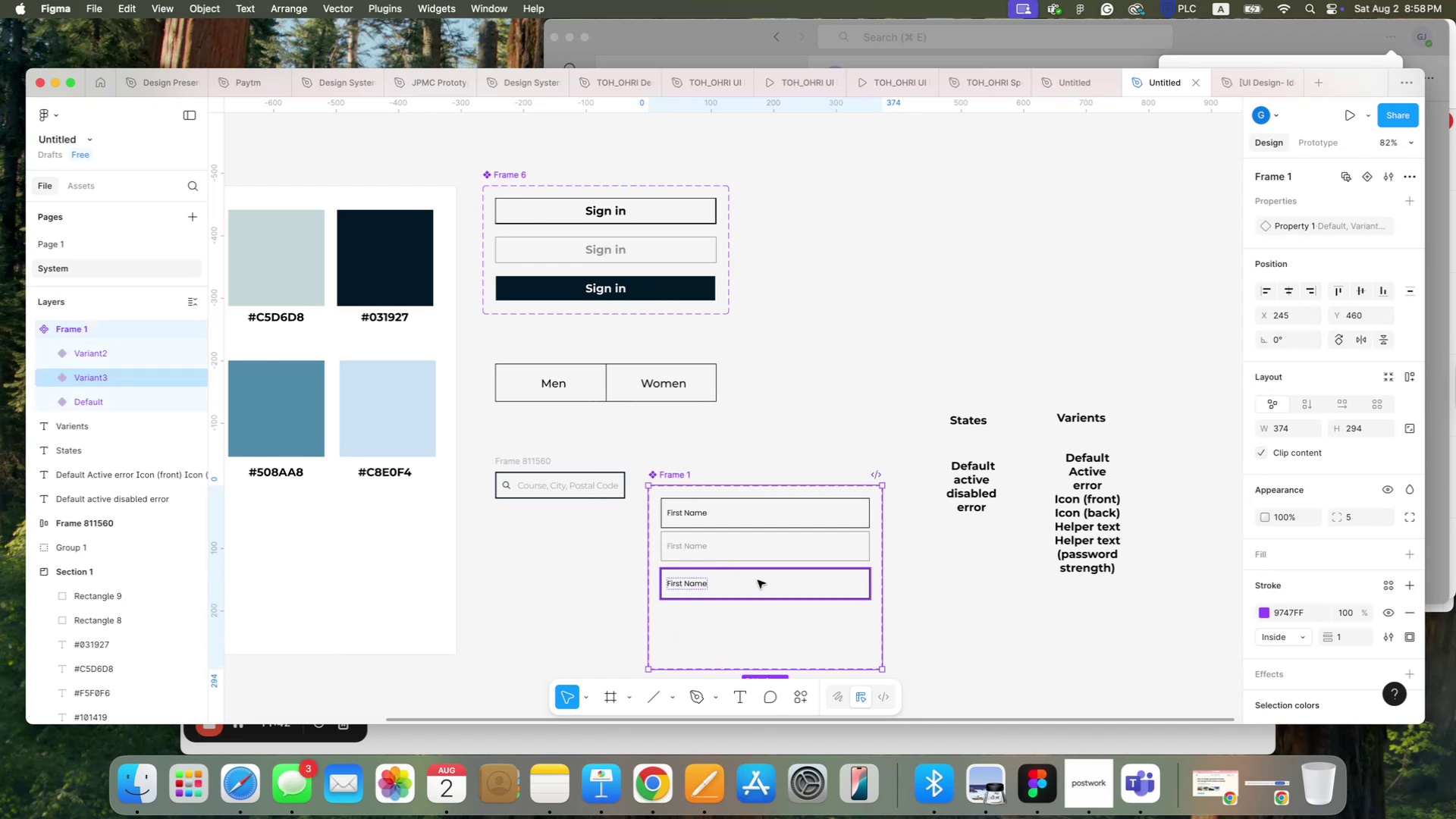 
left_click([758, 580])
 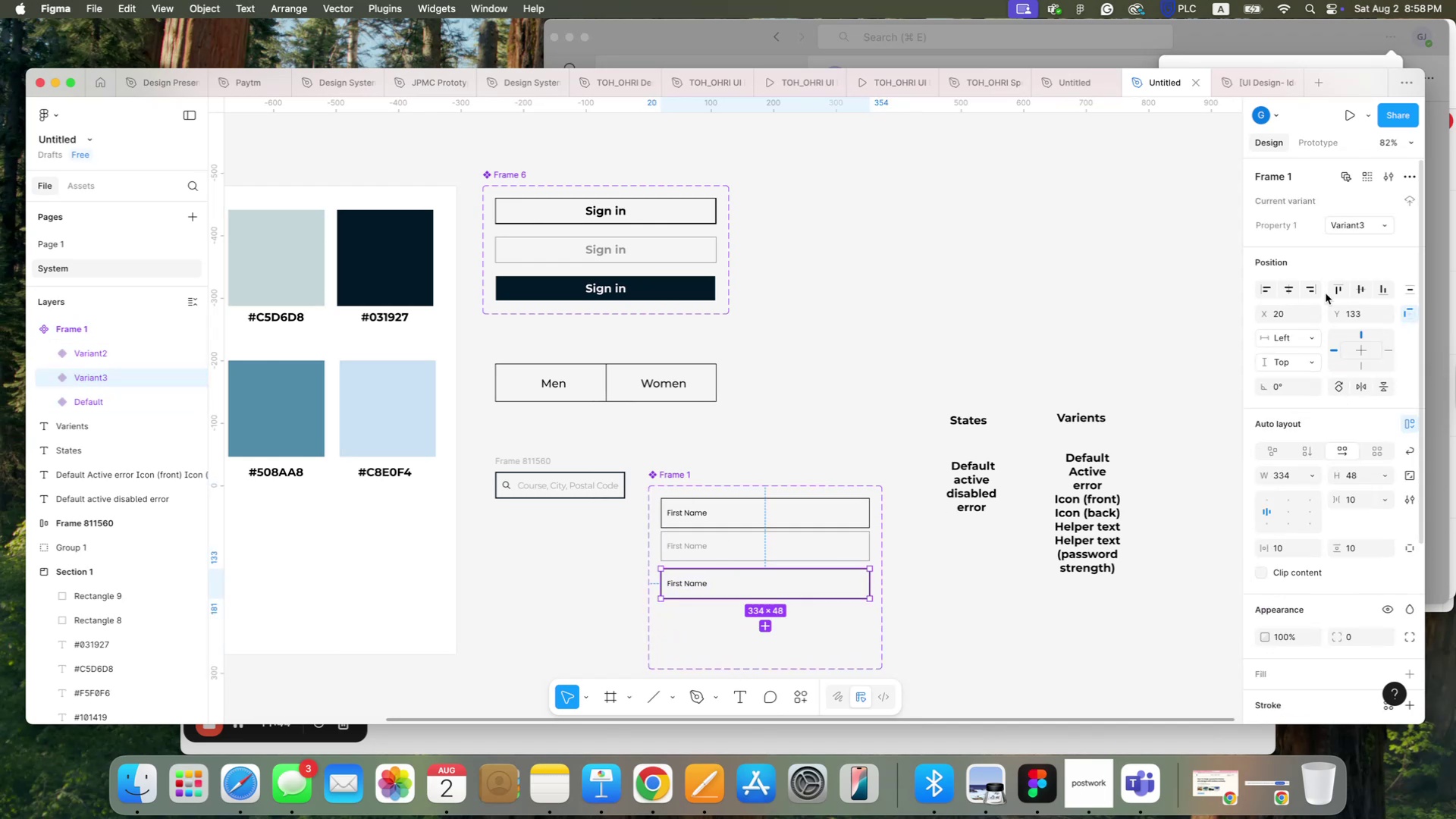 
mouse_move([1370, 222])
 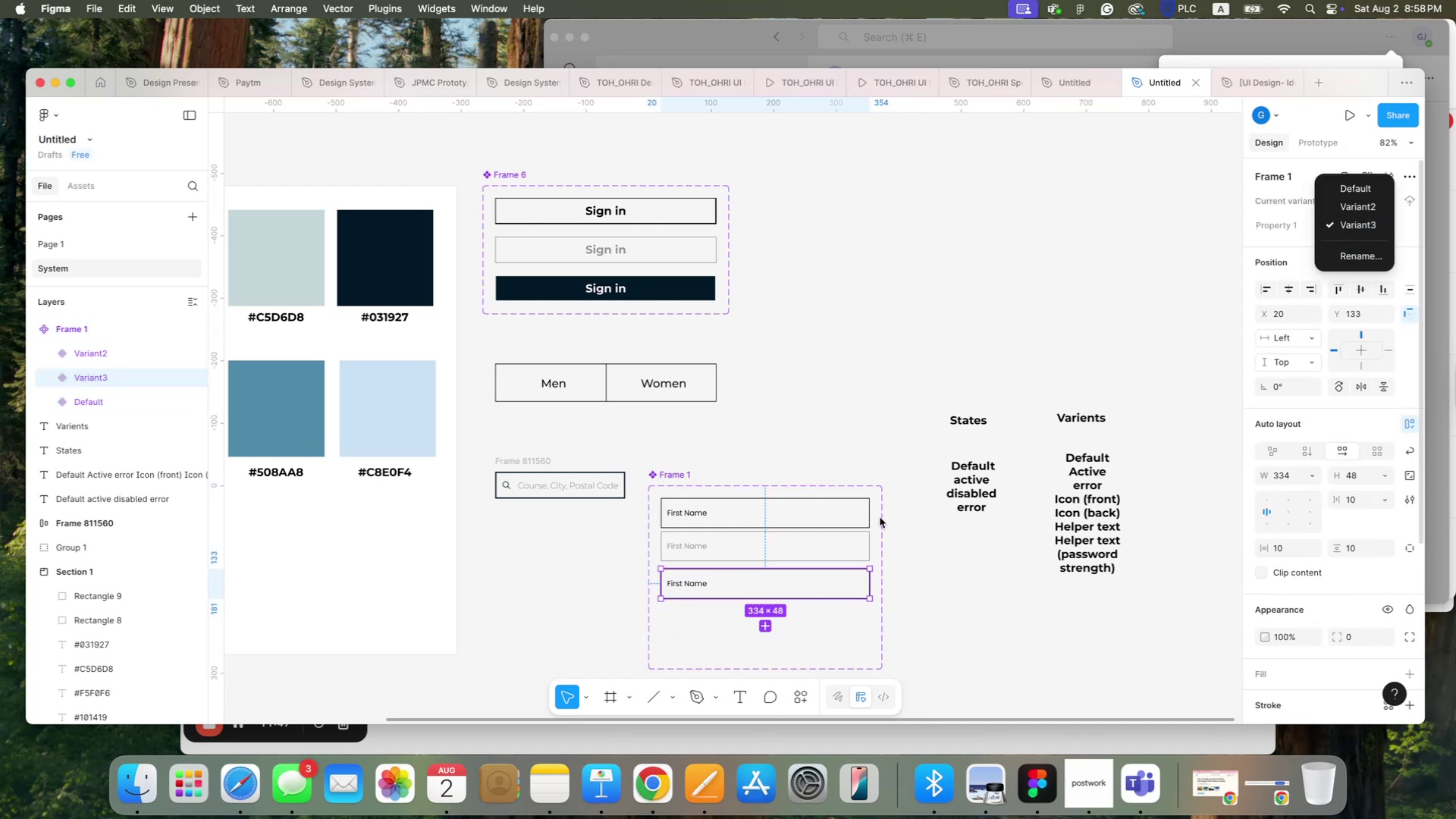 
left_click([733, 544])
 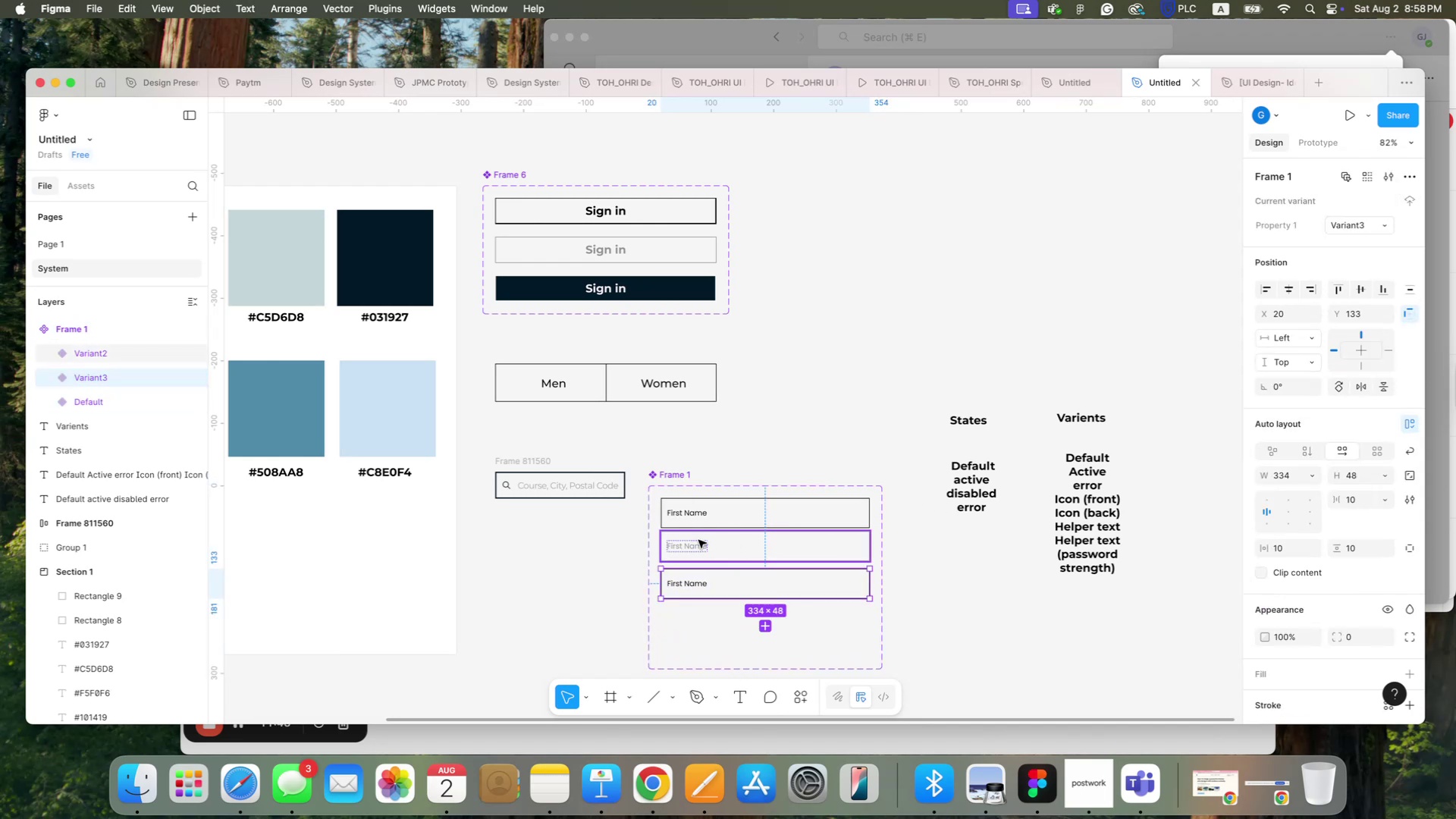 
left_click([695, 540])
 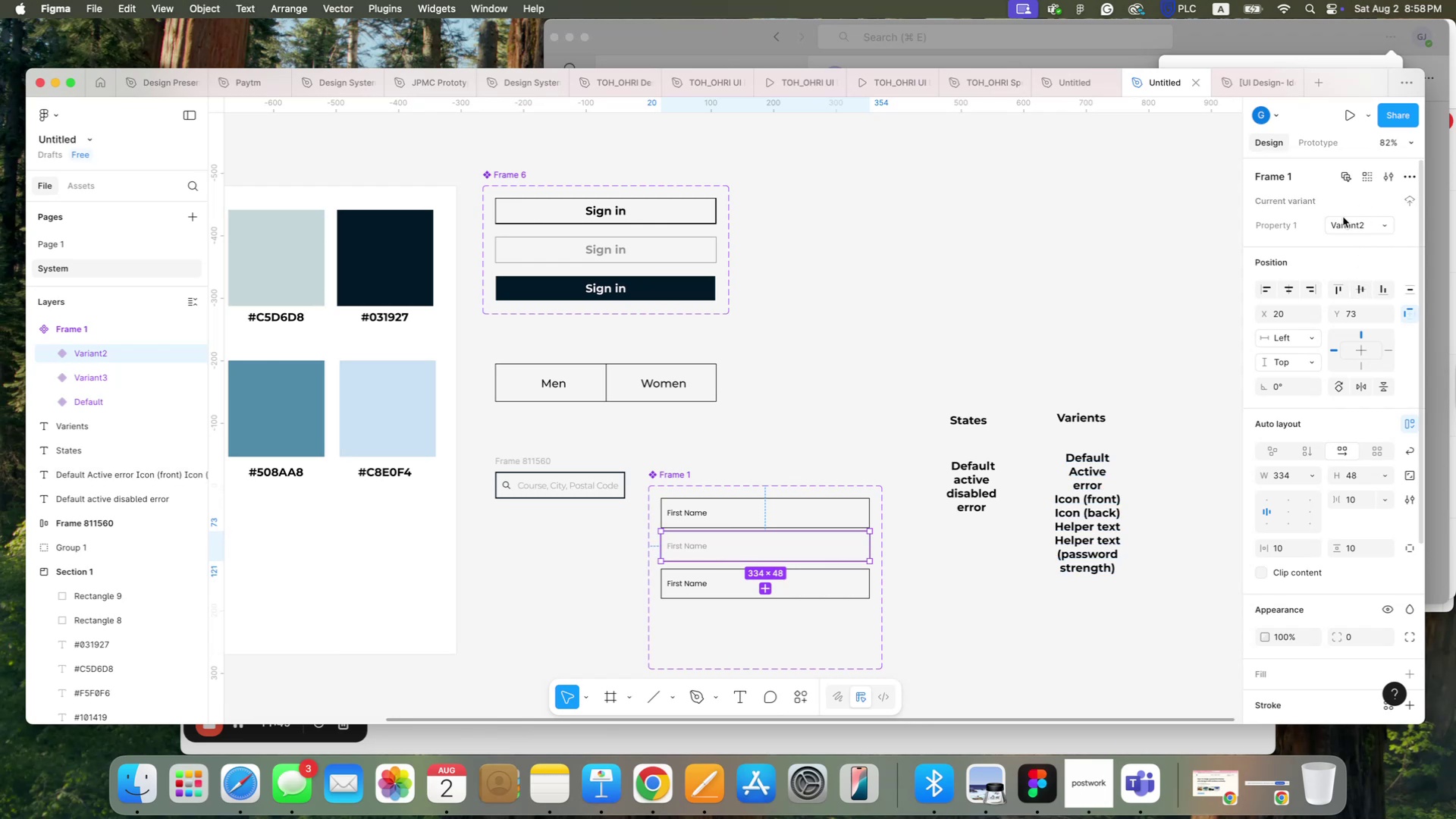 
double_click([1341, 221])
 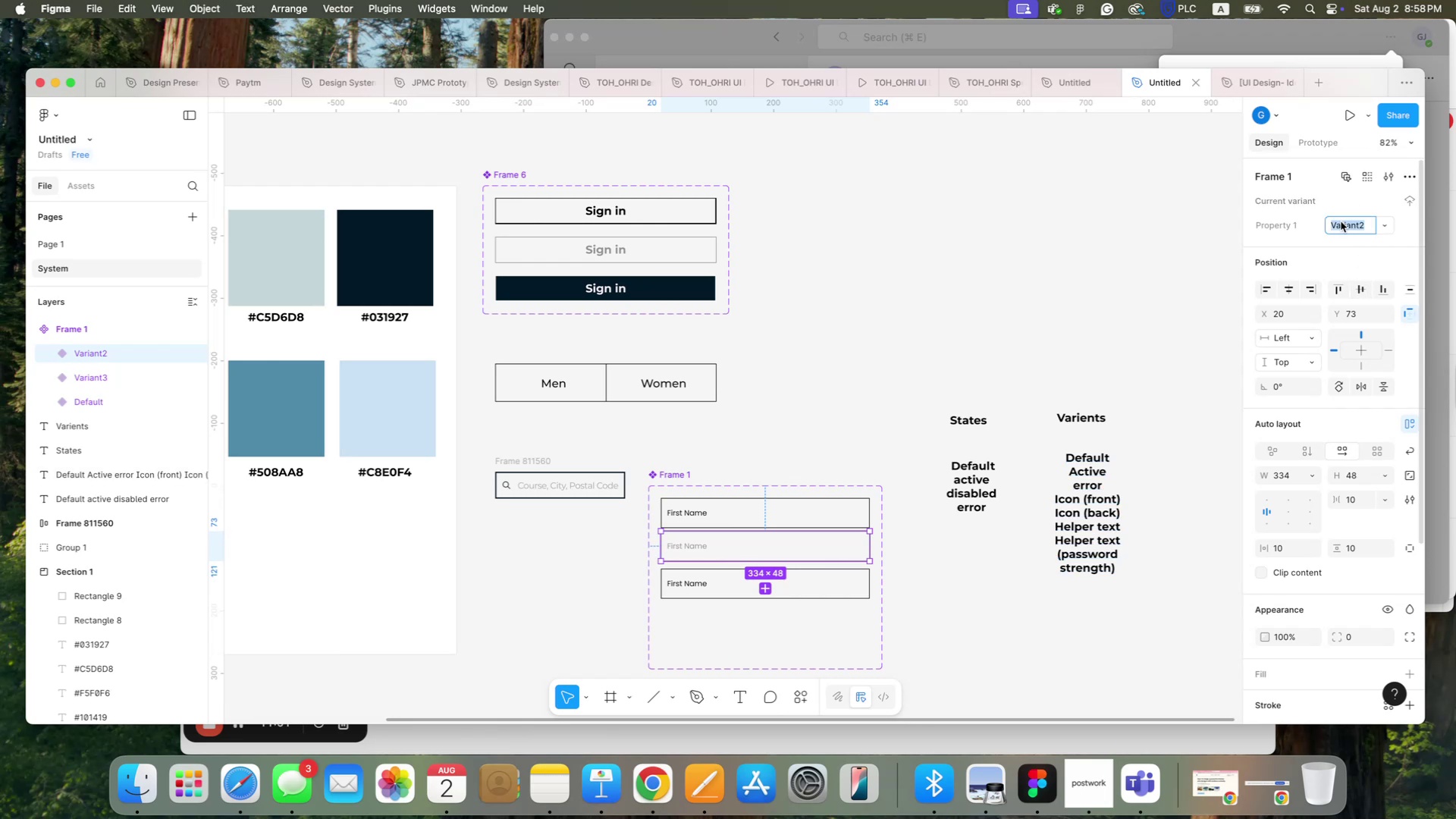 
type(Disabled)
 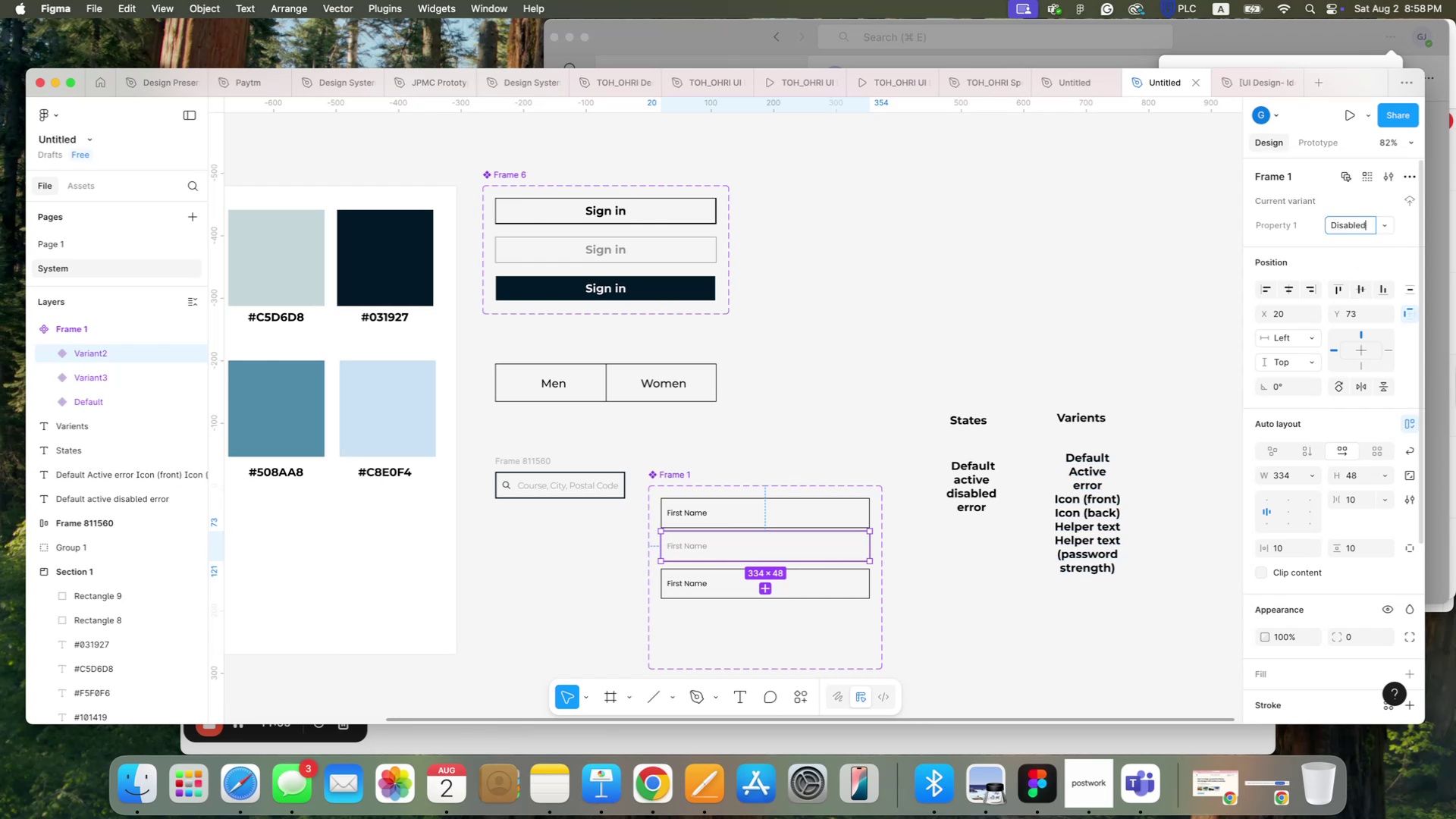 
key(Enter)
 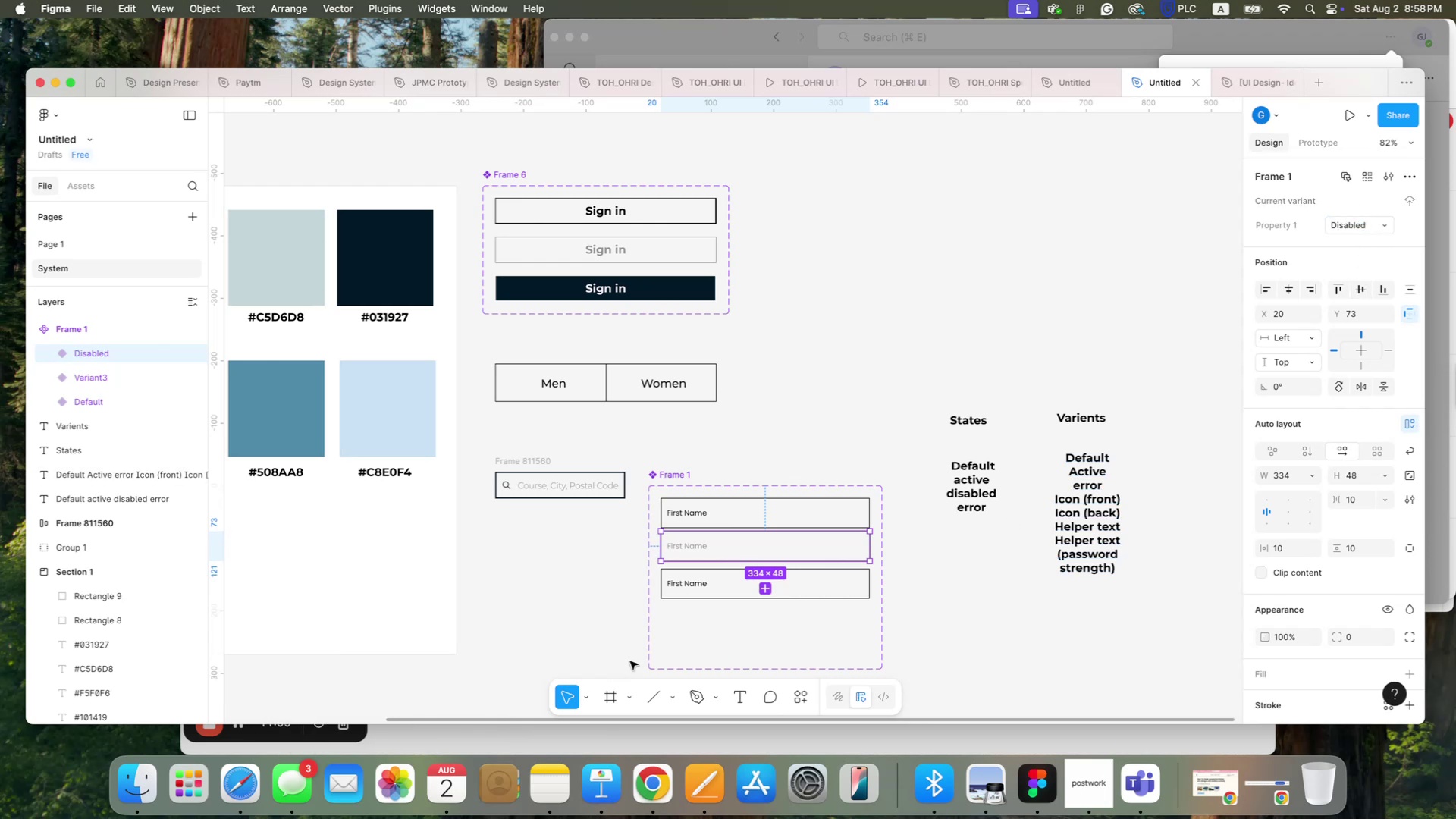 
left_click([677, 598])
 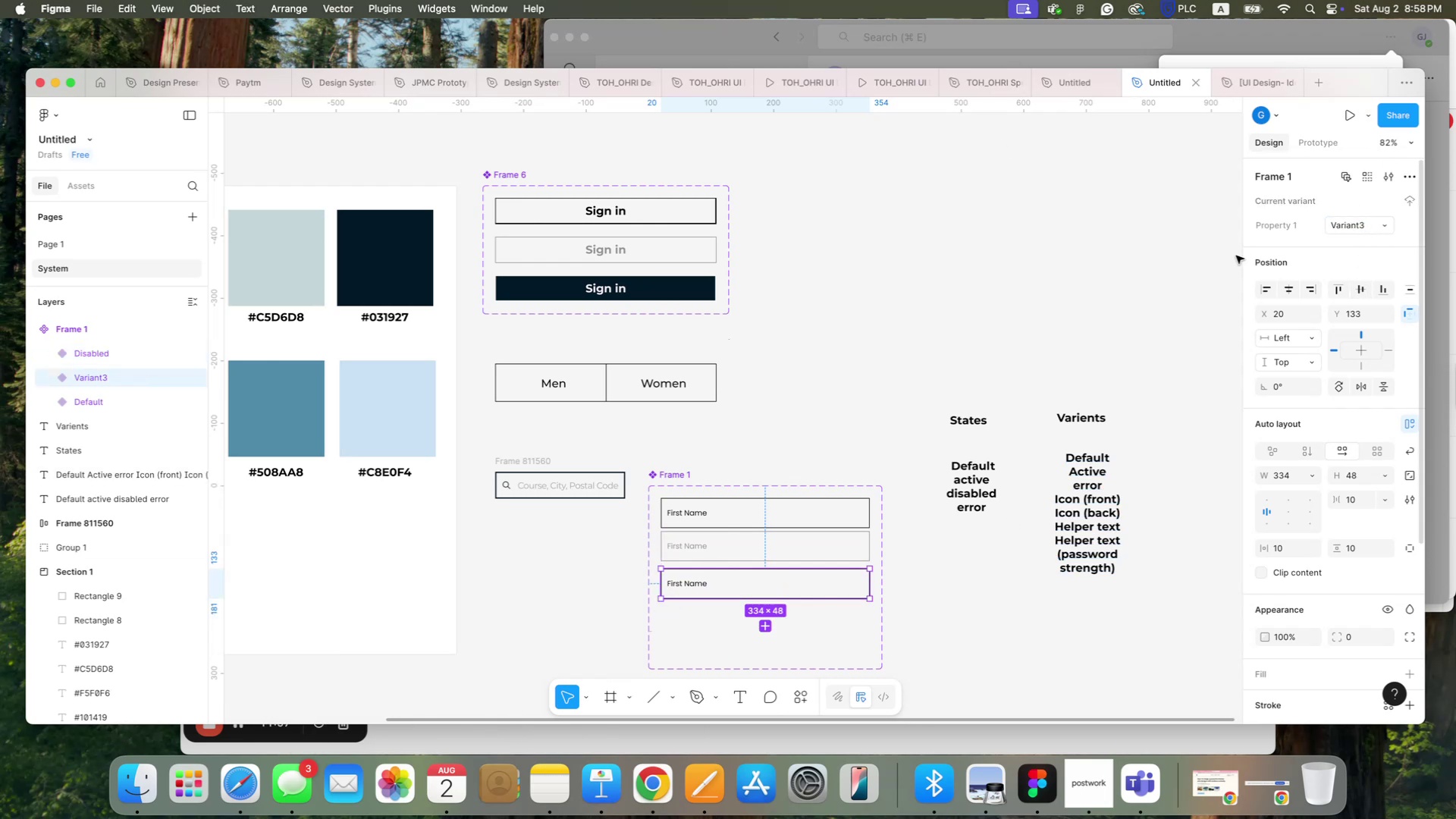 
left_click([1339, 228])
 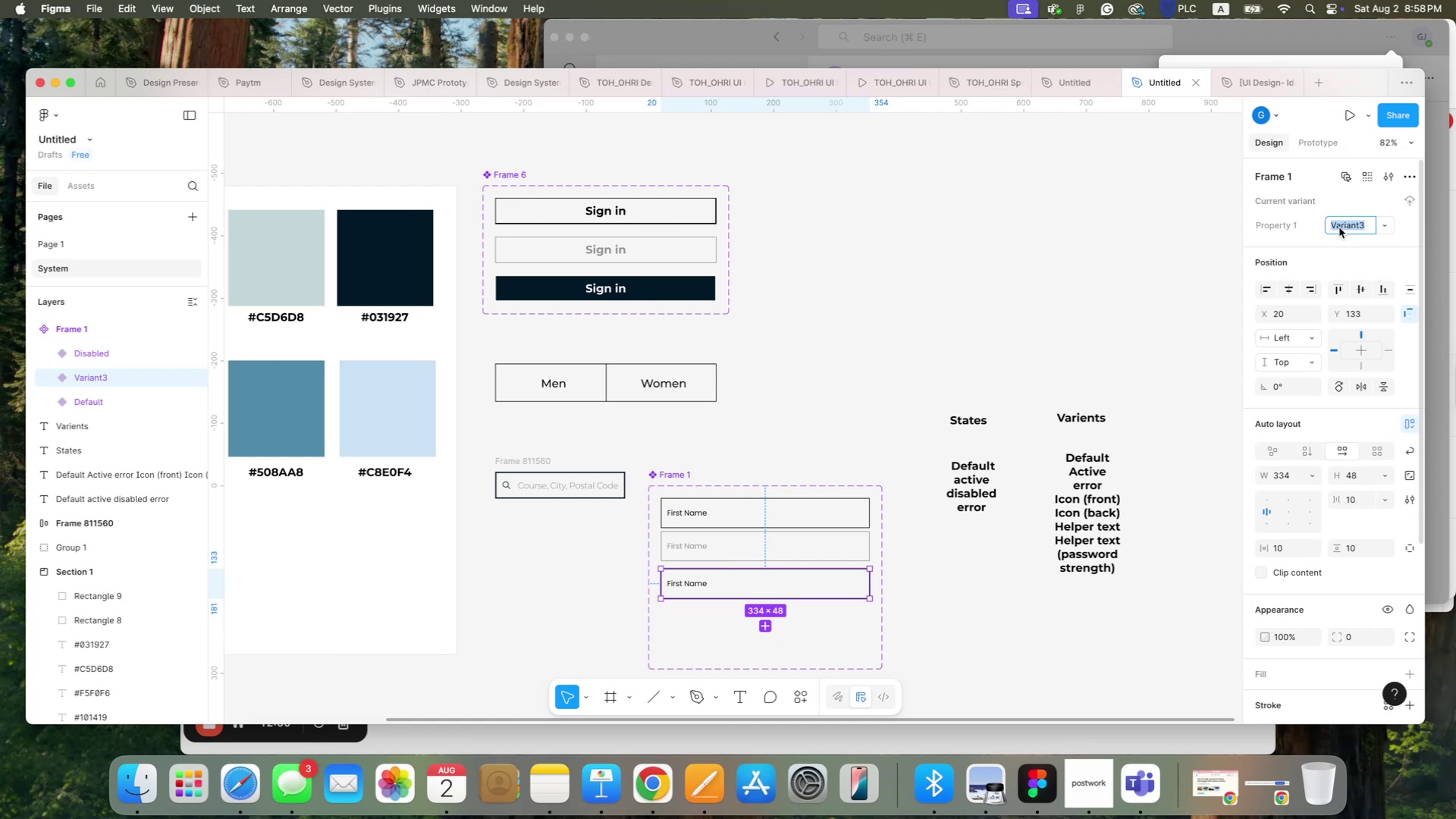 
type(Active)
 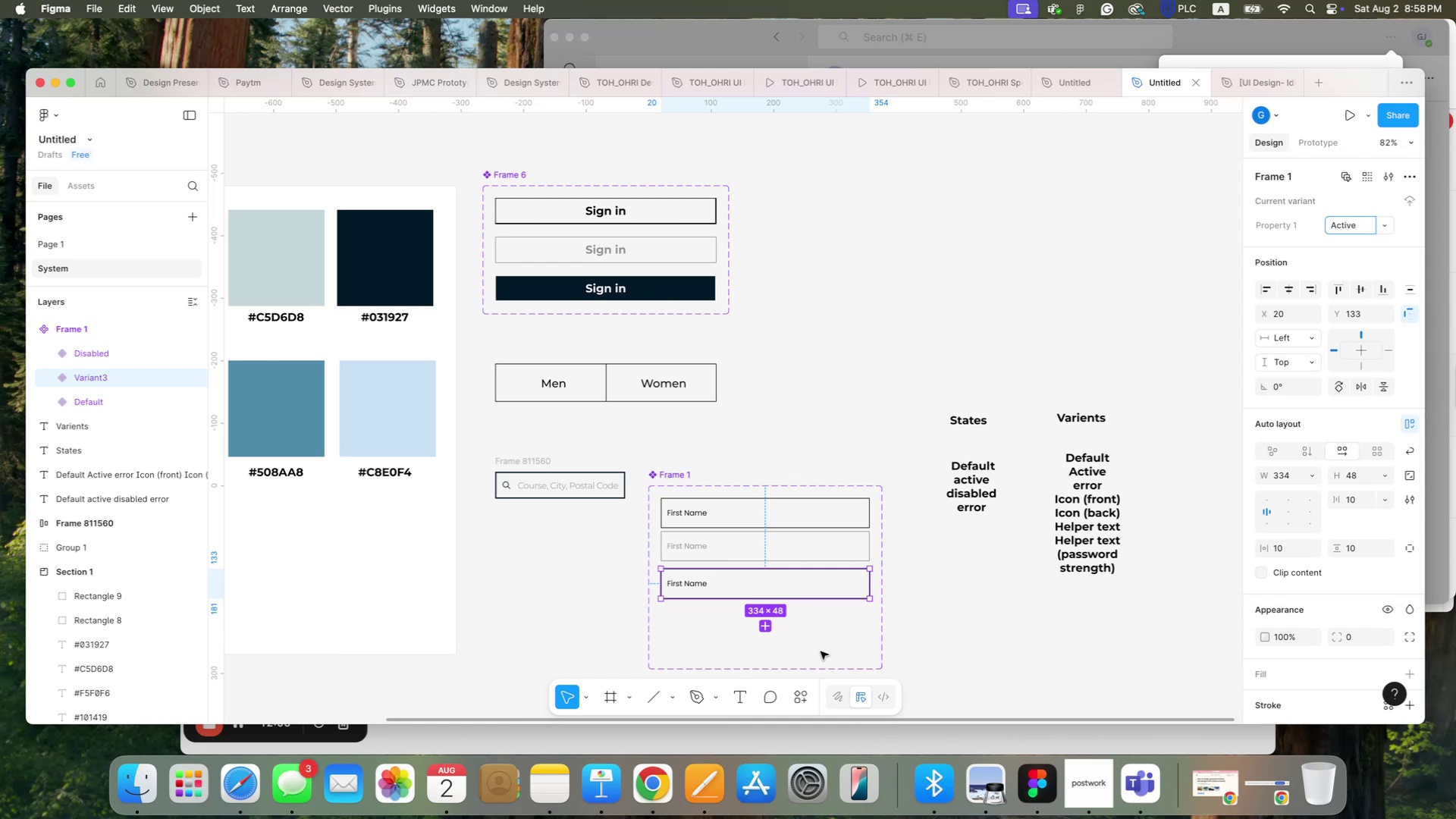 
left_click([786, 631])
 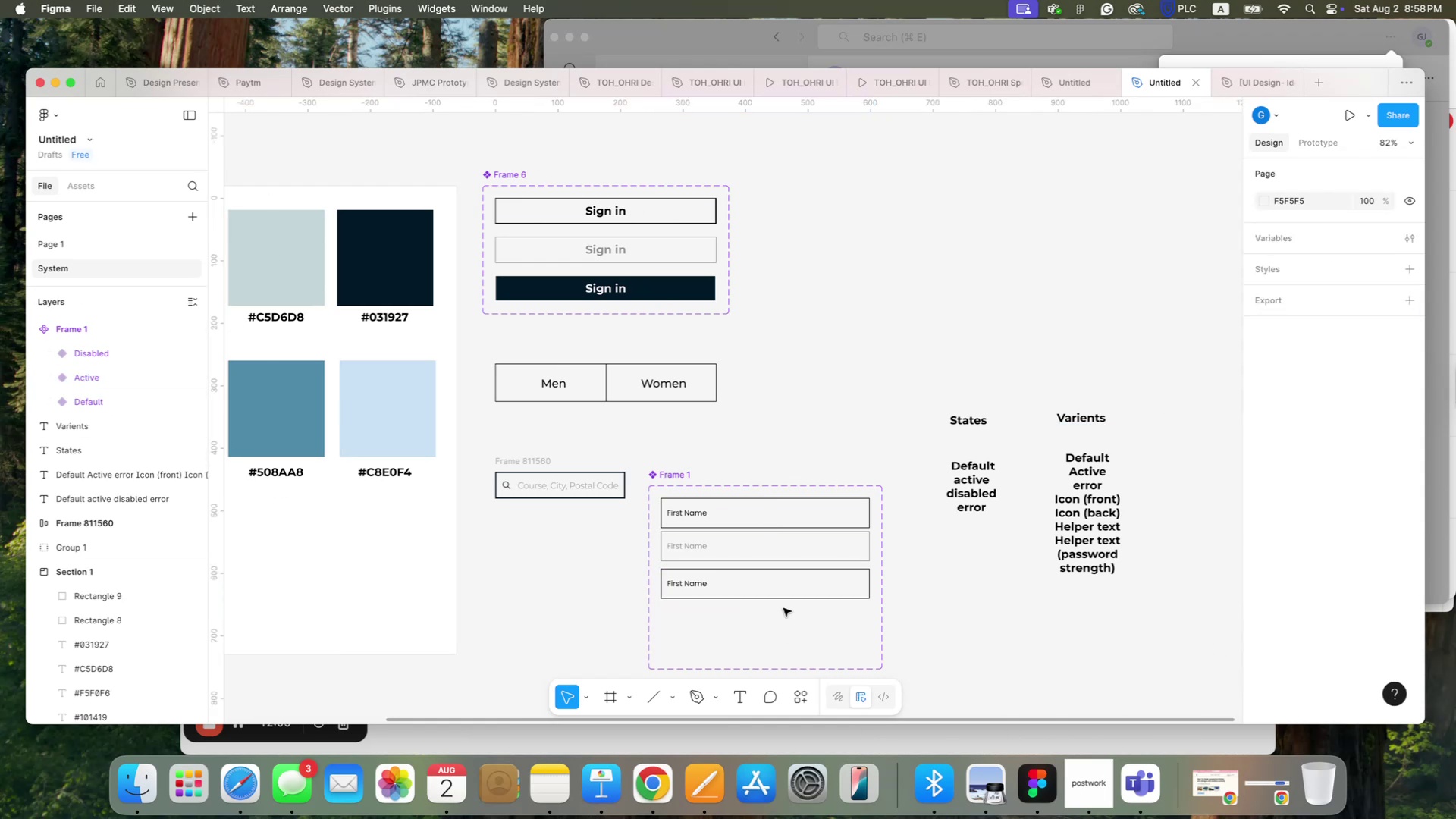 
left_click([811, 587])
 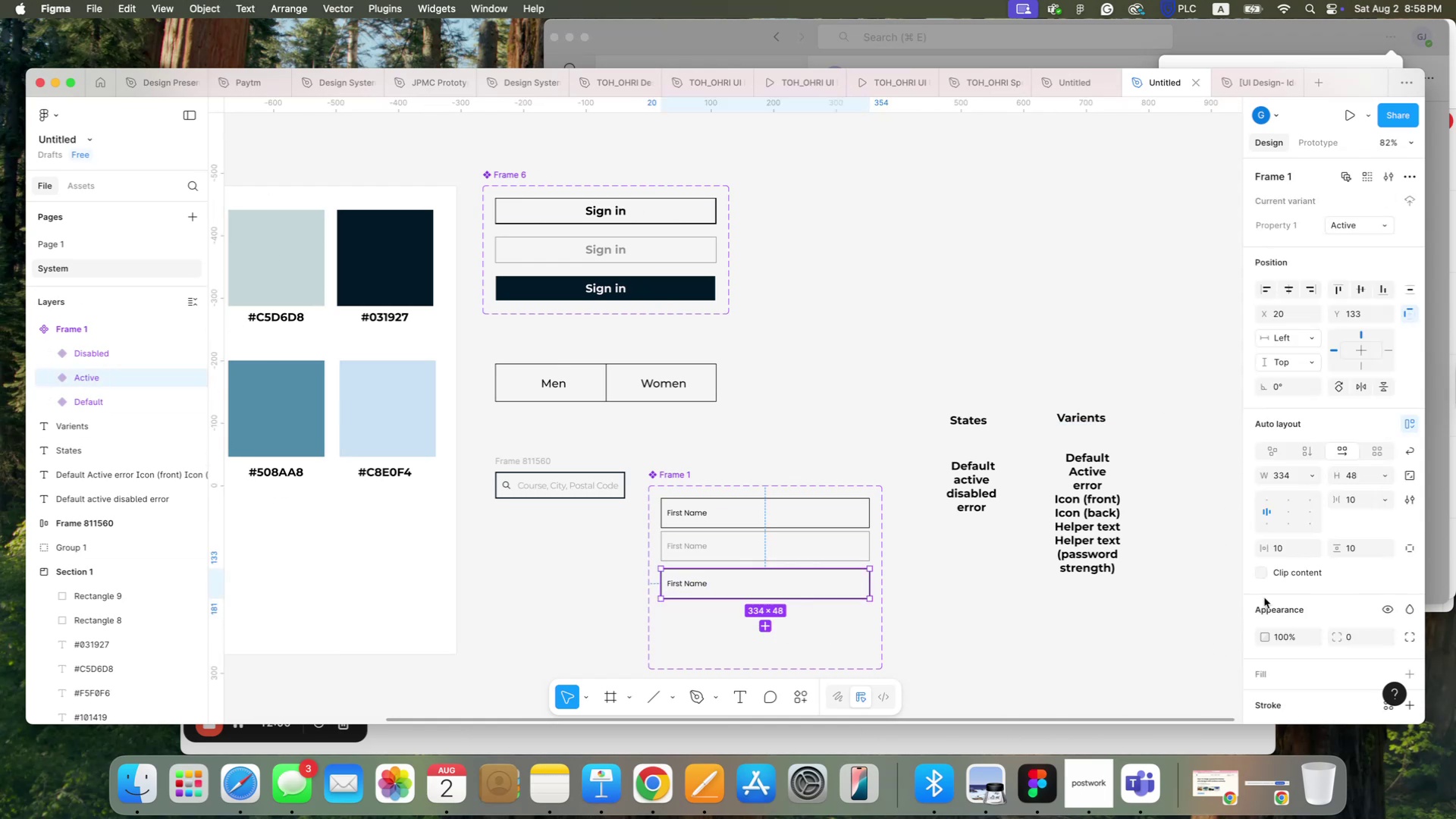 
scroll: coordinate [1257, 669], scroll_direction: down, amount: 5.0
 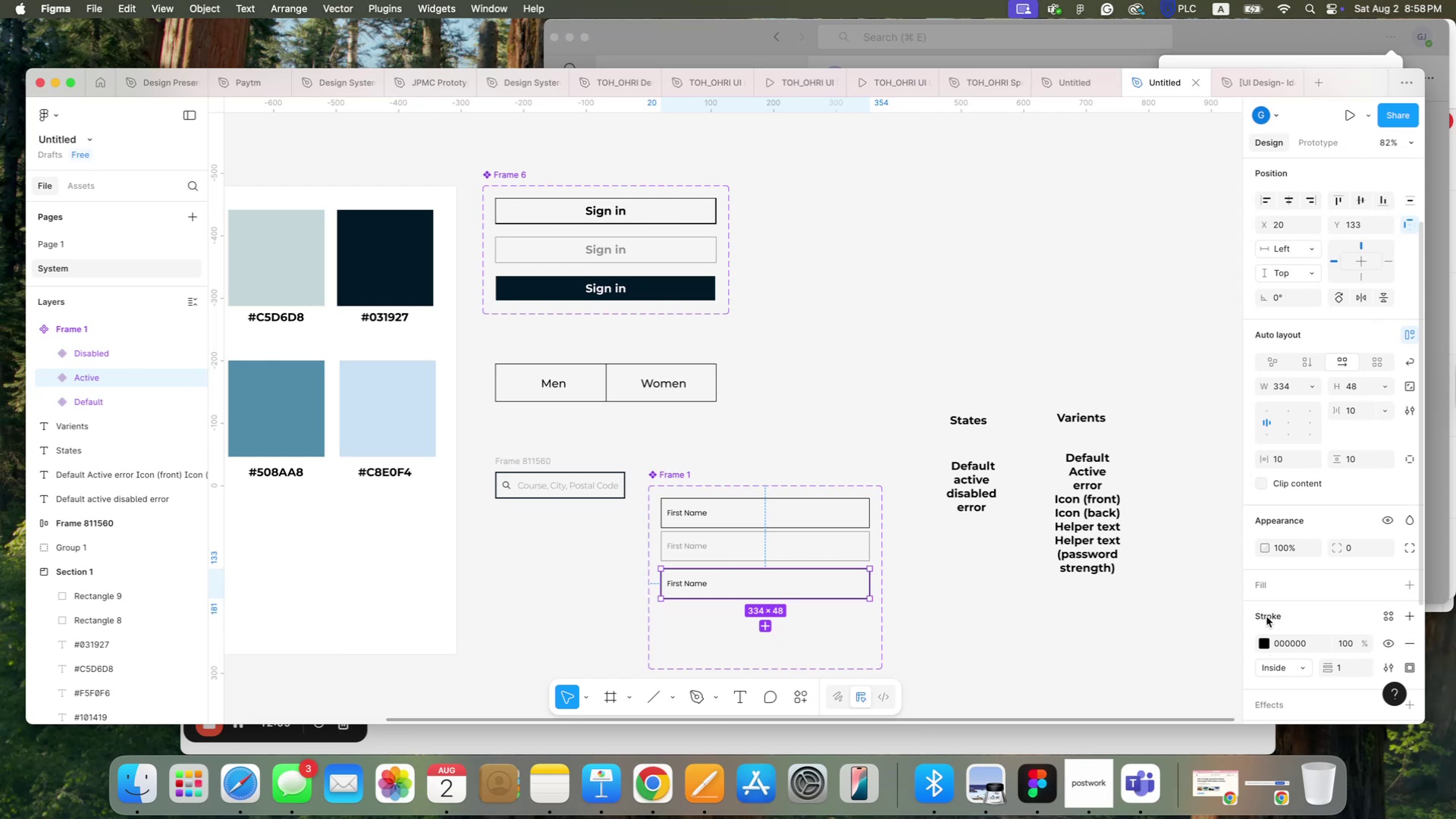 
left_click([1267, 641])
 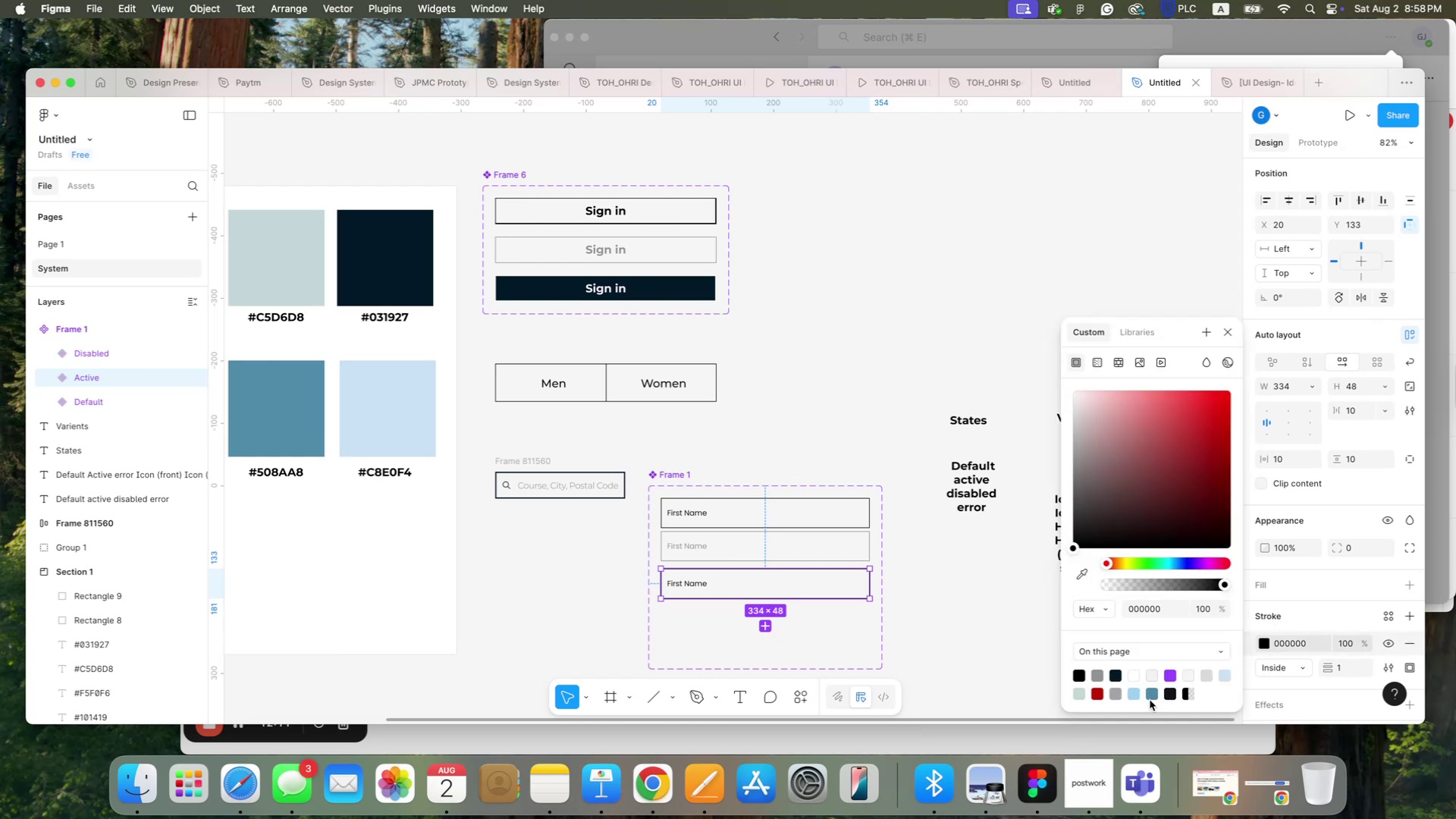 
left_click([1151, 694])
 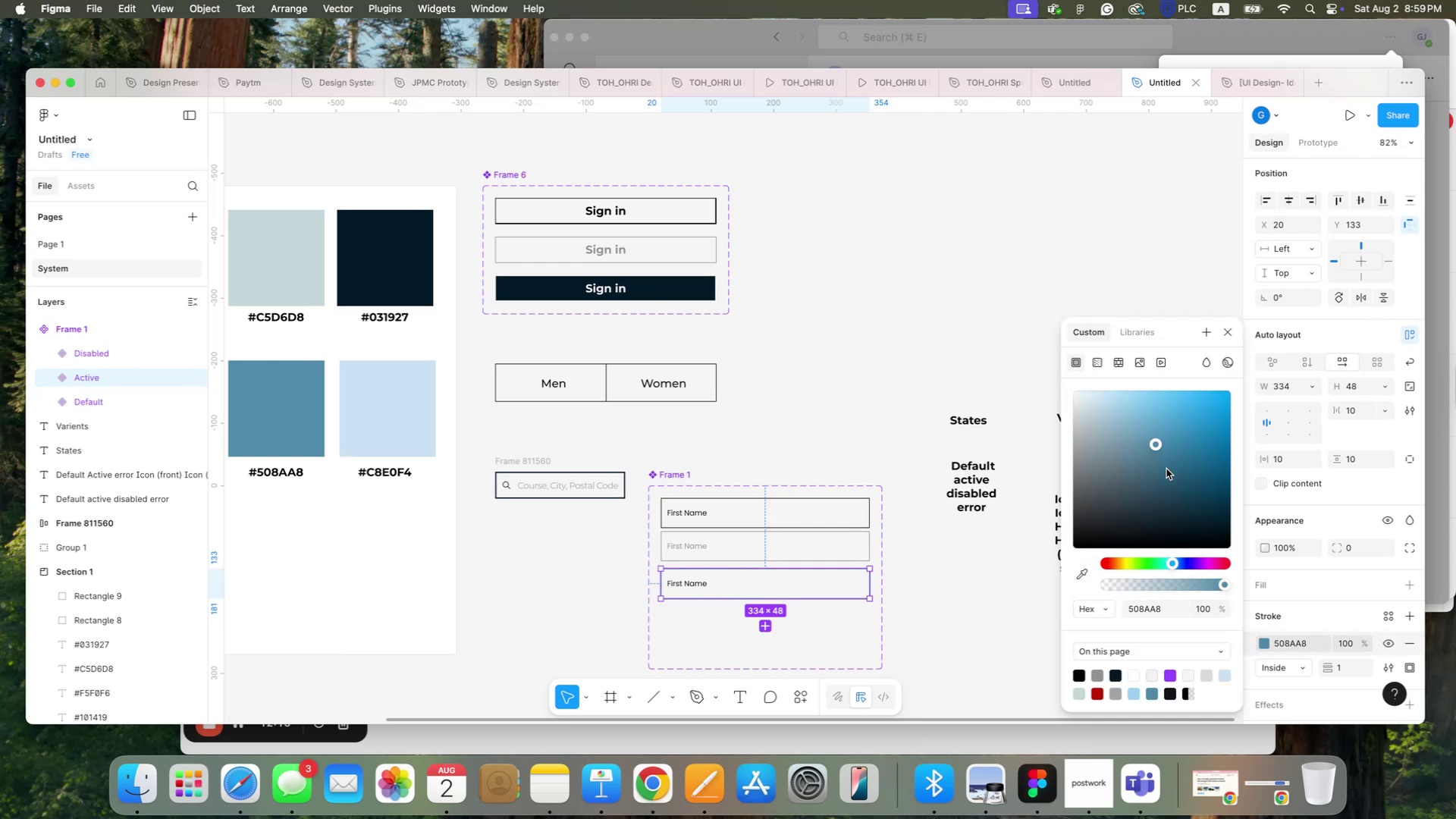 
left_click_drag(start_coordinate=[1156, 448], to_coordinate=[1249, 404])
 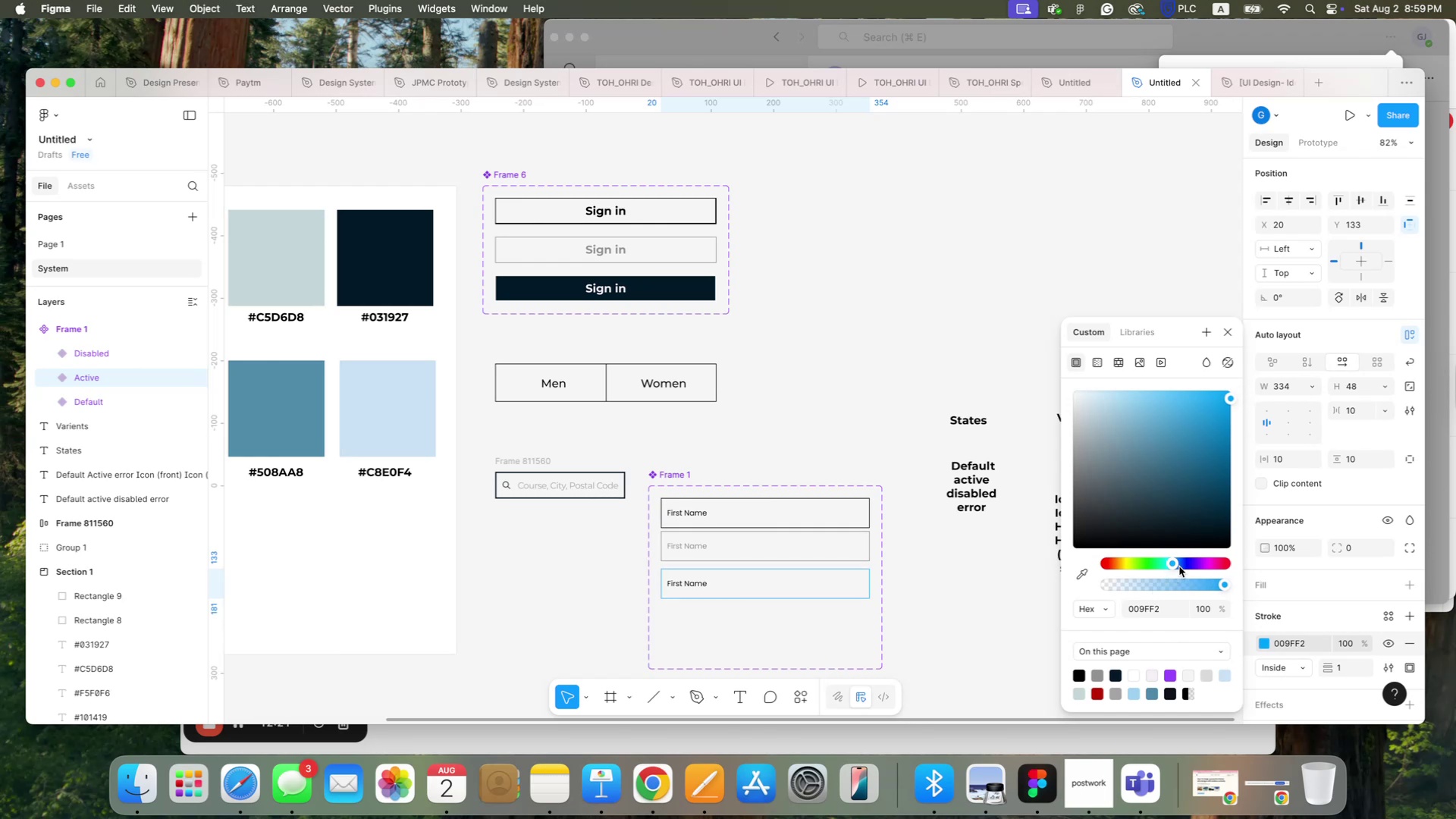 
left_click([1181, 564])
 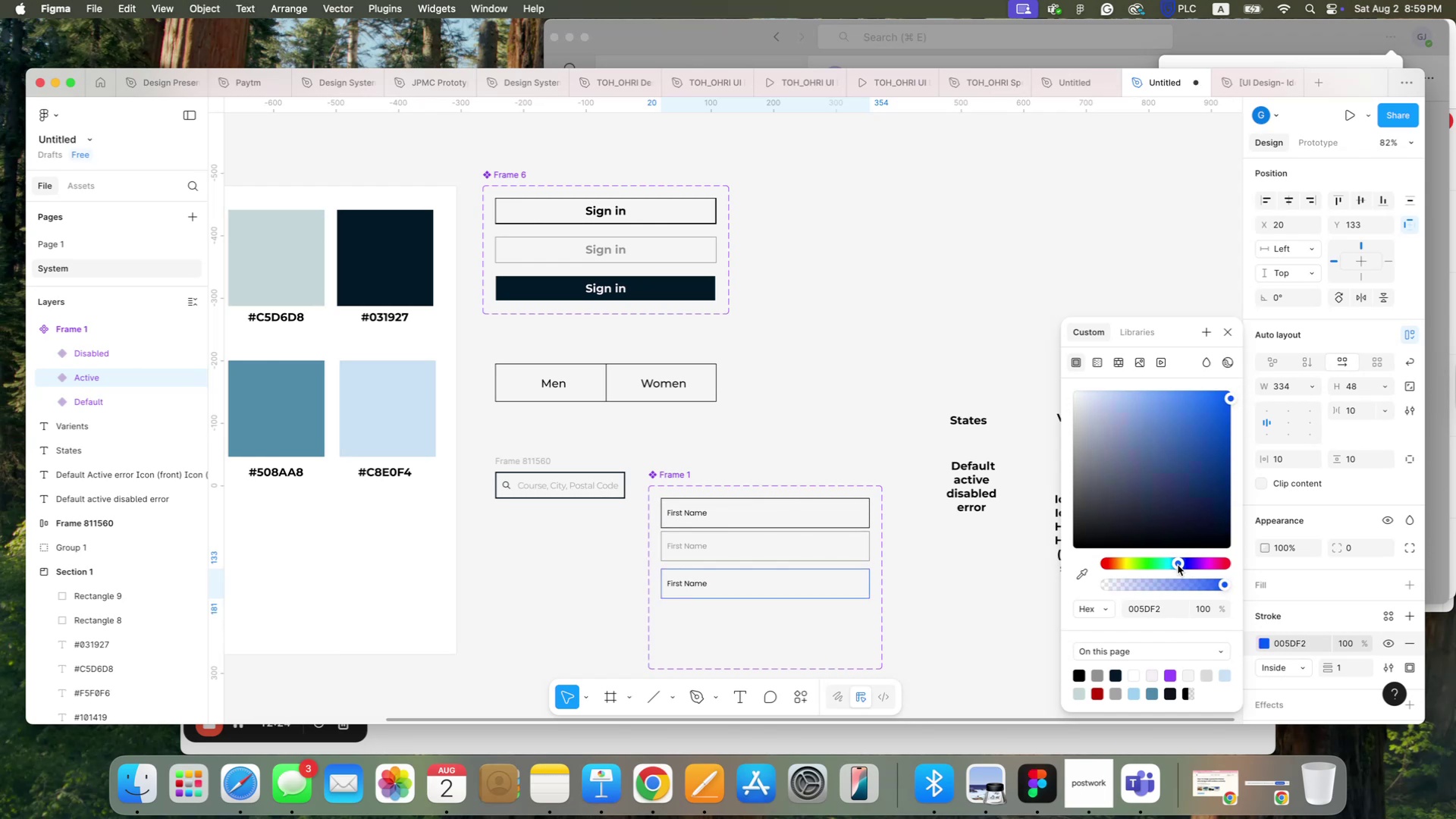 
left_click_drag(start_coordinate=[1219, 394], to_coordinate=[1207, 393])
 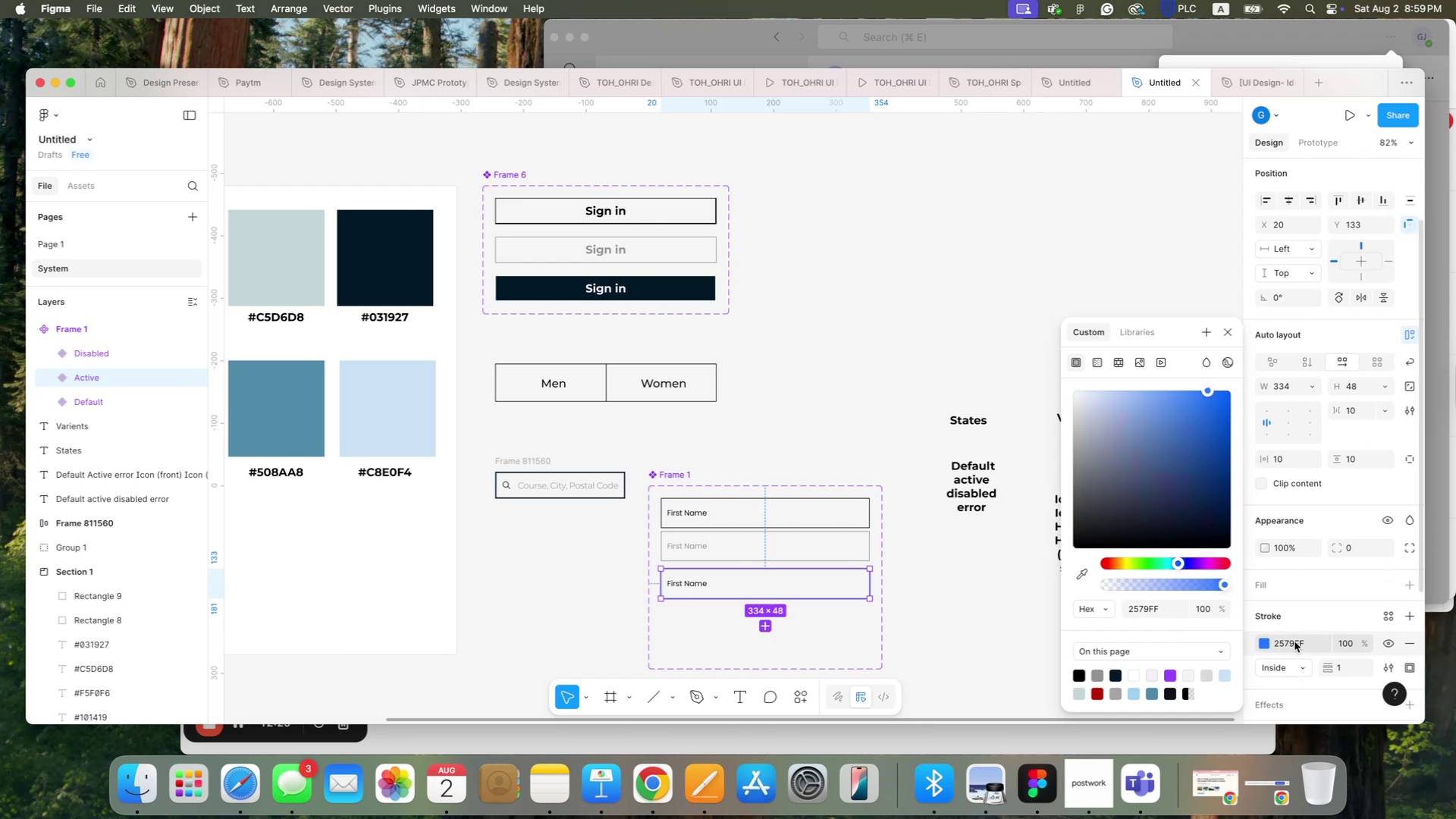 
left_click([1294, 642])
 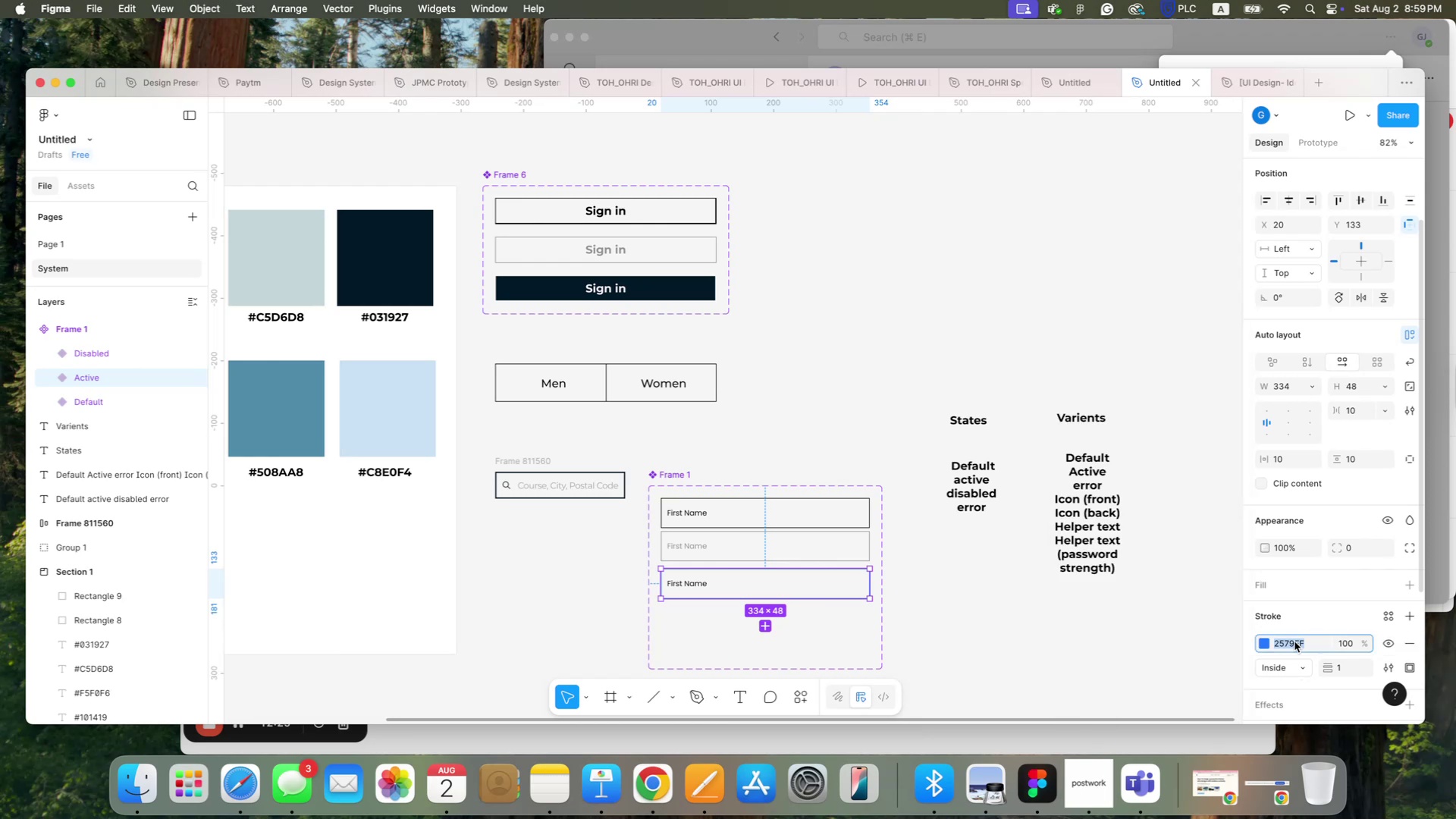 
key(Meta+C)
 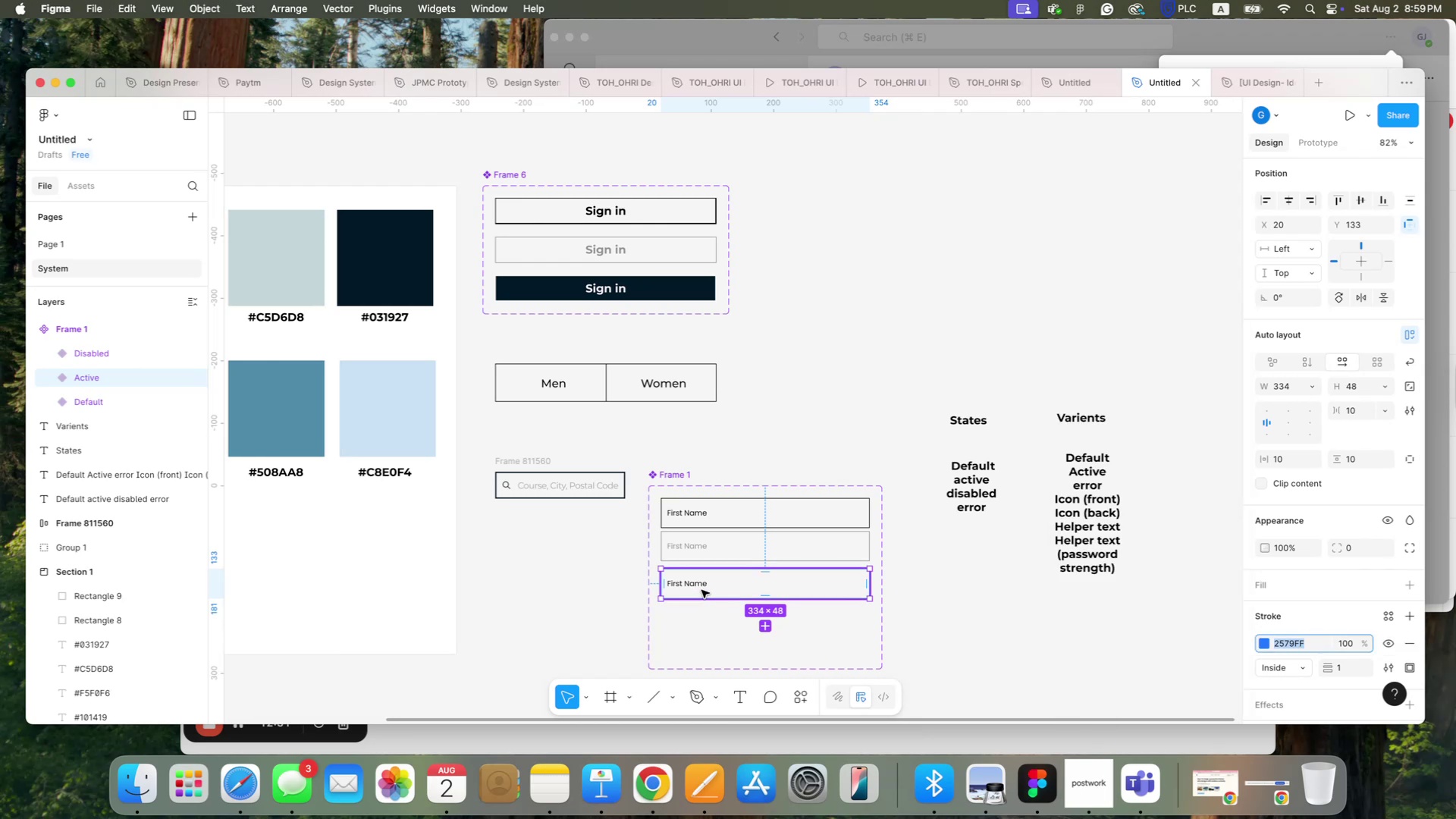 
double_click([701, 587])
 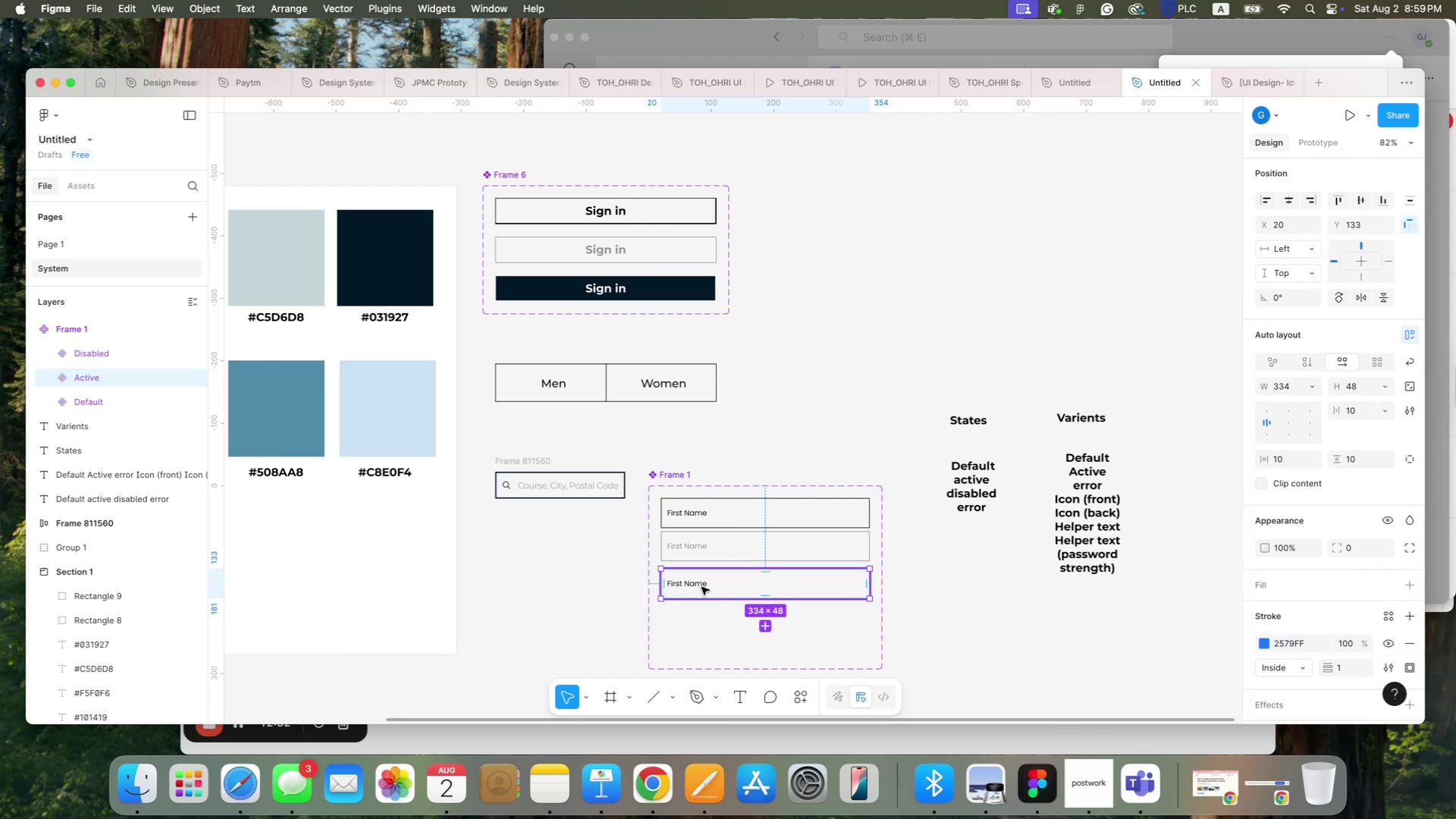 
triple_click([701, 587])
 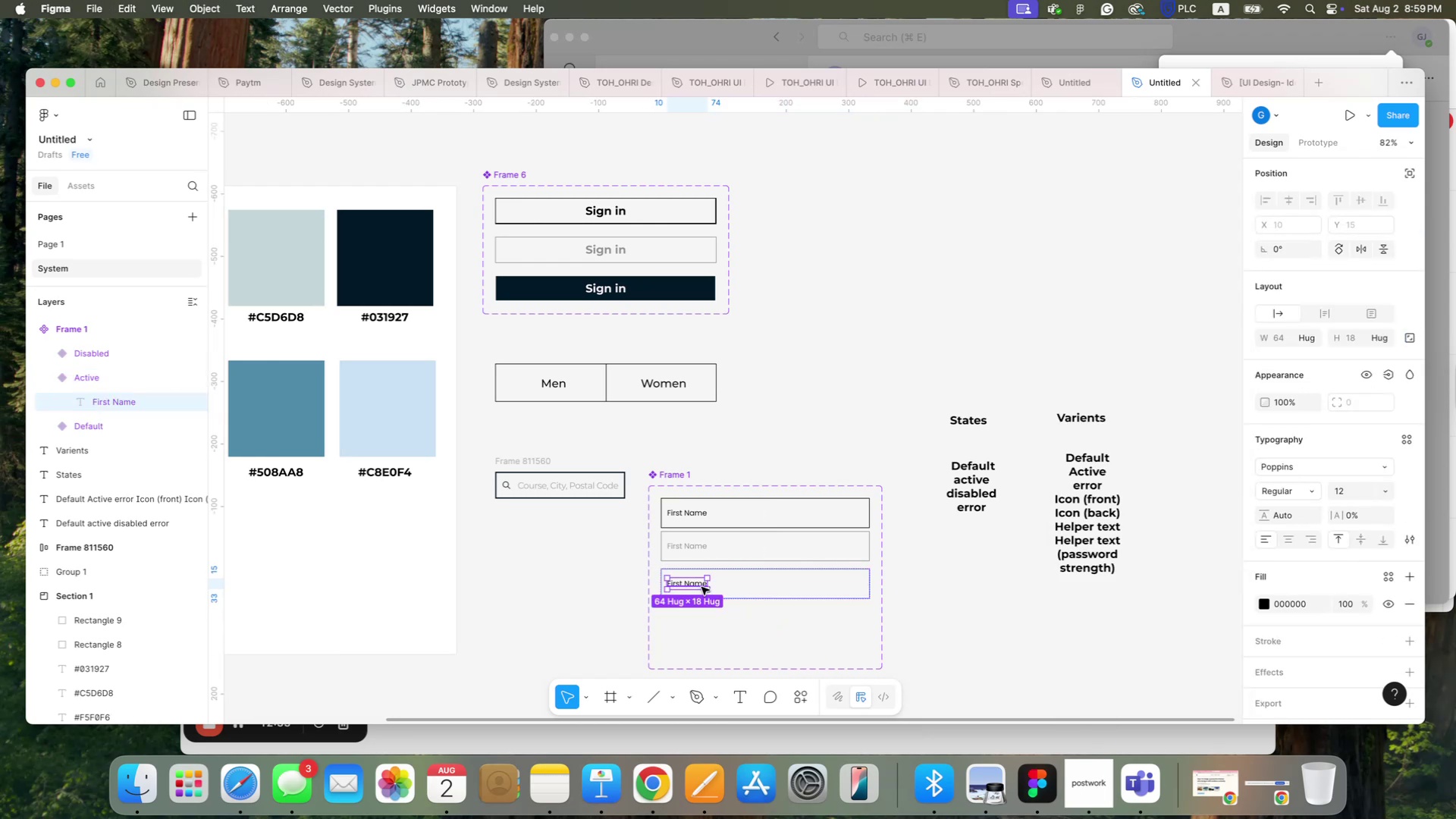 
double_click([701, 587])
 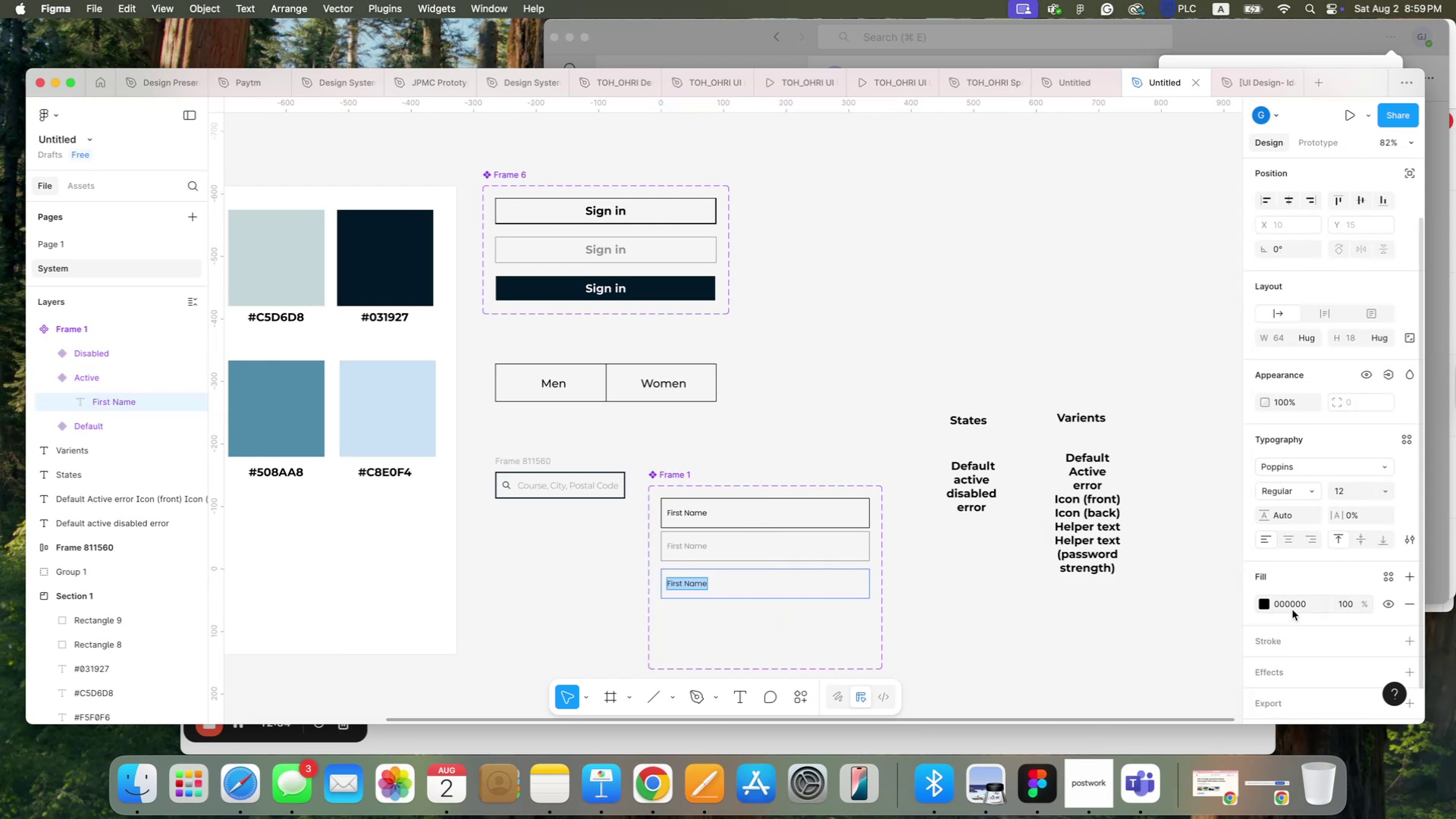 
key(Meta+V)
 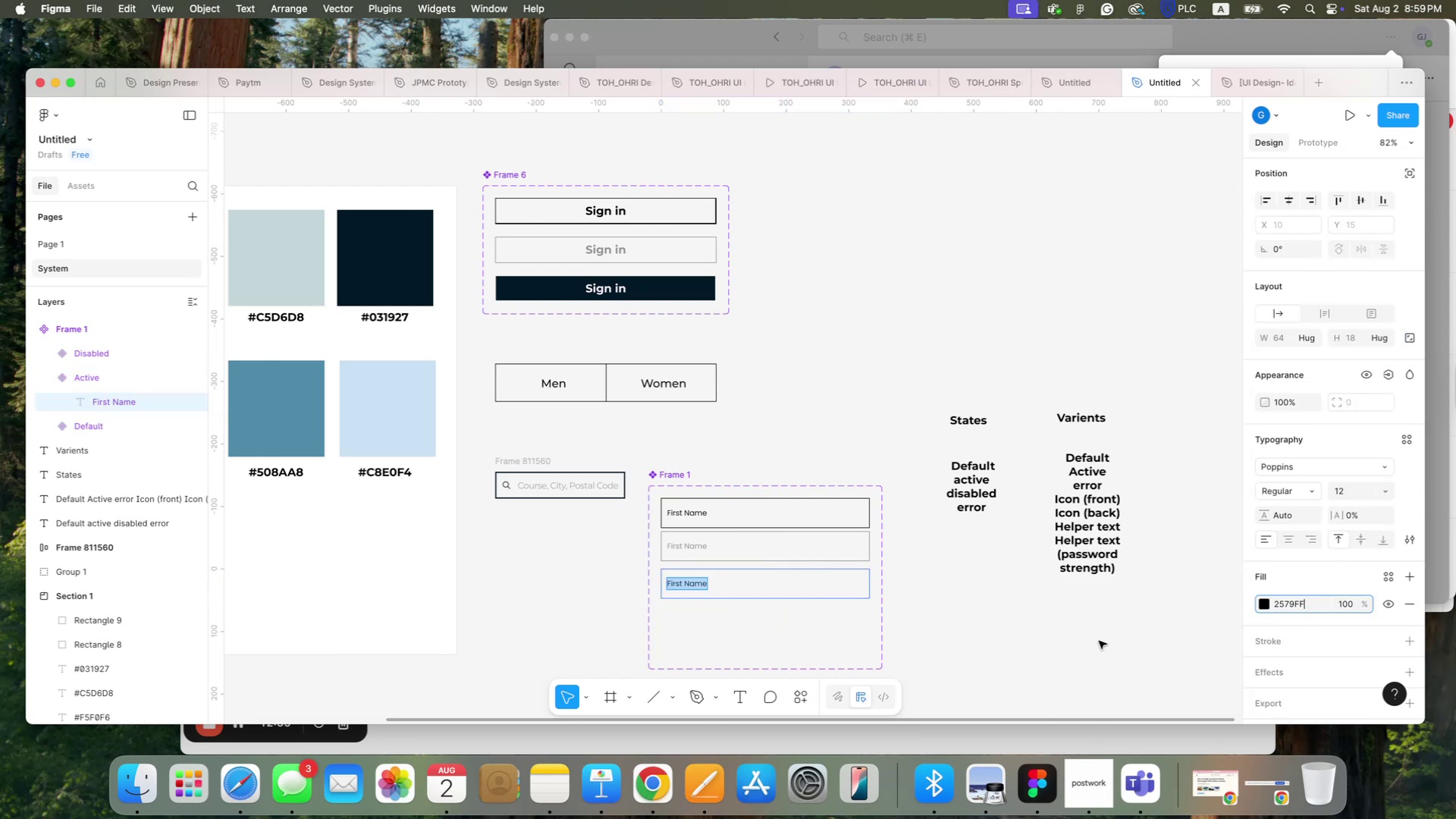 
left_click([1067, 647])
 